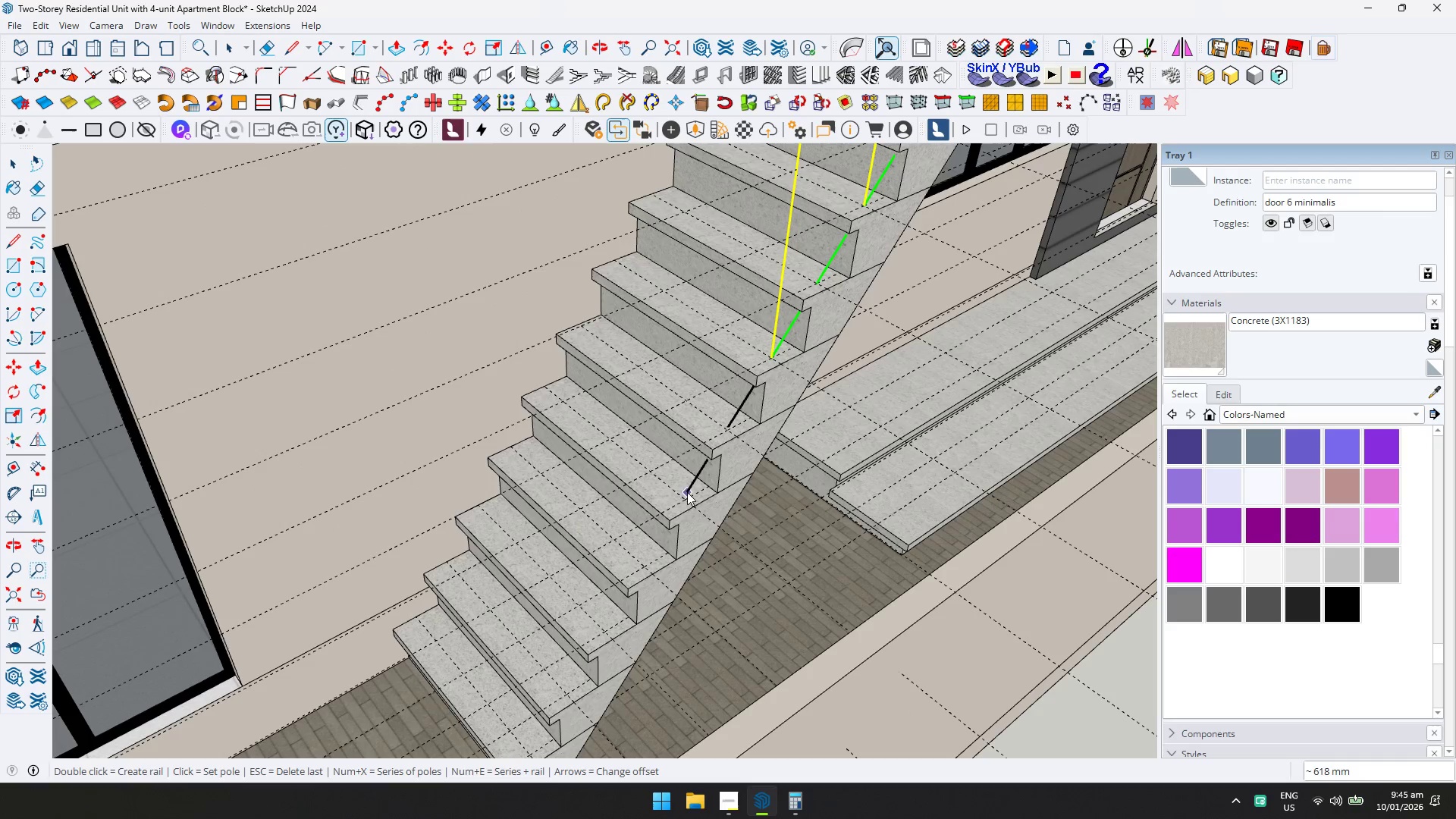 
left_click([685, 501])
 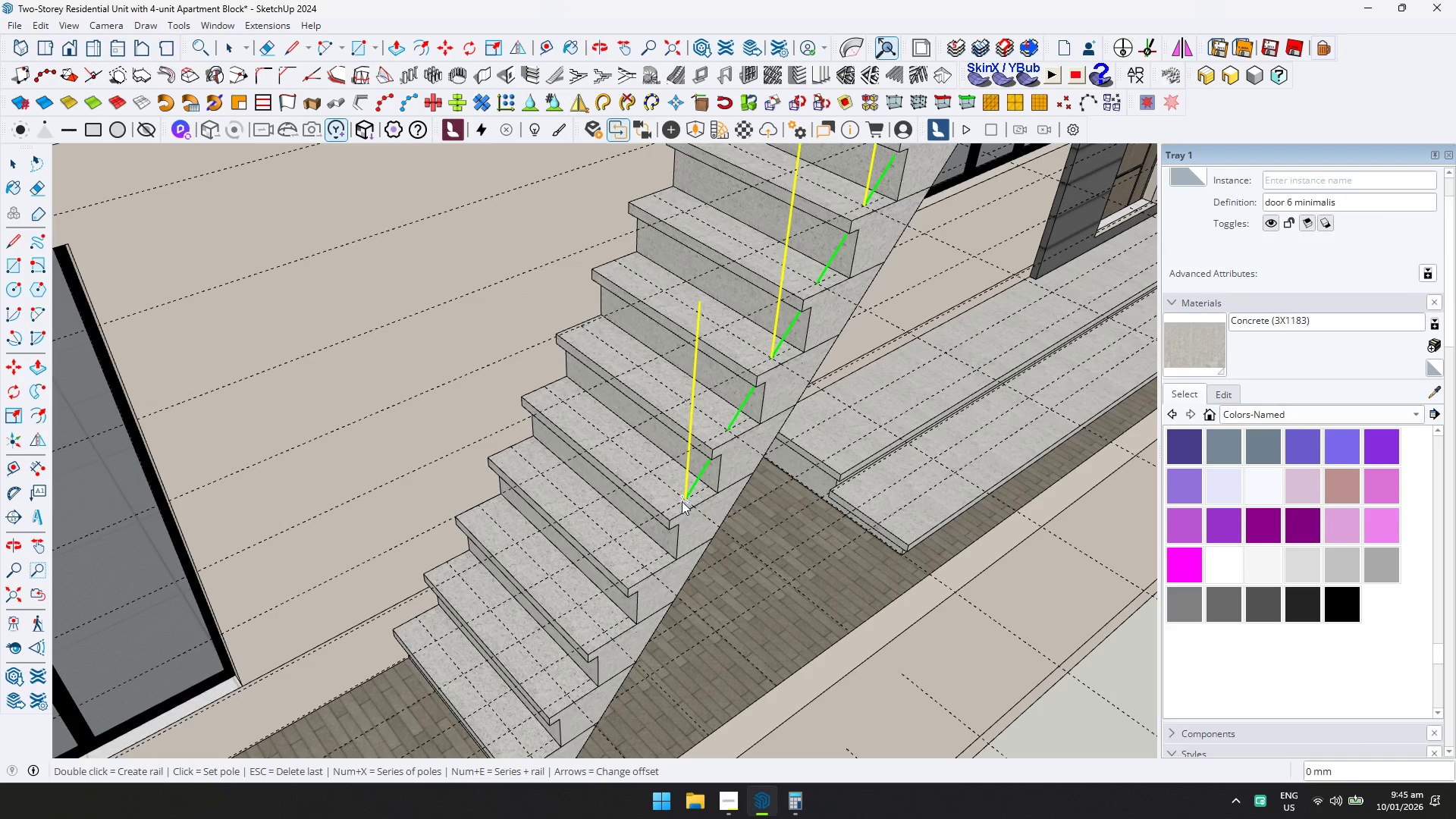 
key(Shift+ShiftLeft)
 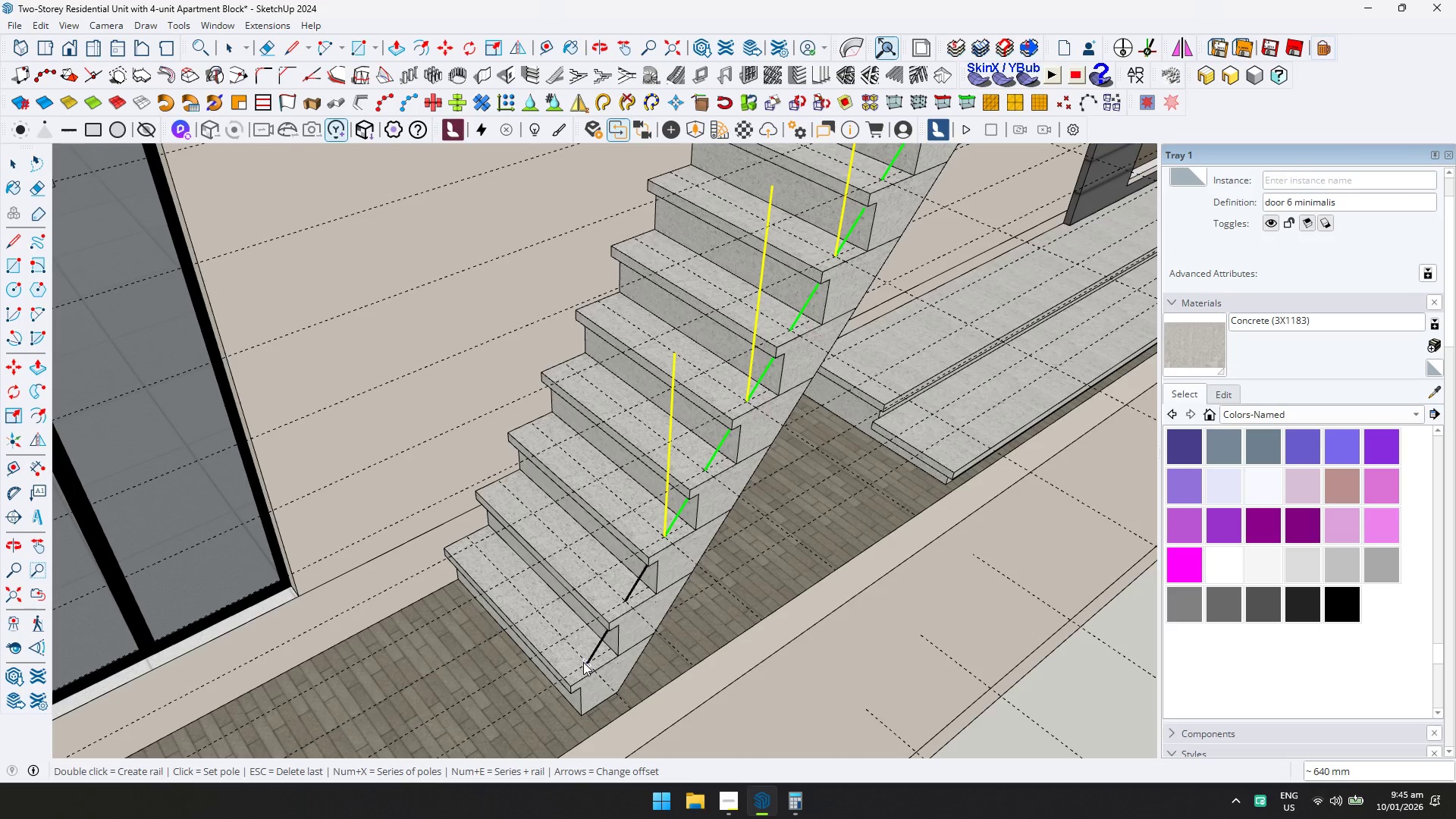 
double_click([584, 663])
 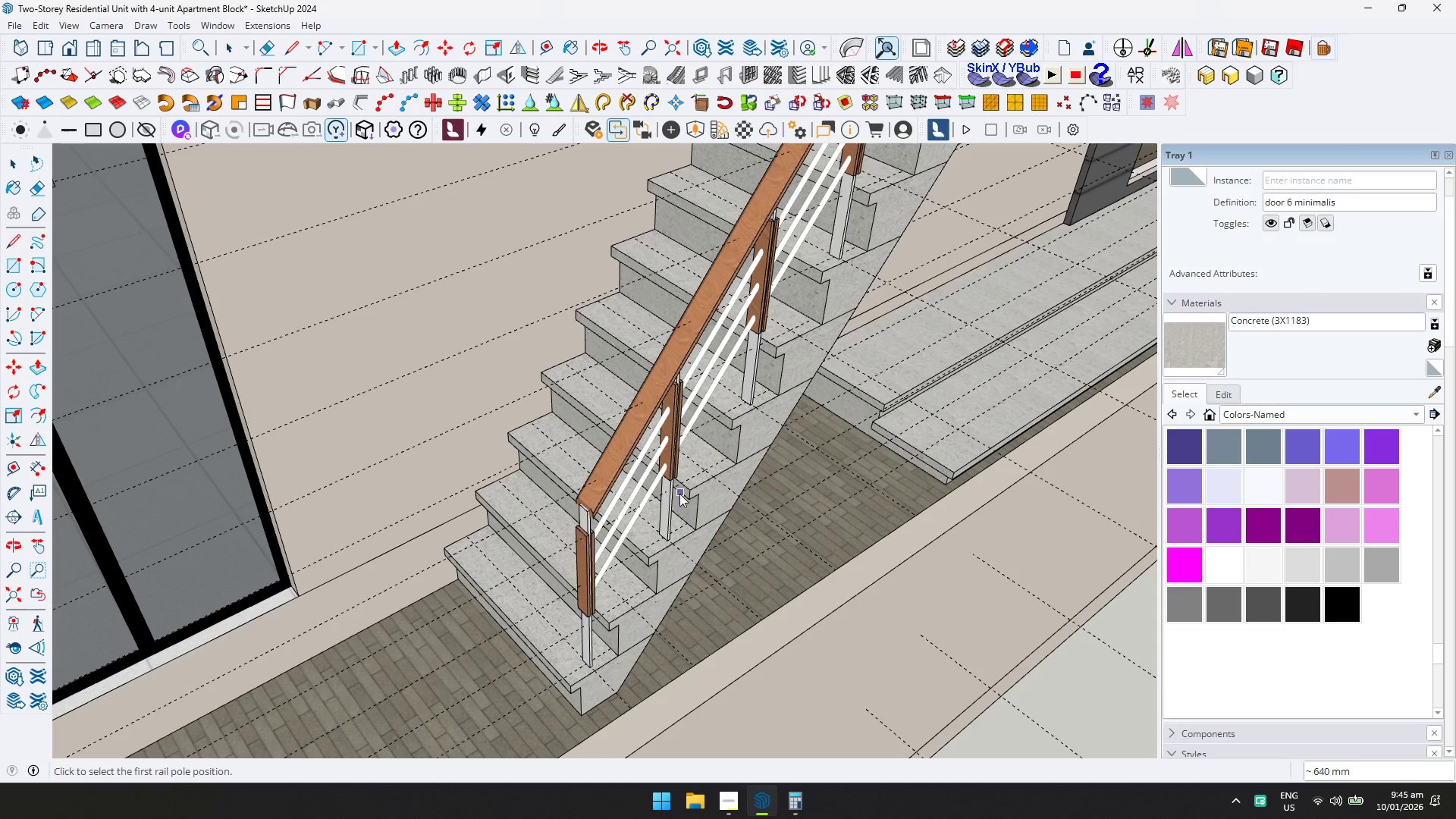 
key(Shift+ShiftLeft)
 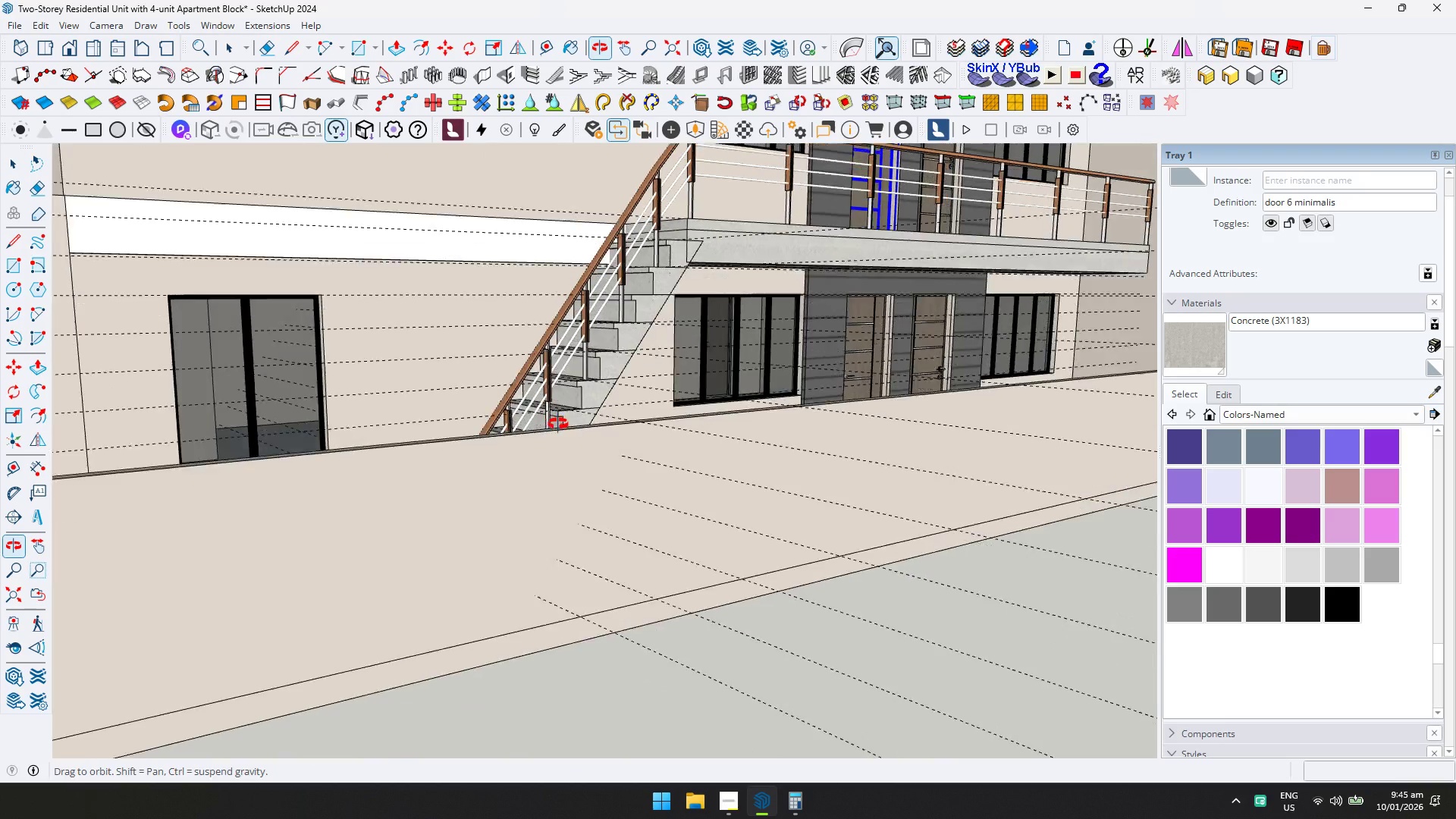 
scroll: coordinate [727, 437], scroll_direction: down, amount: 9.0
 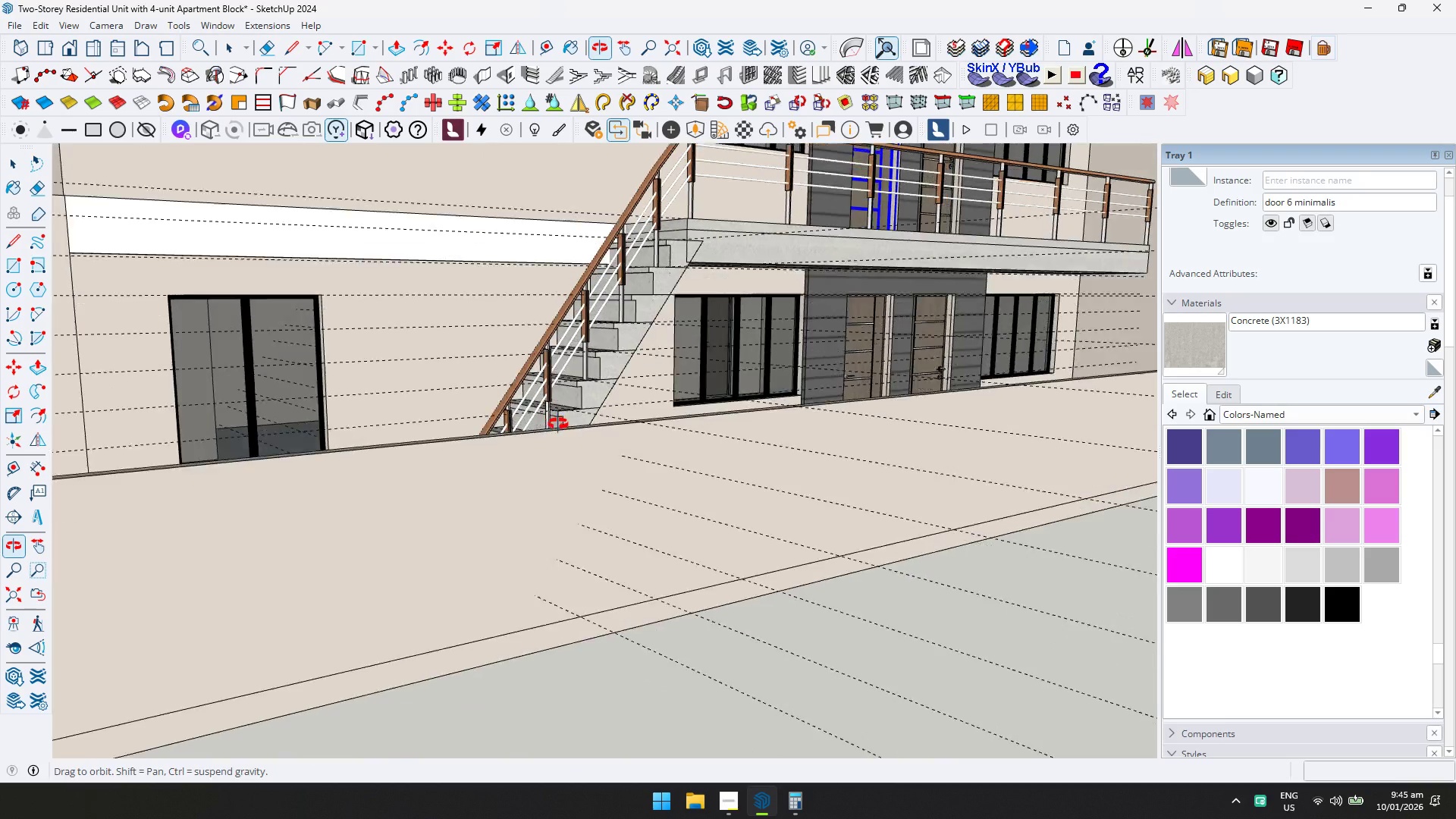 
hold_key(key=ShiftLeft, duration=0.42)
 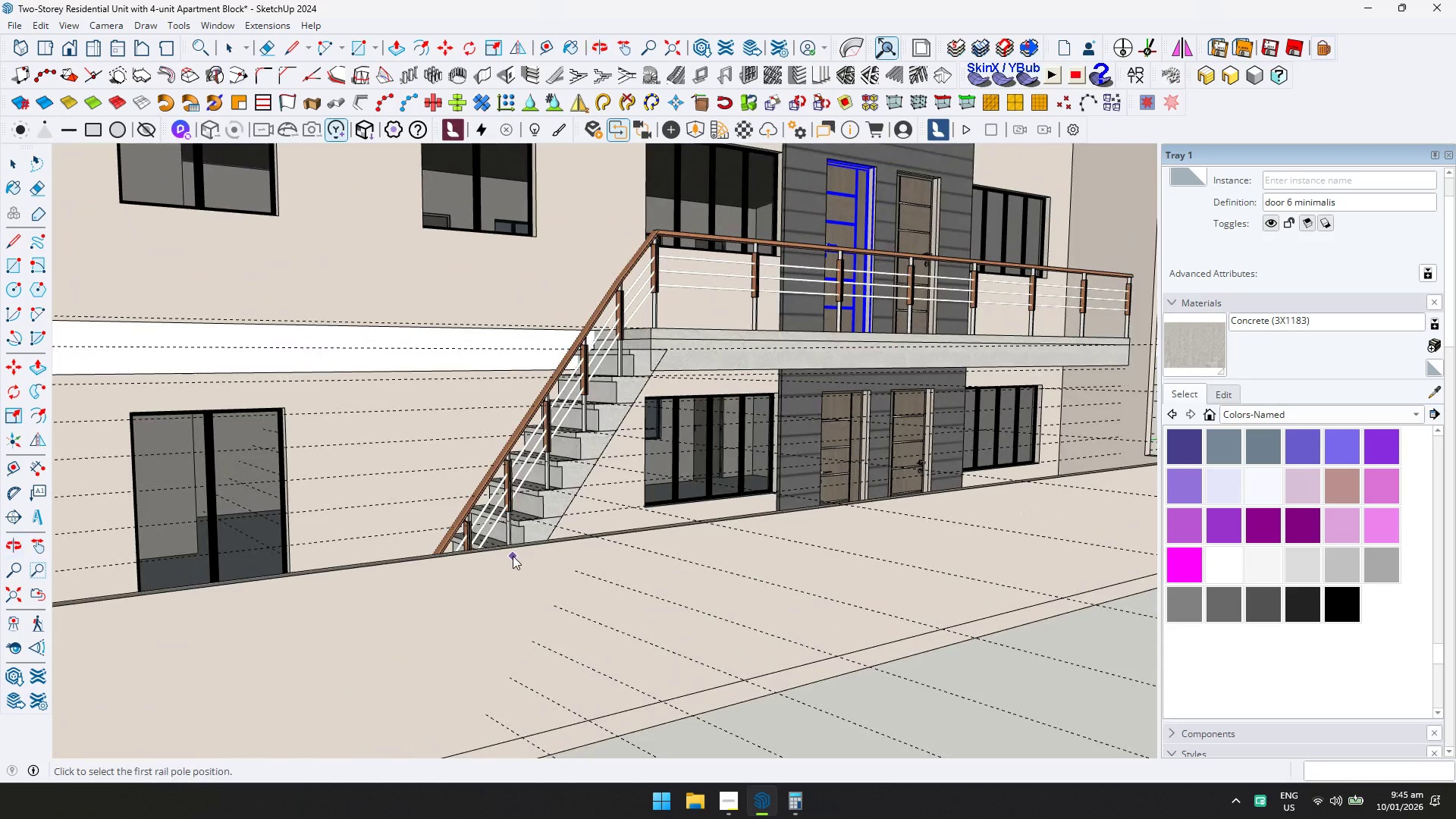 
key(Shift+1)
 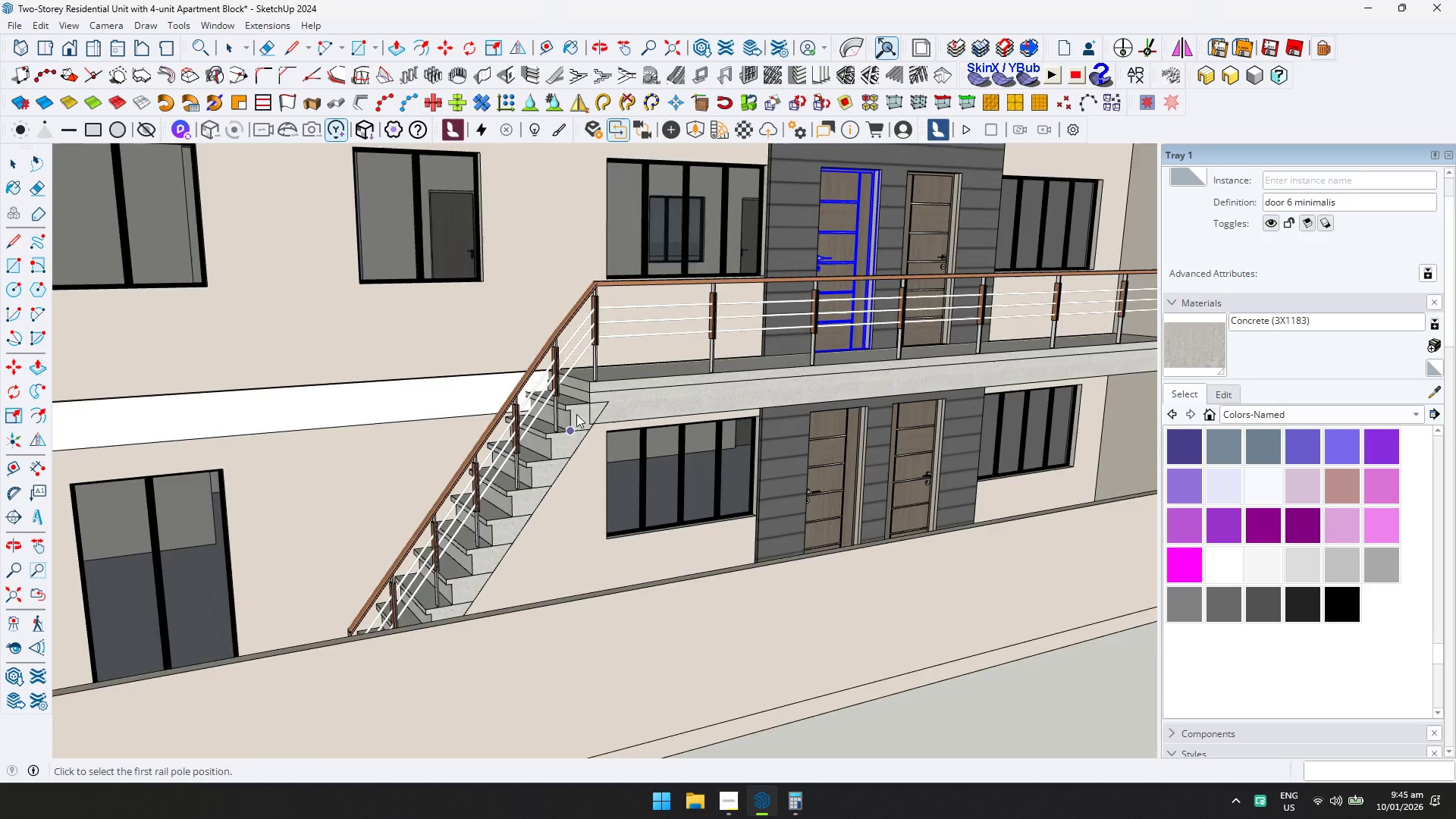 
key(Space)
 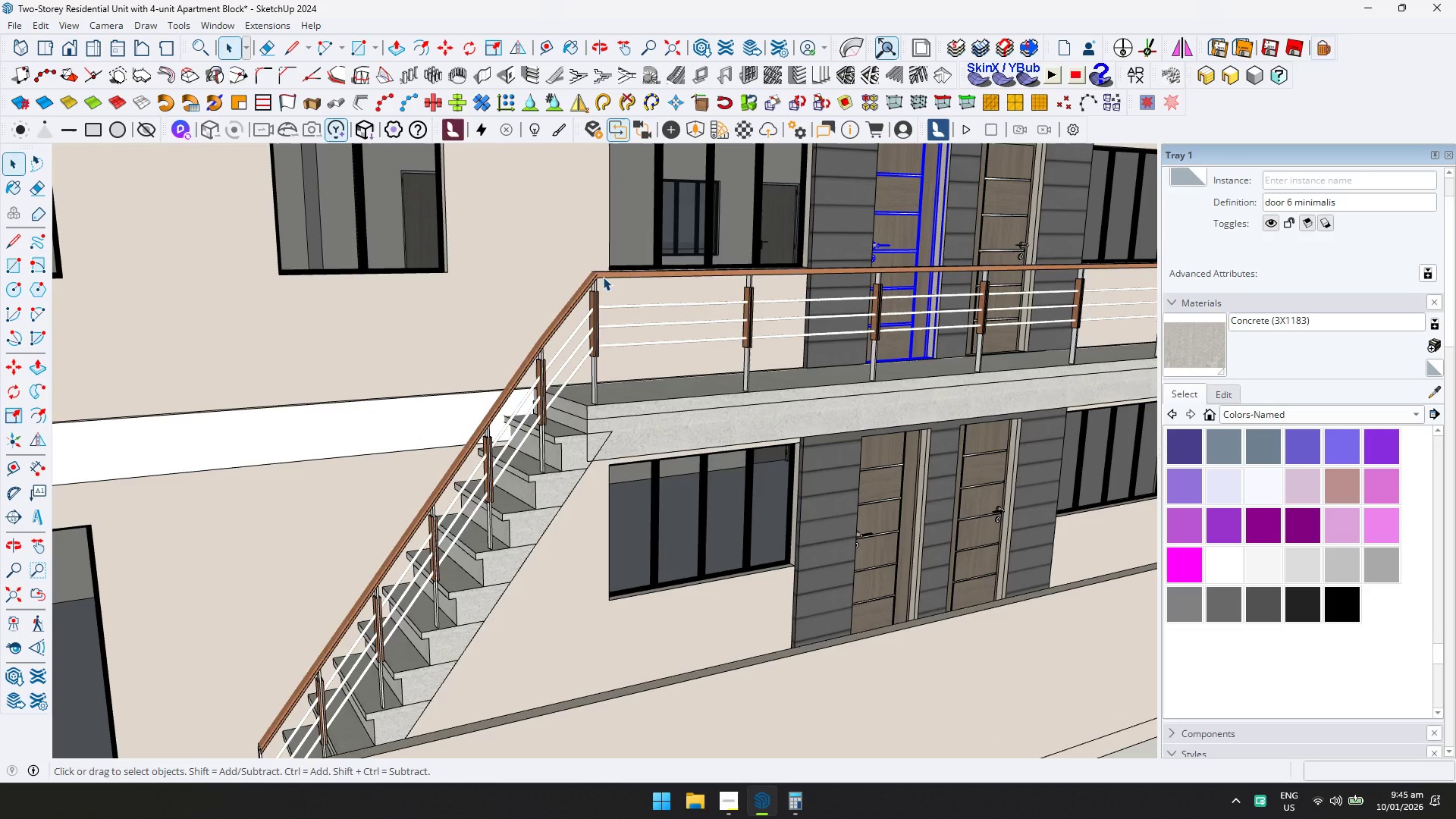 
scroll: coordinate [598, 309], scroll_direction: up, amount: 3.0
 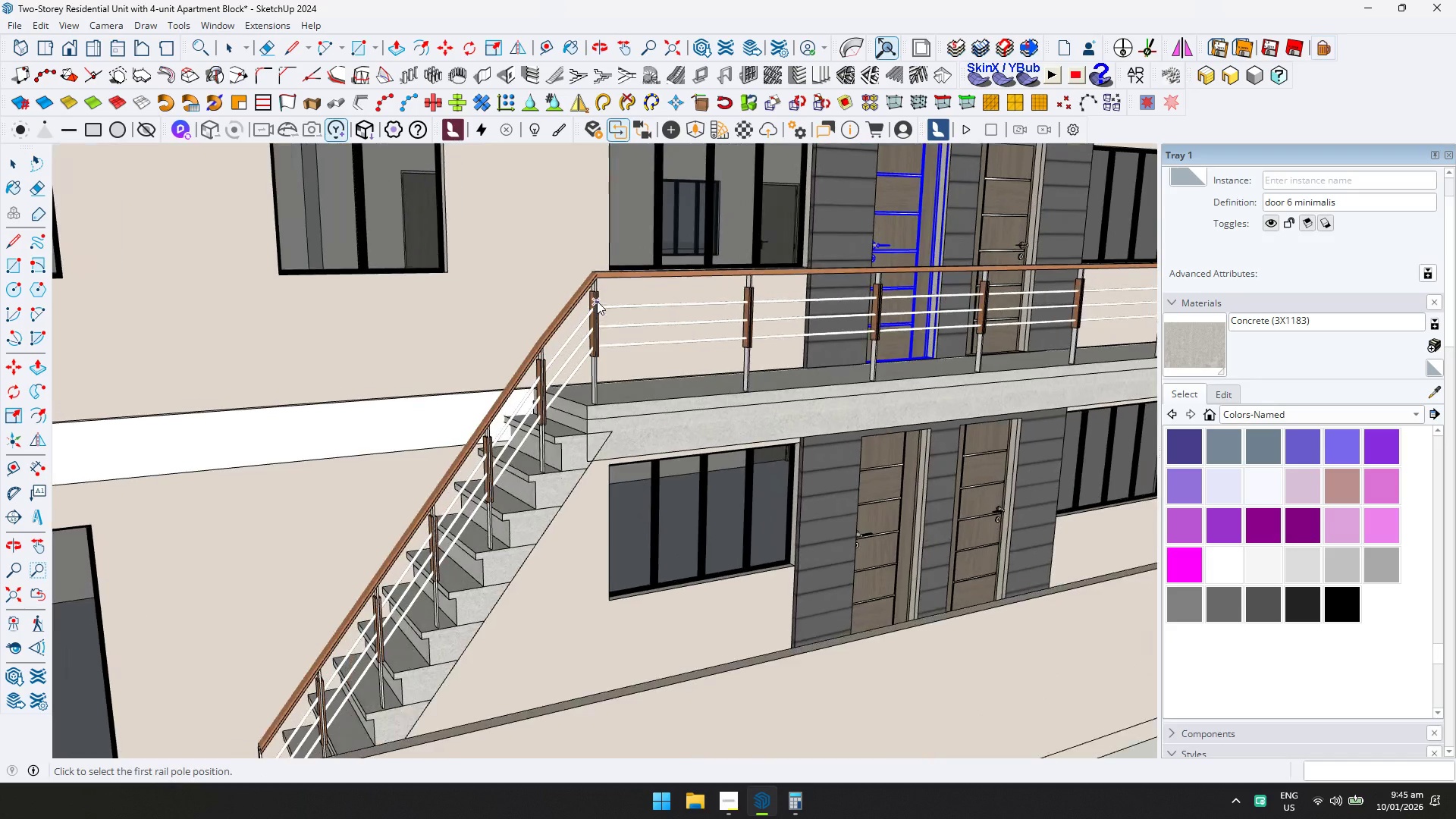 
double_click([603, 277])
 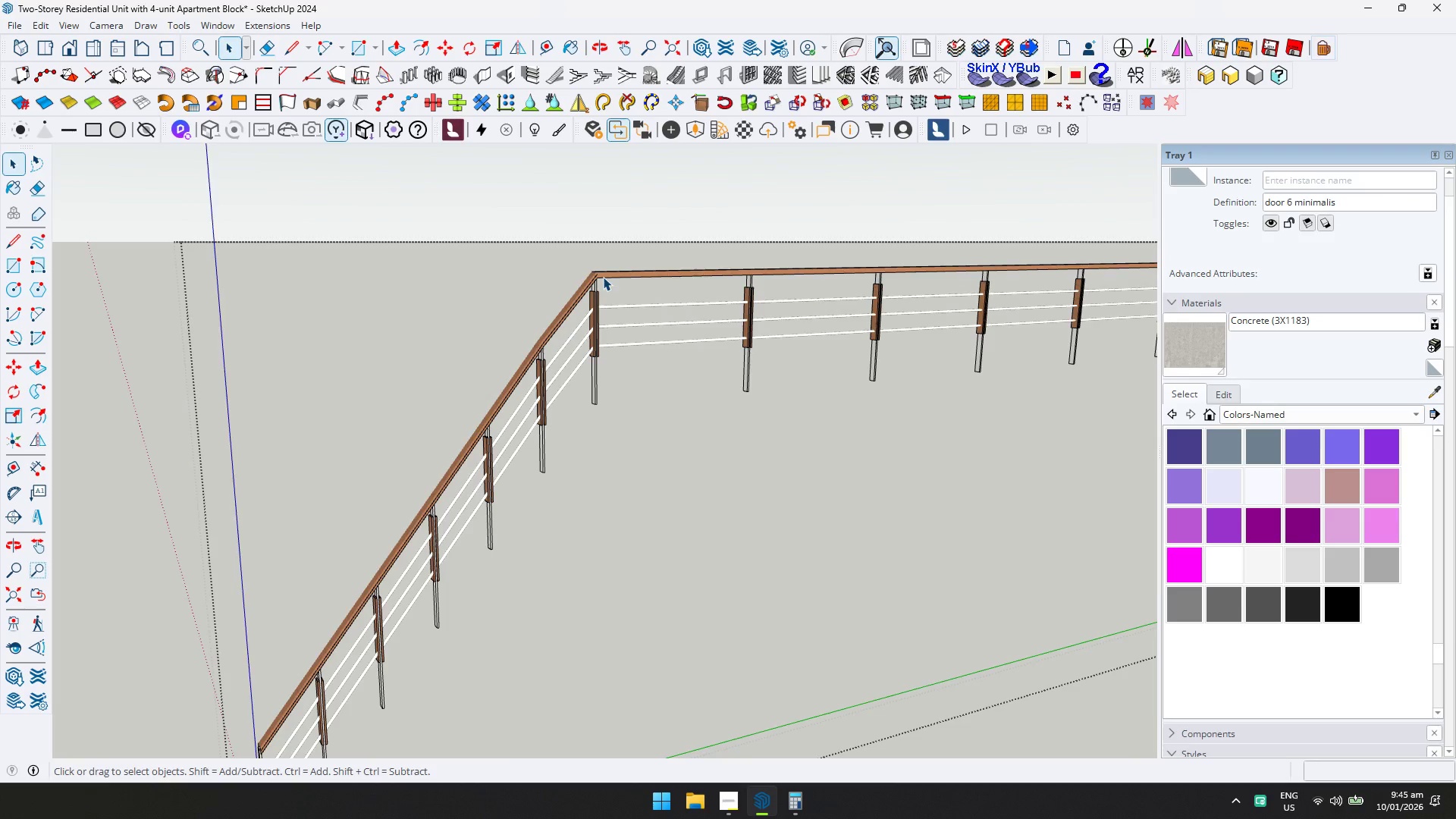 
triple_click([603, 277])
 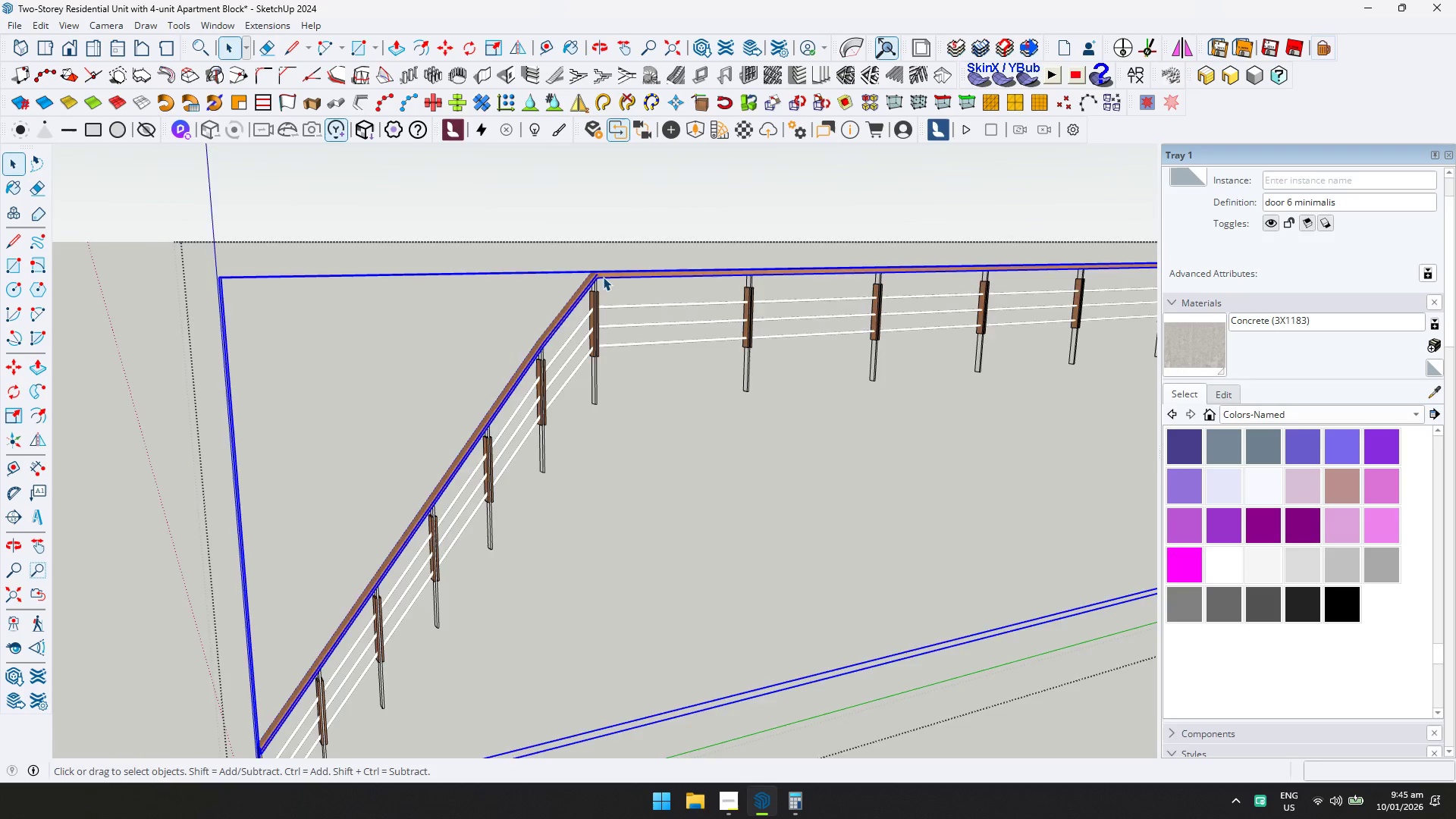 
triple_click([603, 277])
 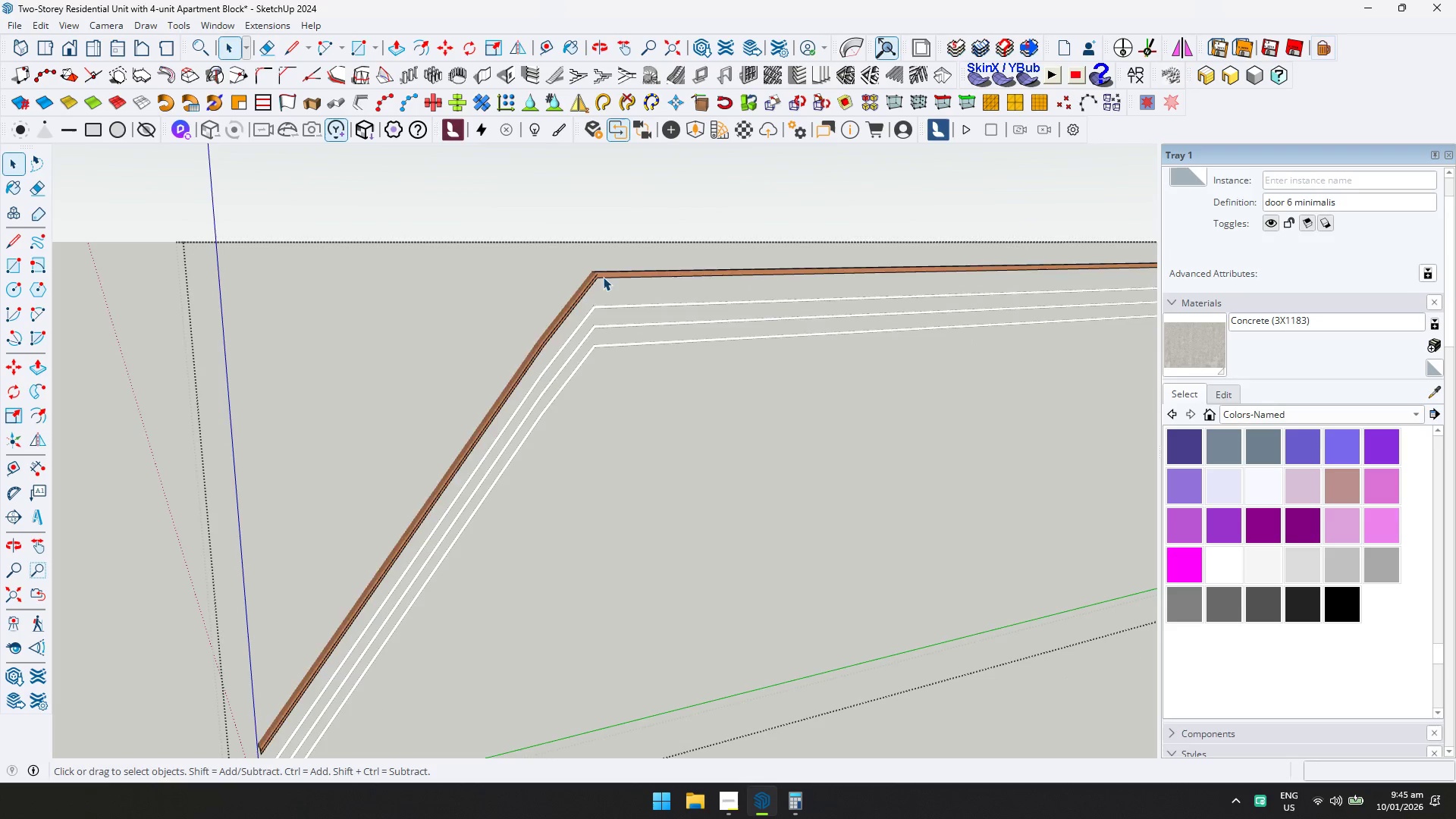 
triple_click([603, 277])
 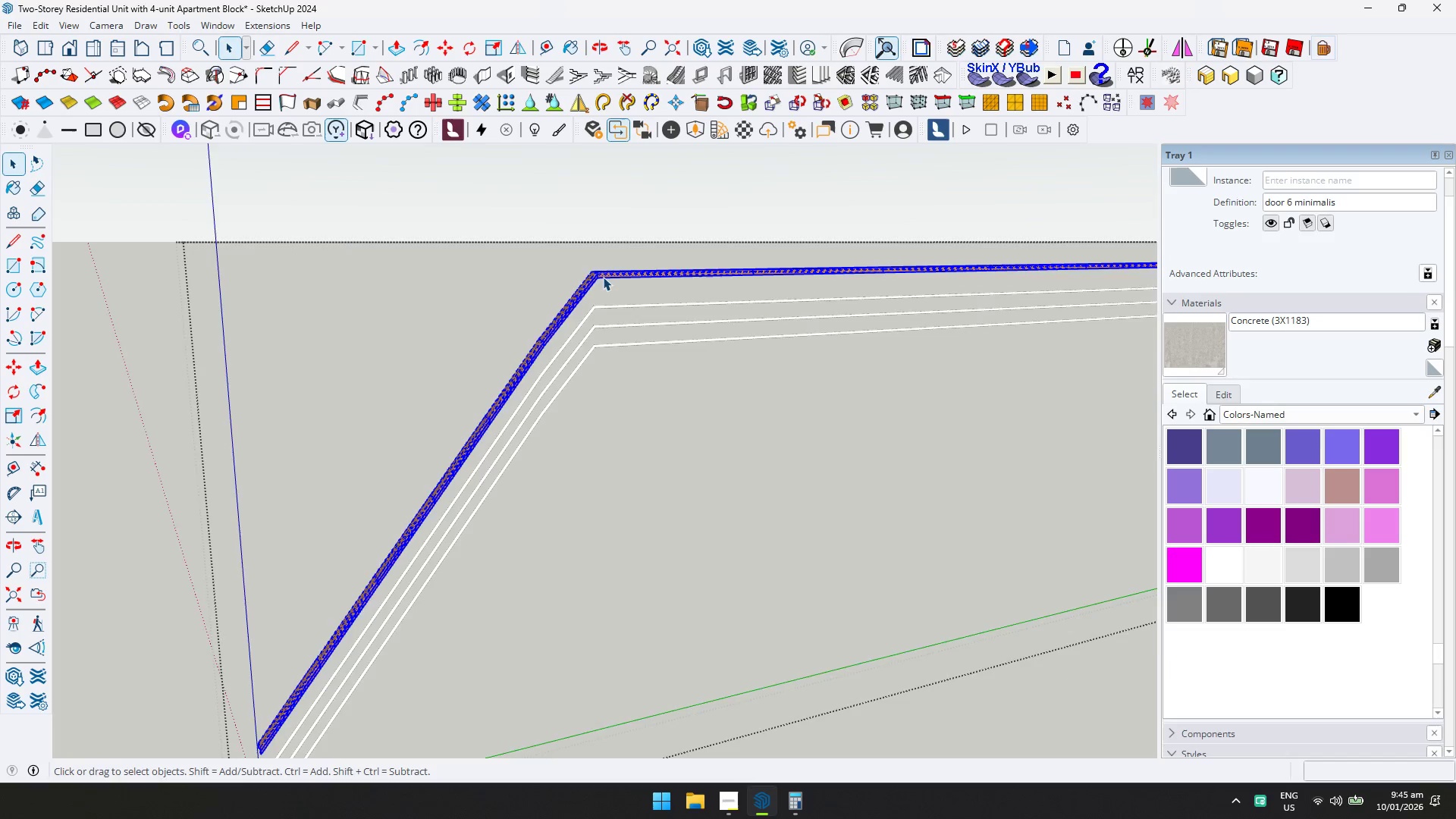 
key(Control+ControlLeft)
 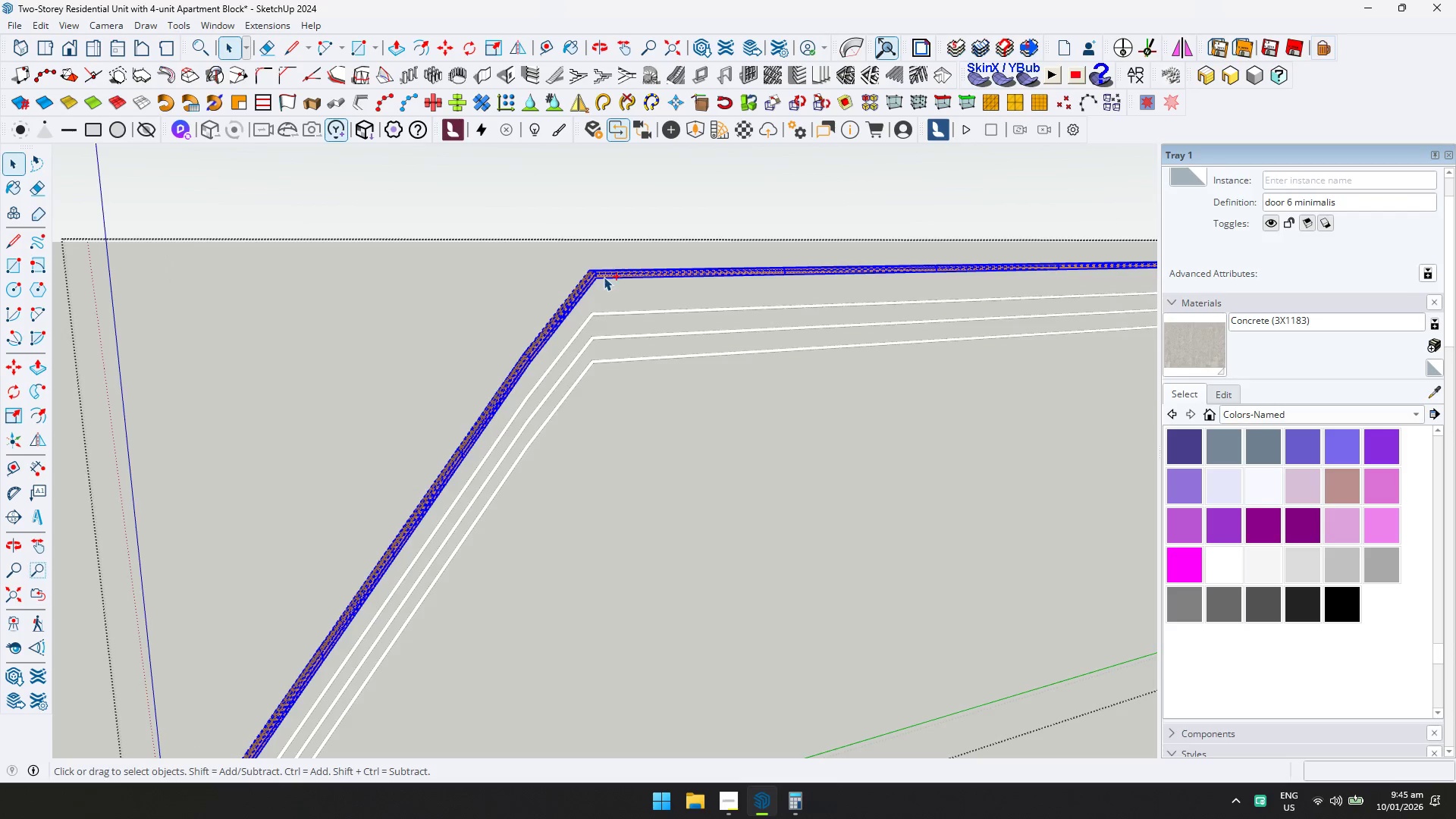 
key(Control+A)
 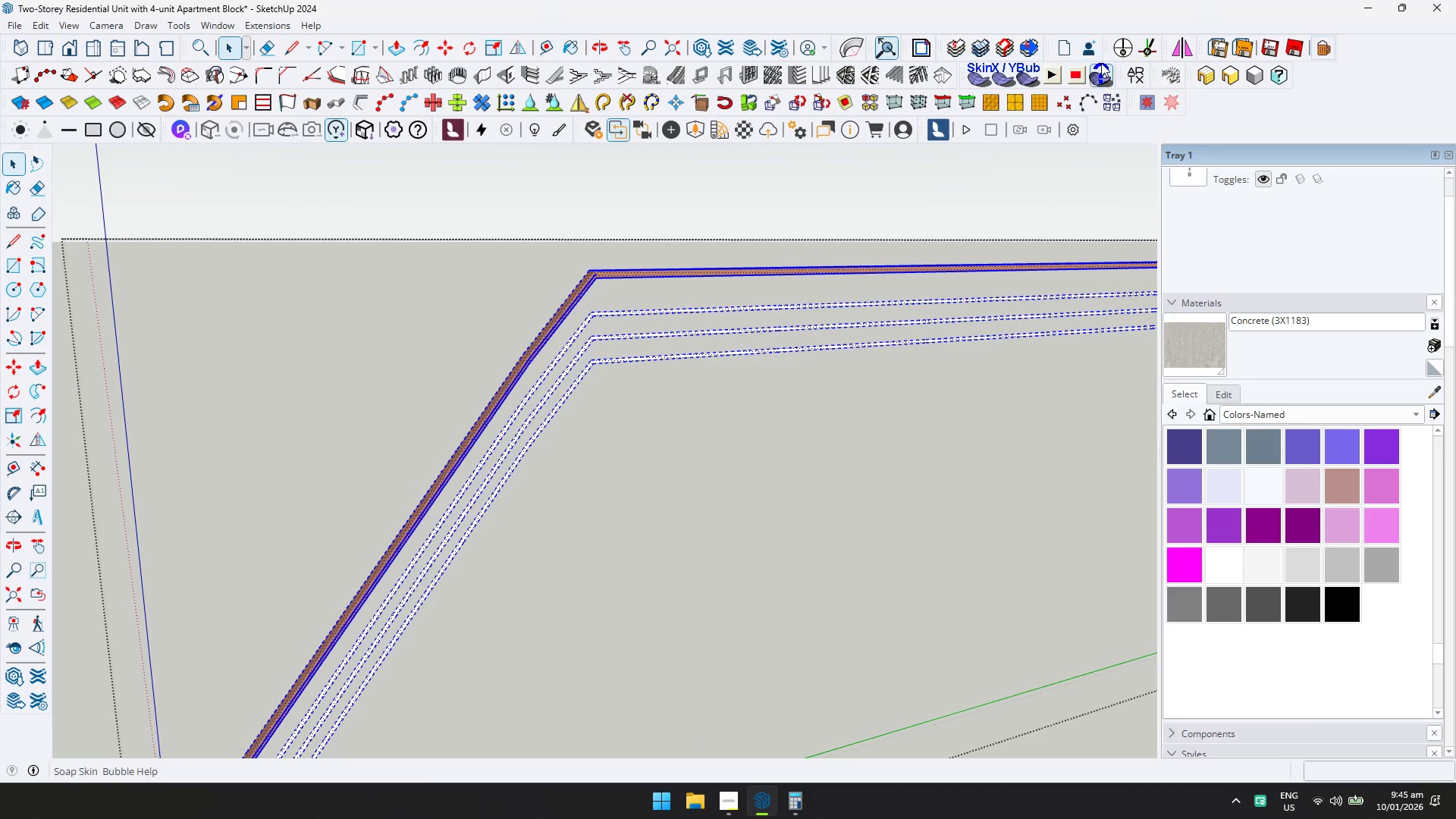 
scroll: coordinate [603, 277], scroll_direction: up, amount: 2.0
 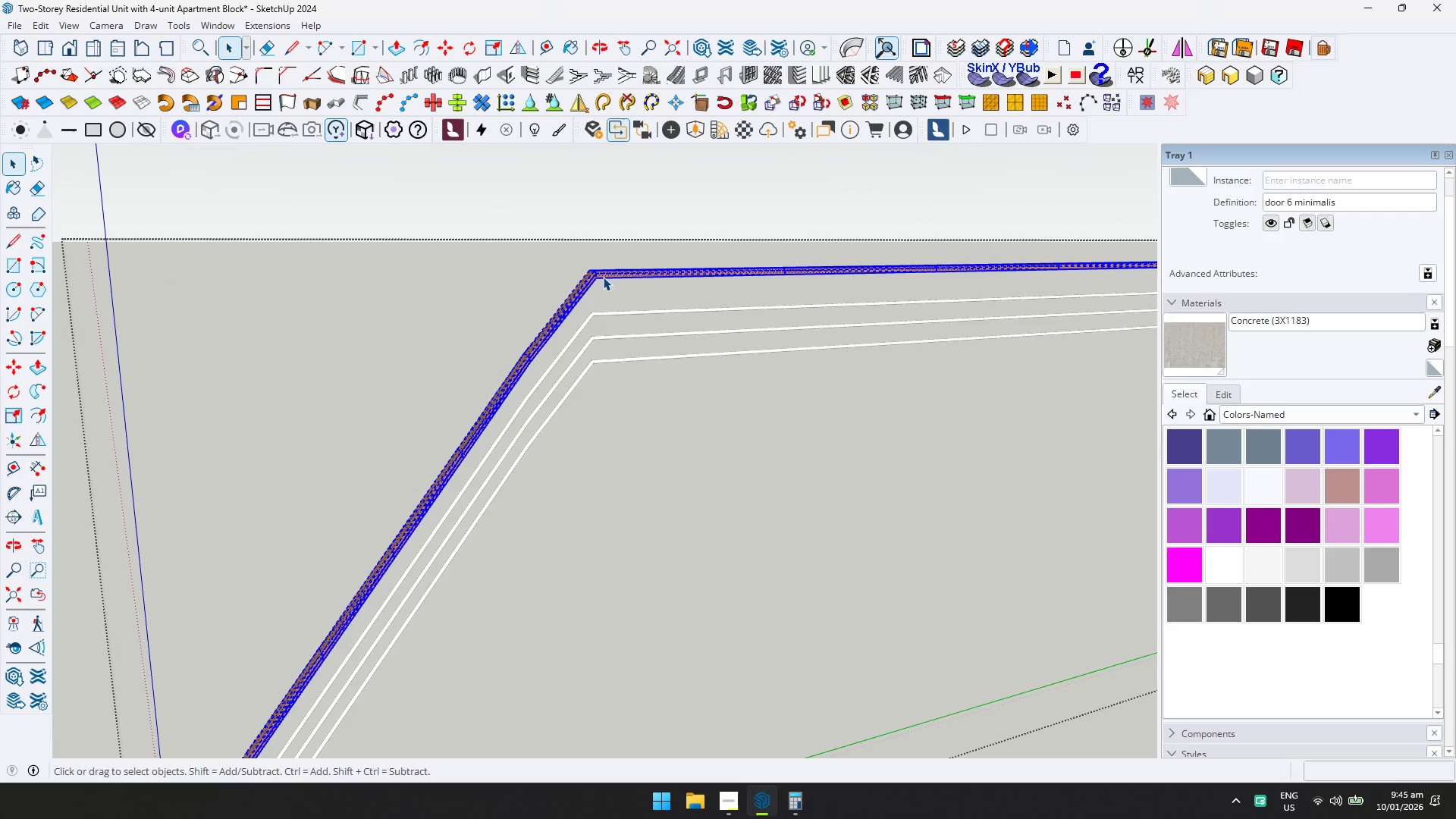 
left_click([1131, 67])
 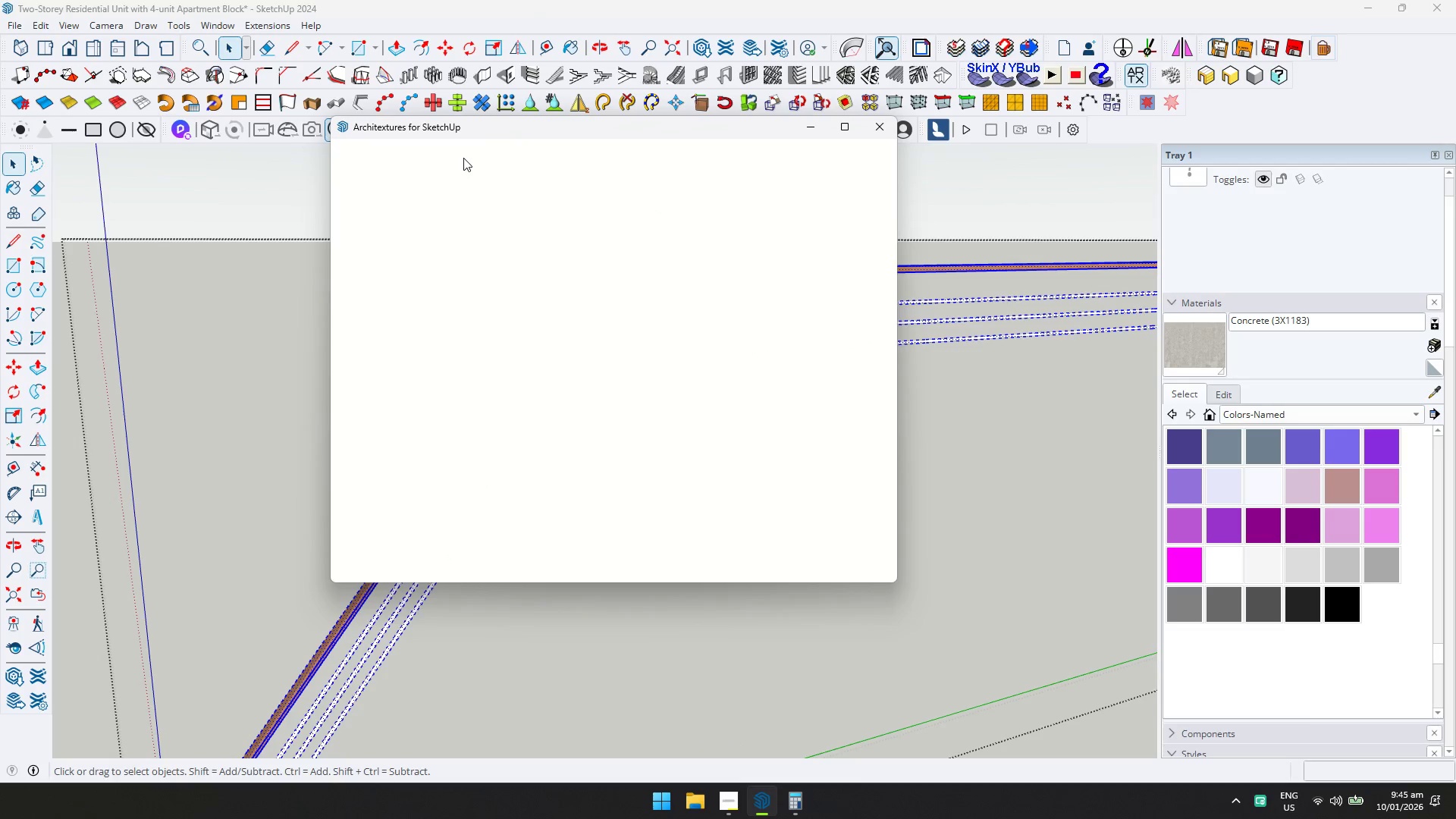 
left_click([445, 184])
 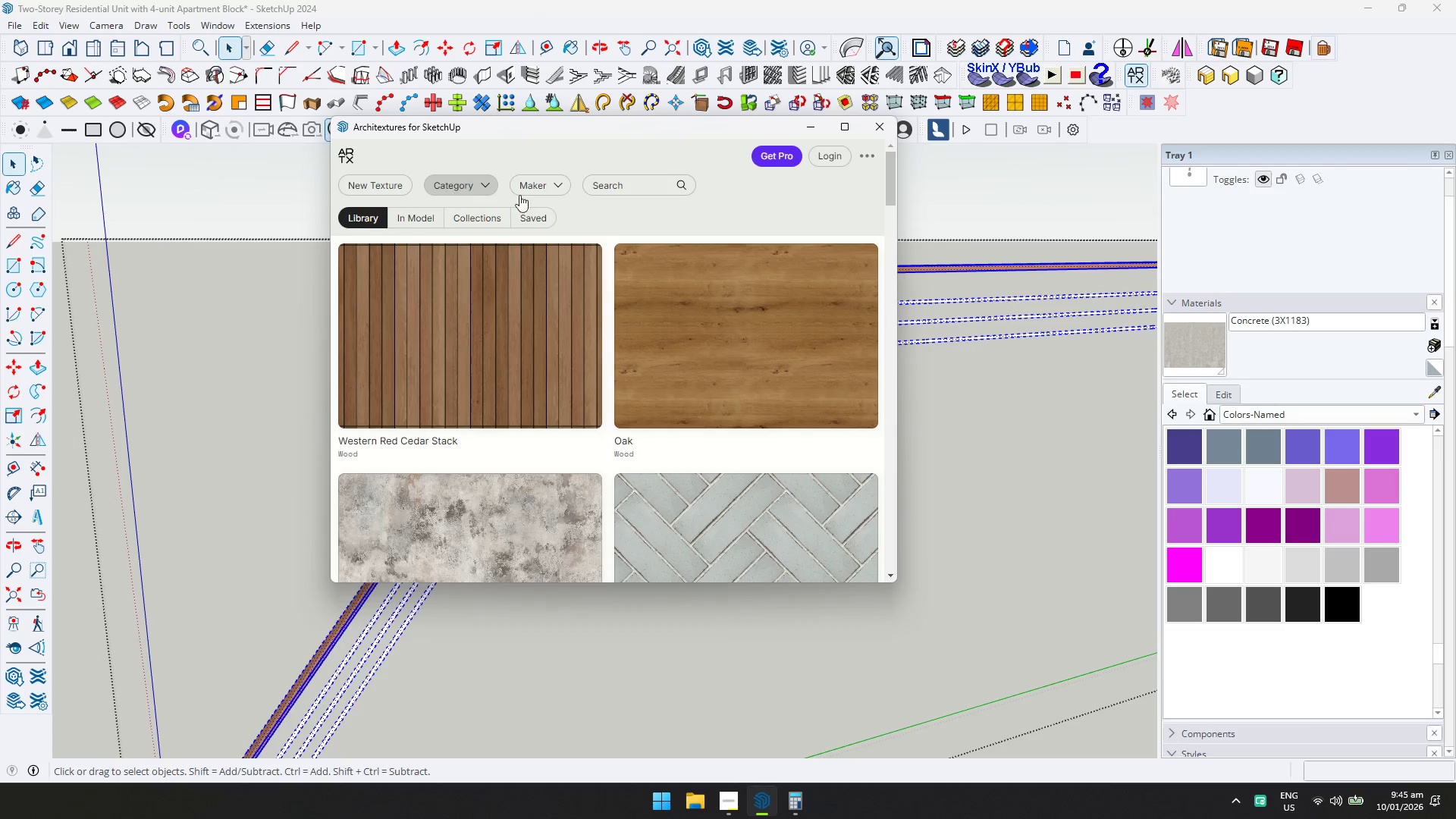 
scroll: coordinate [559, 223], scroll_direction: up, amount: 1.0
 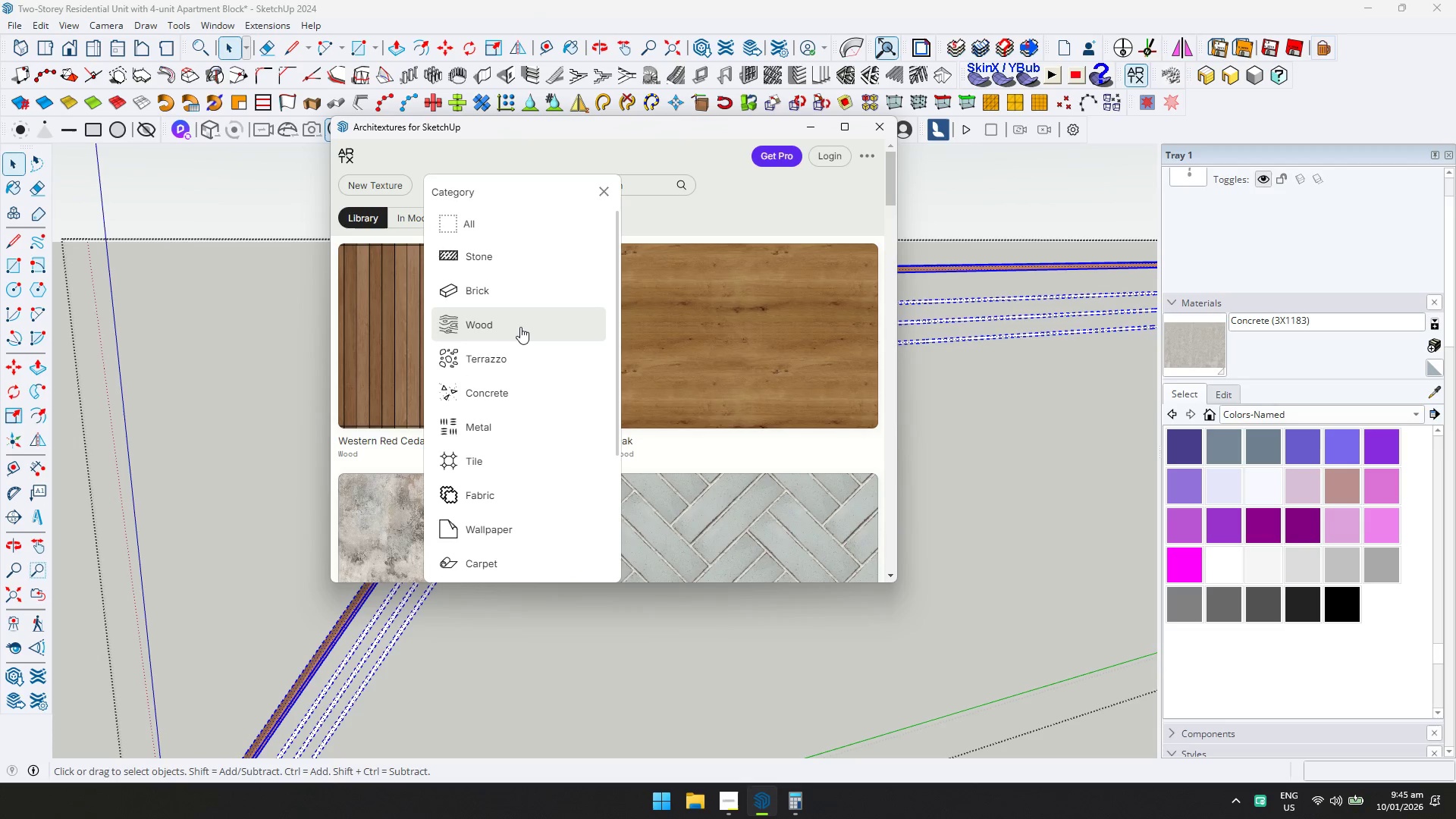 
left_click([513, 417])
 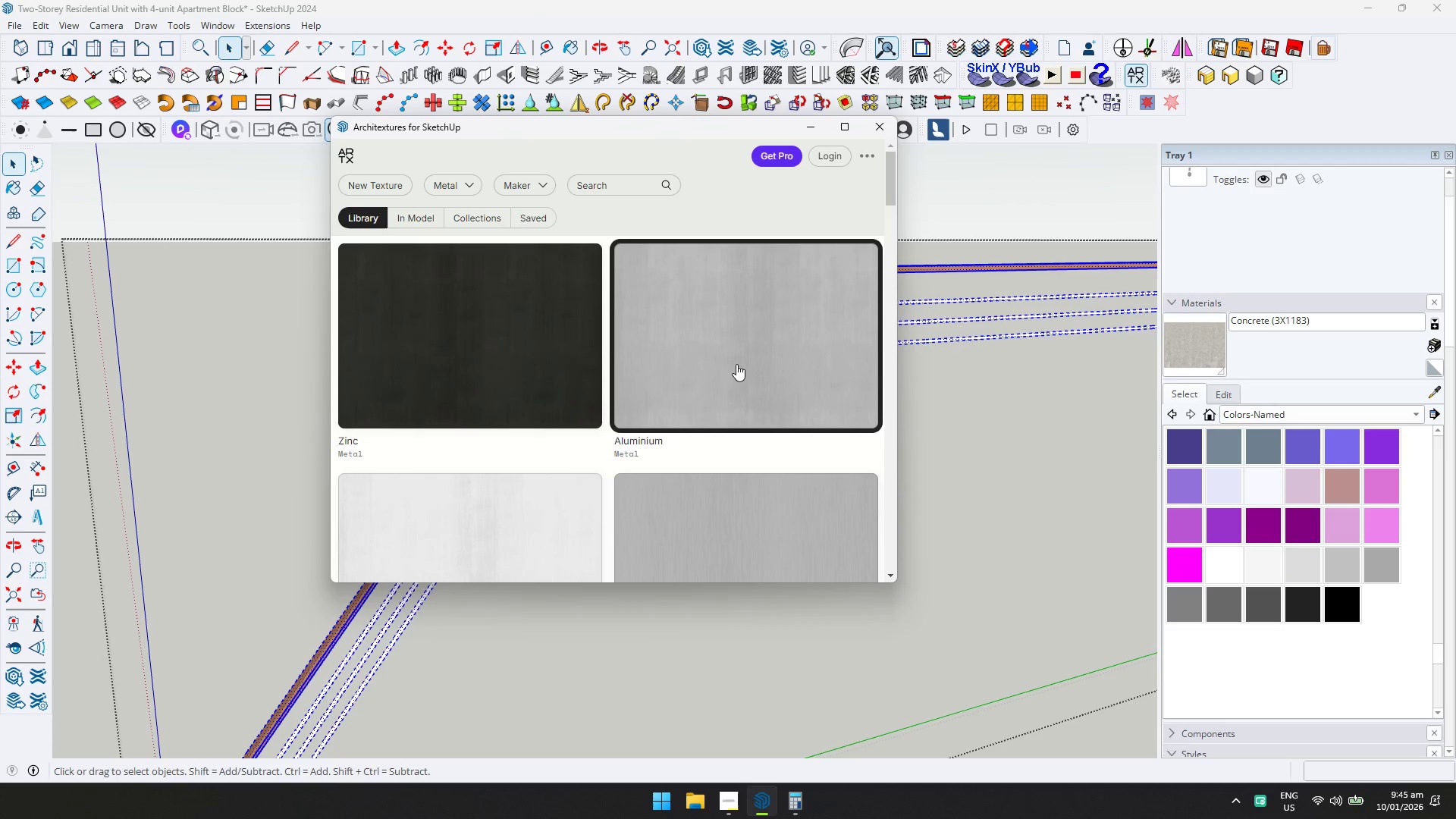 
left_click([735, 365])
 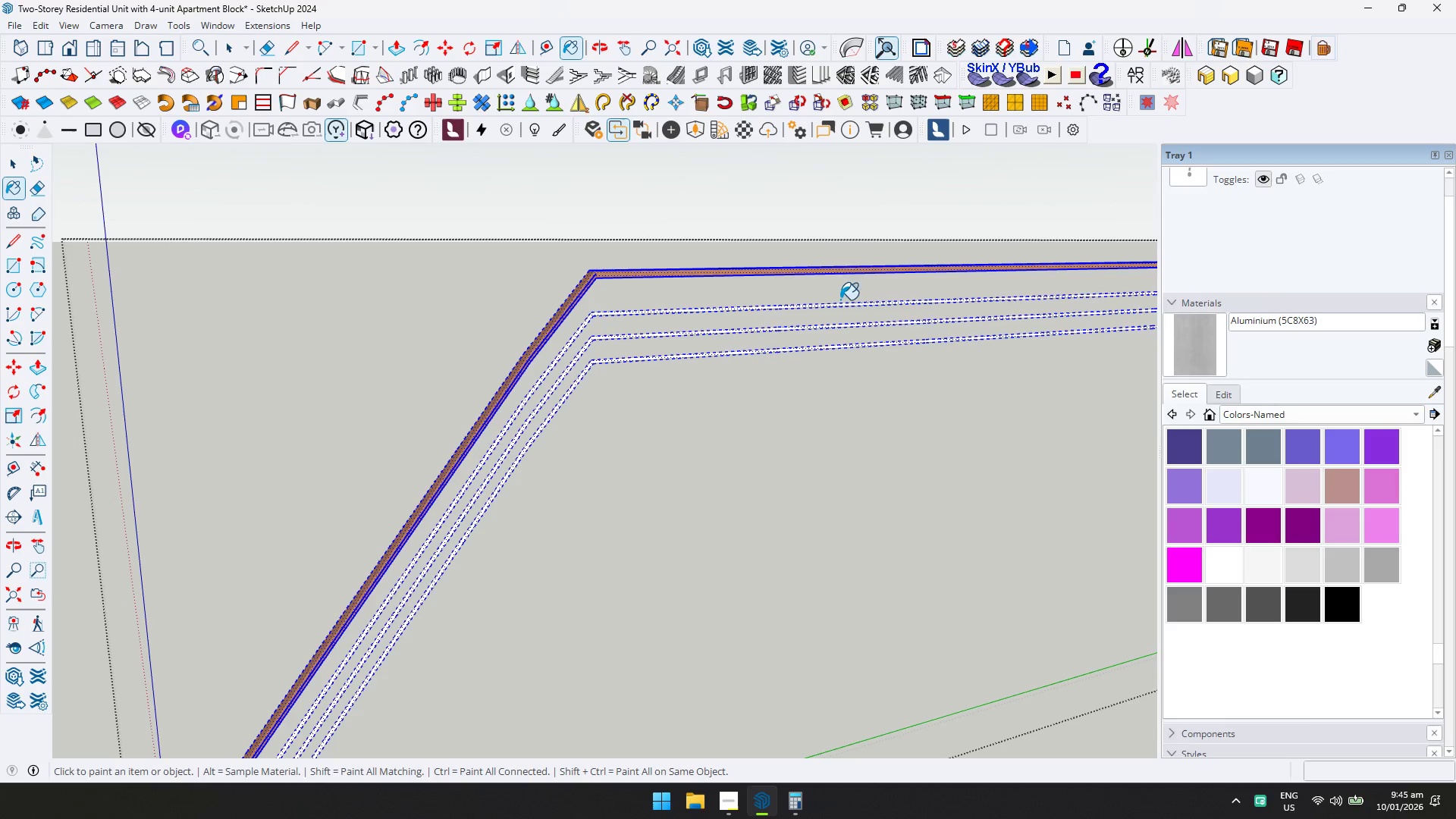 
key(Space)
 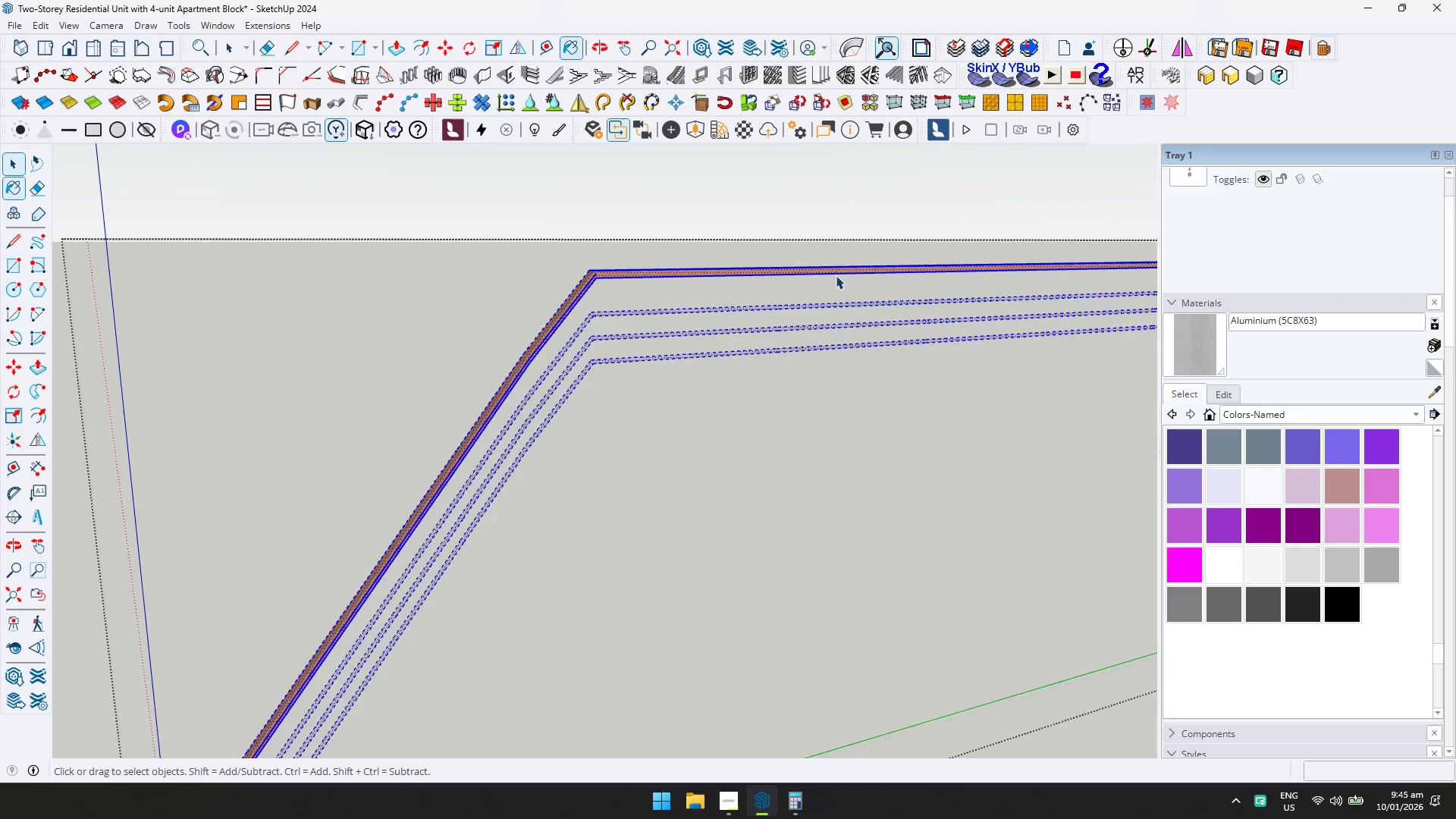 
key(Escape)
 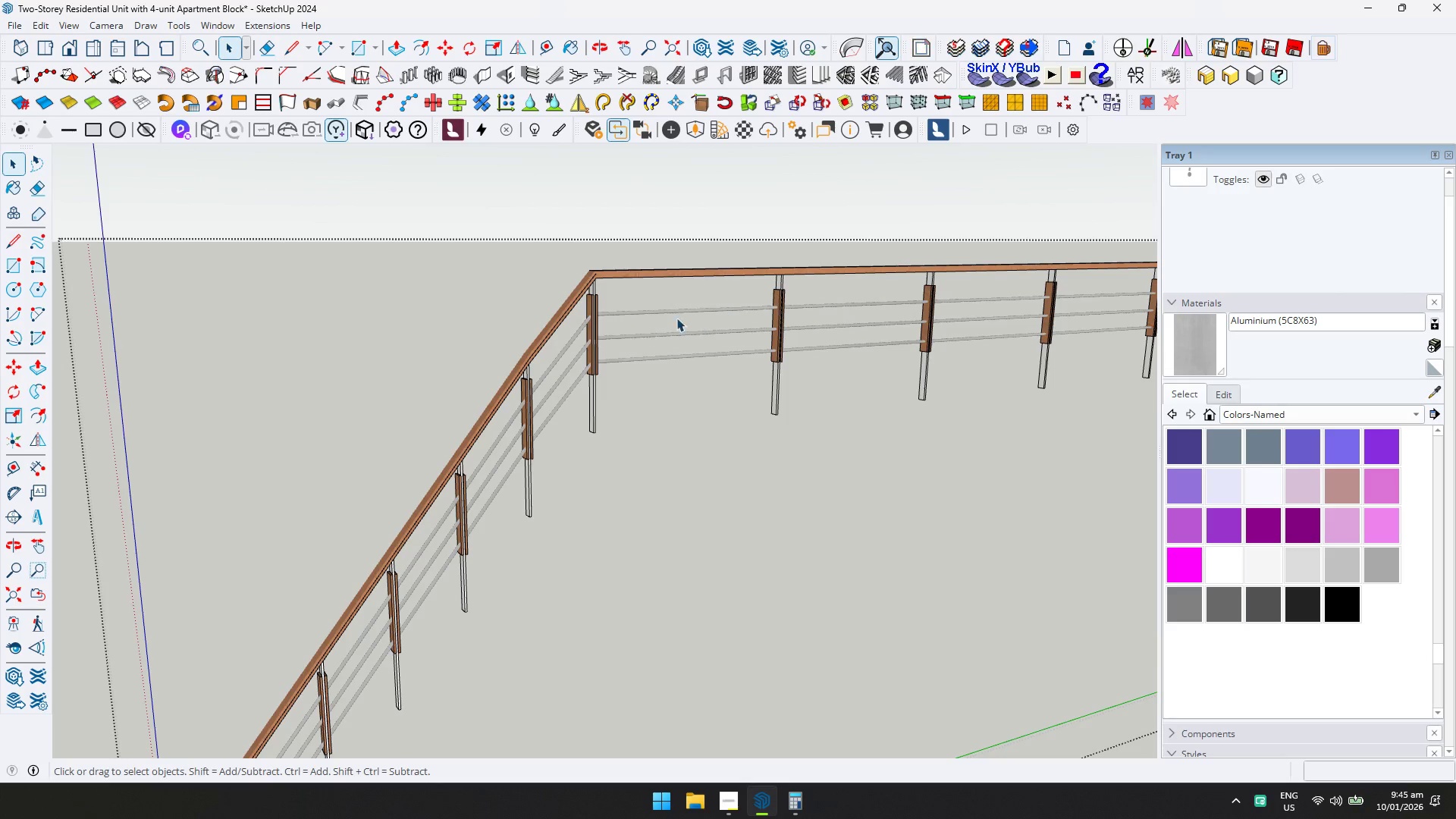 
double_click([620, 273])
 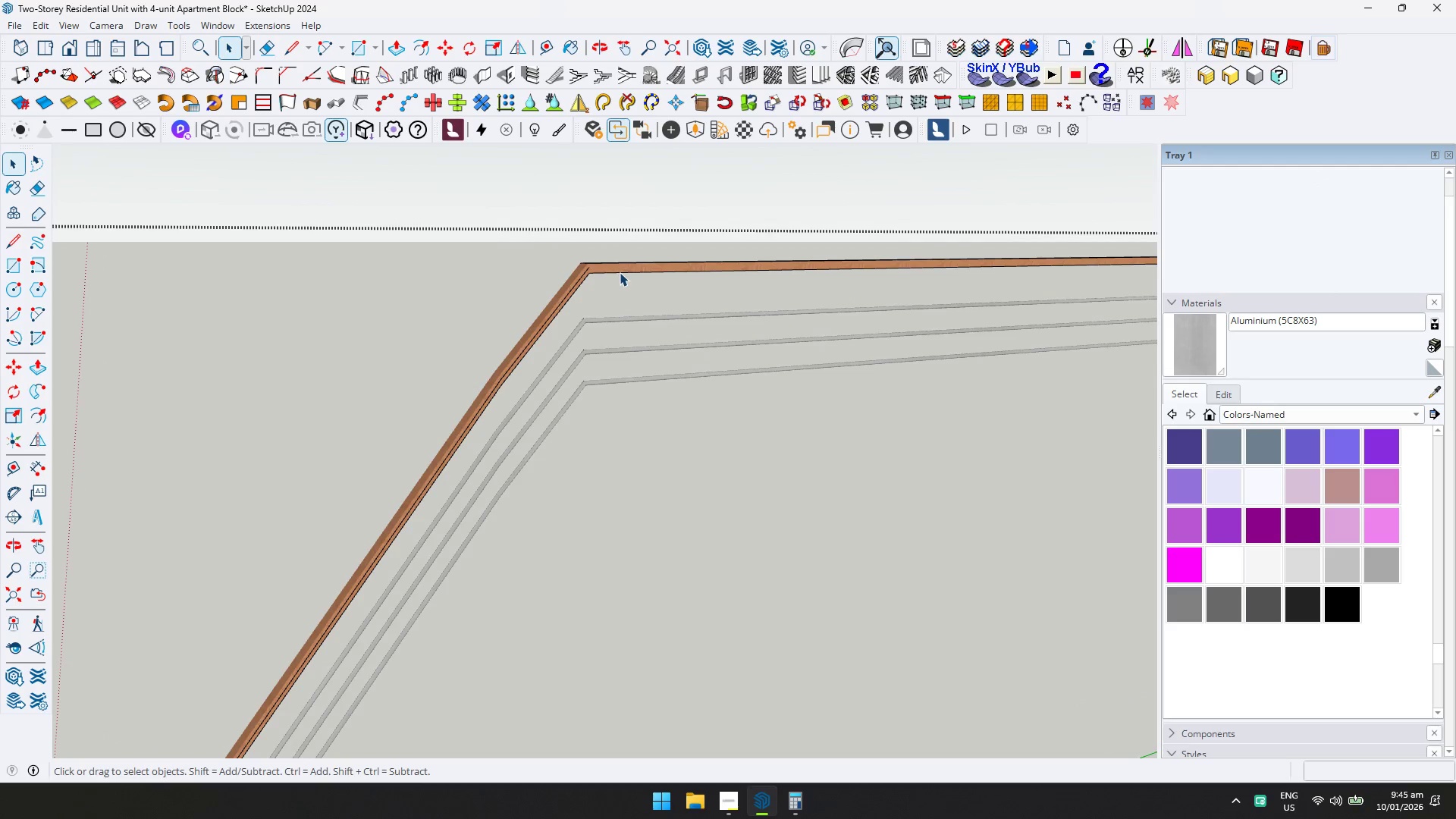 
scroll: coordinate [617, 291], scroll_direction: up, amount: 2.0
 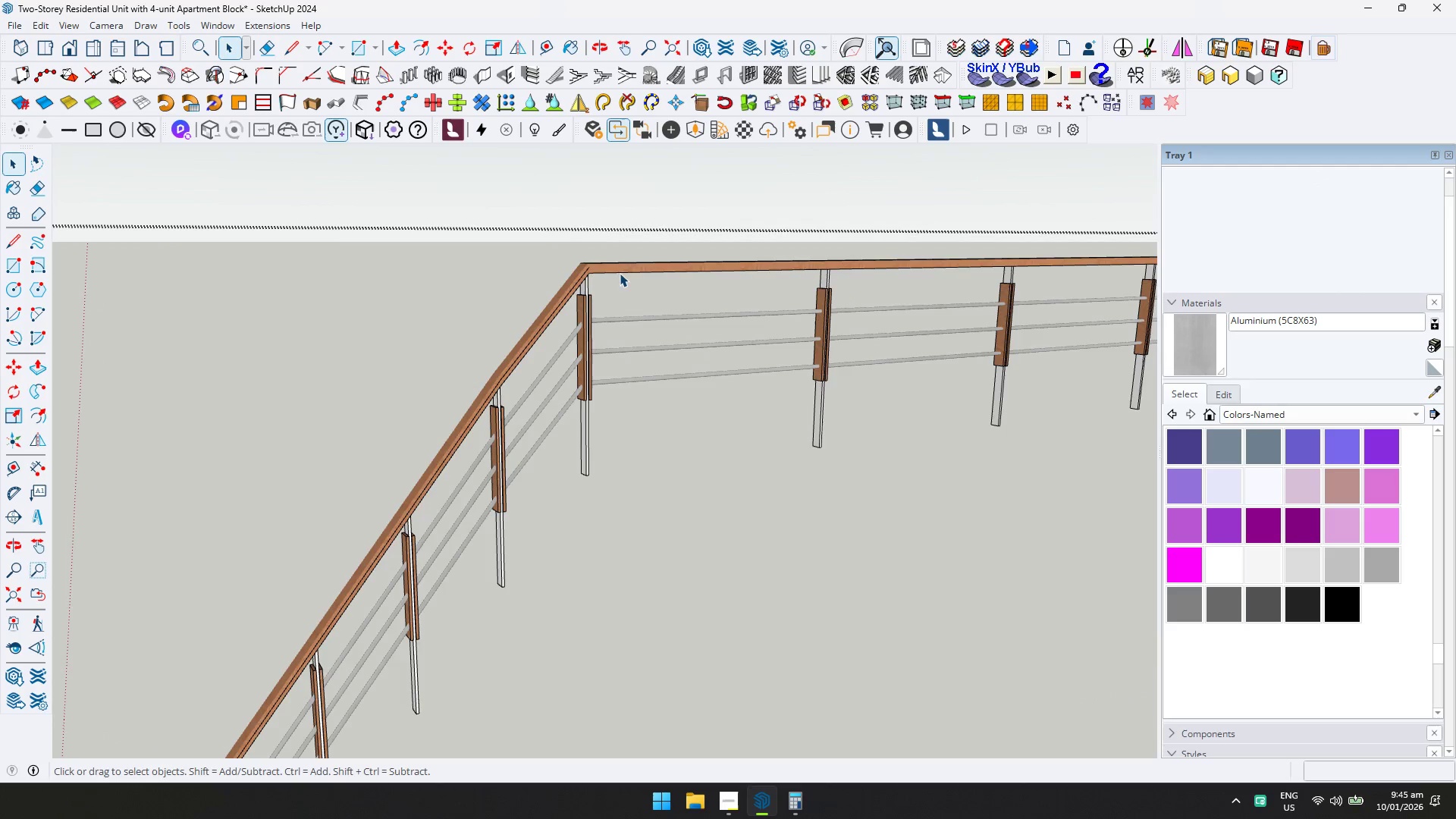 
double_click([620, 270])
 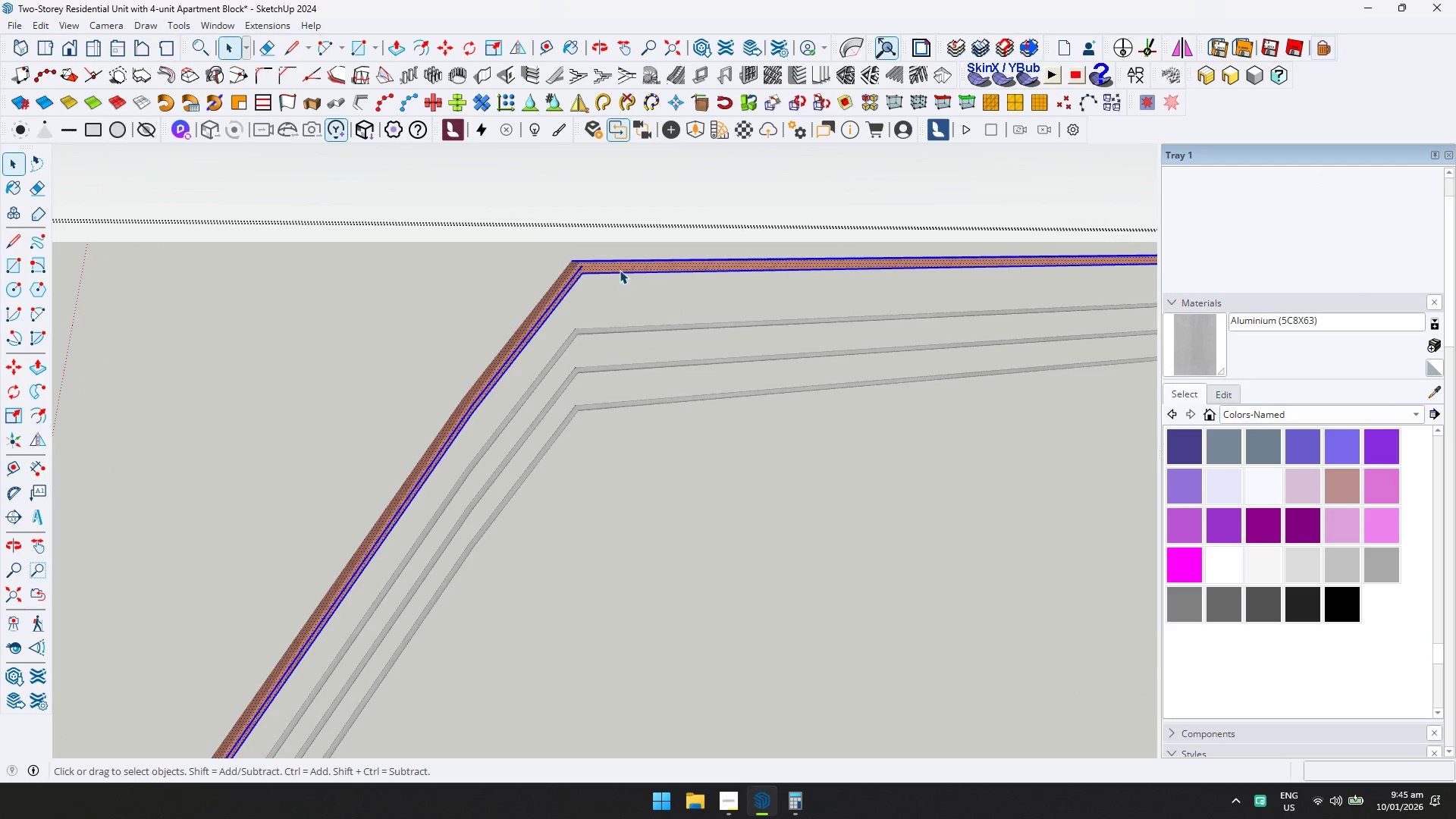 
key(Control+ControlLeft)
 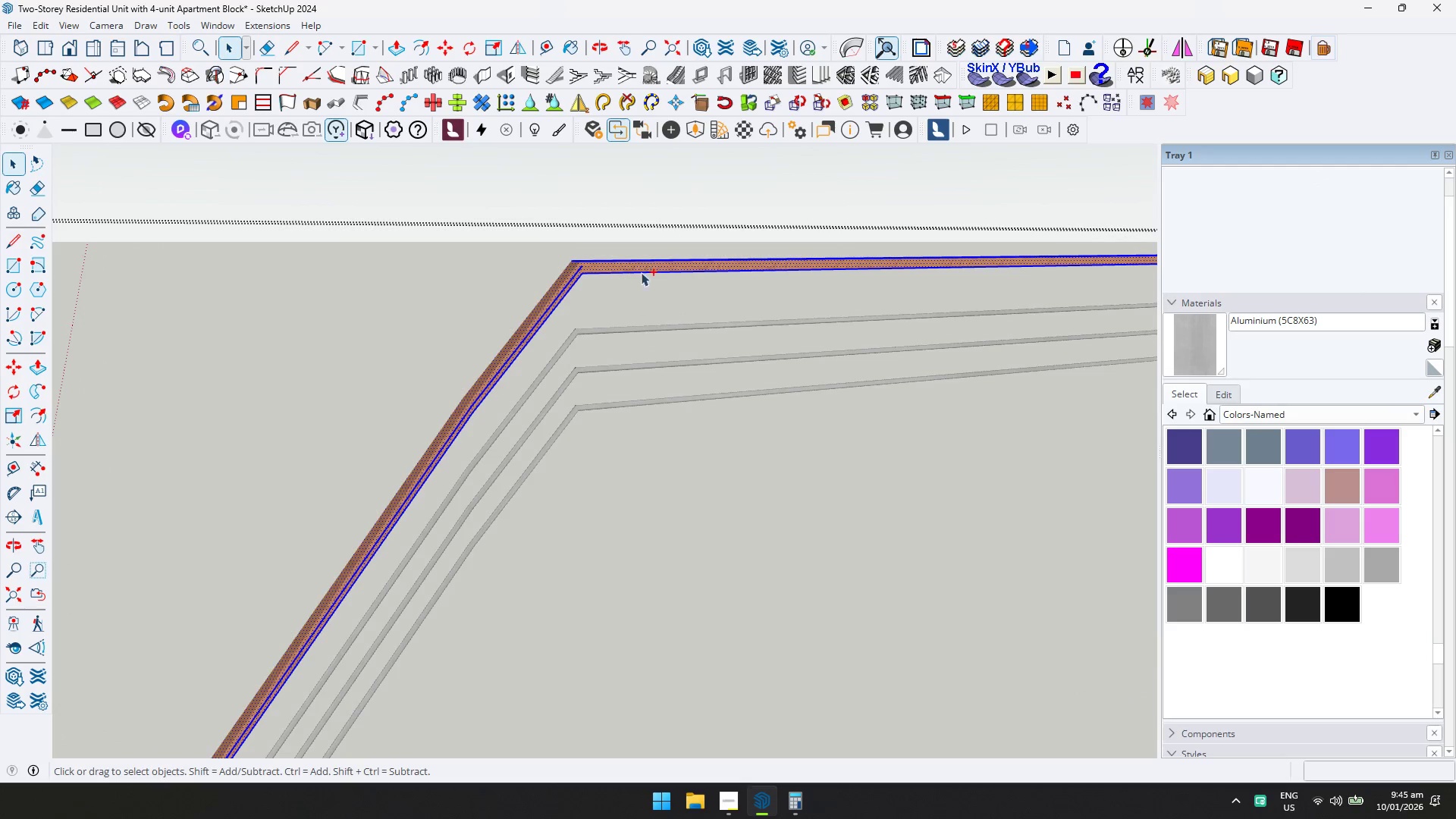 
scroll: coordinate [620, 272], scroll_direction: up, amount: 2.0
 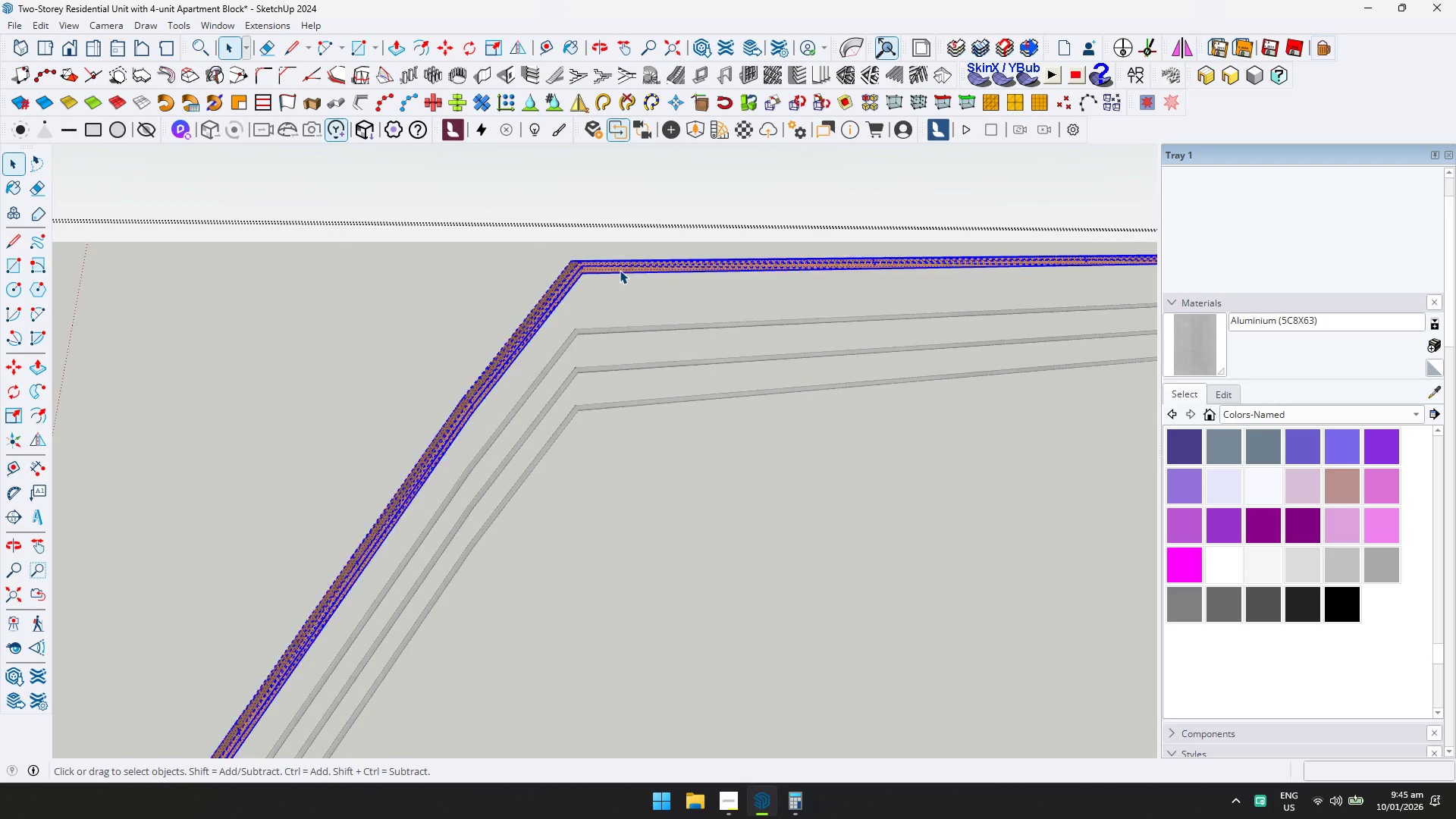 
key(Control+A)
 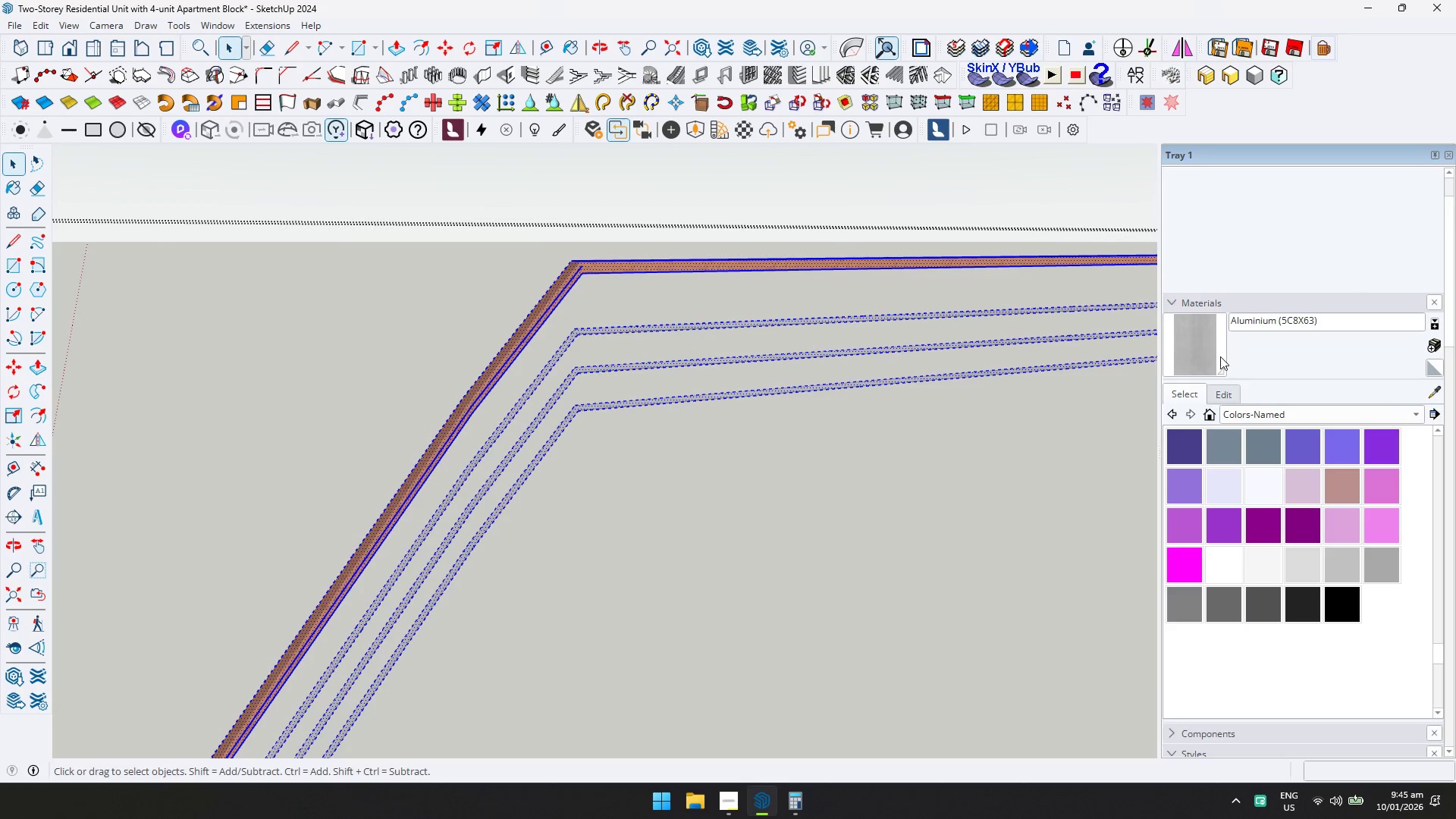 
left_click_drag(start_coordinate=[1205, 353], to_coordinate=[1197, 352])
 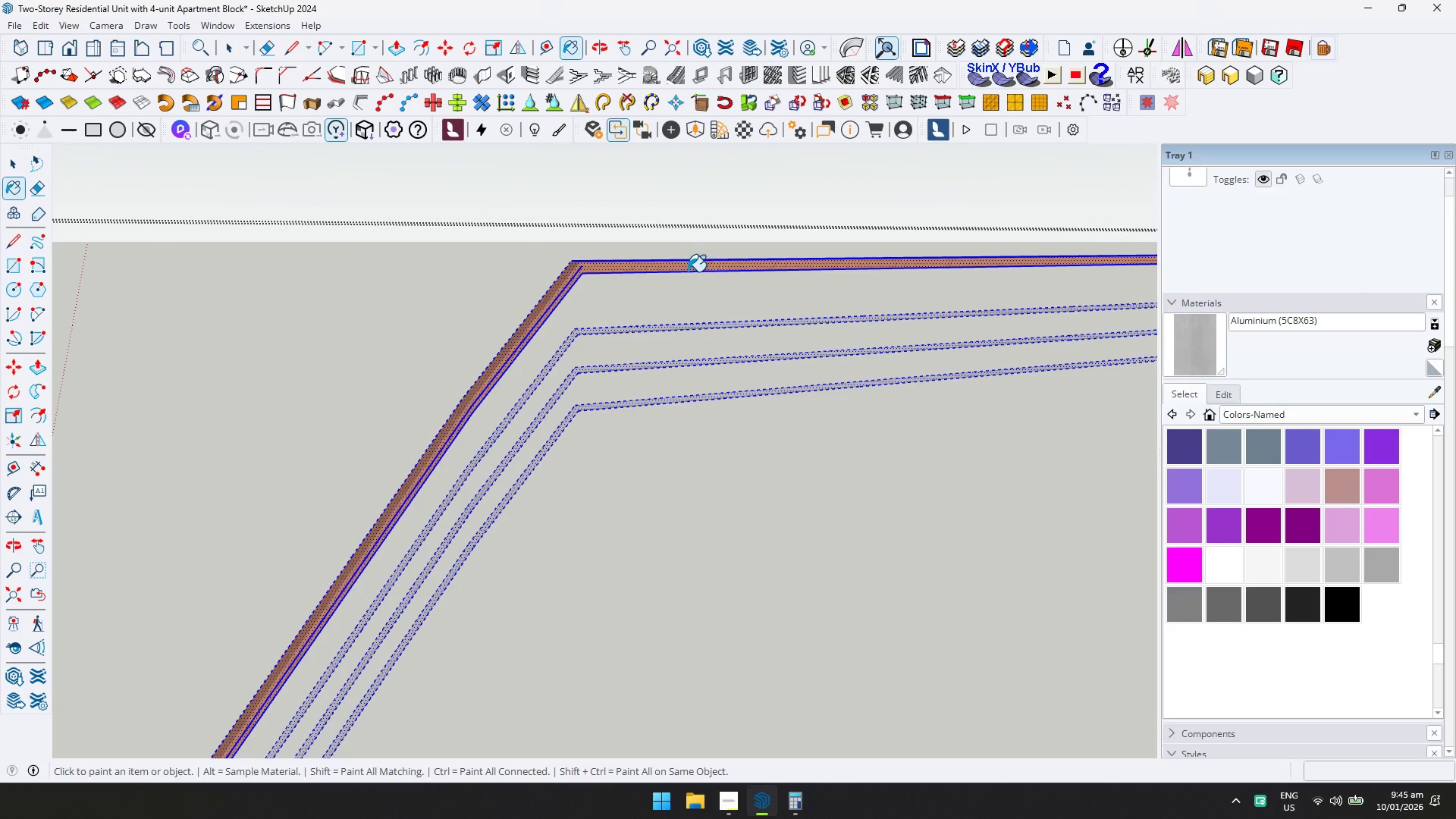 
left_click([687, 266])
 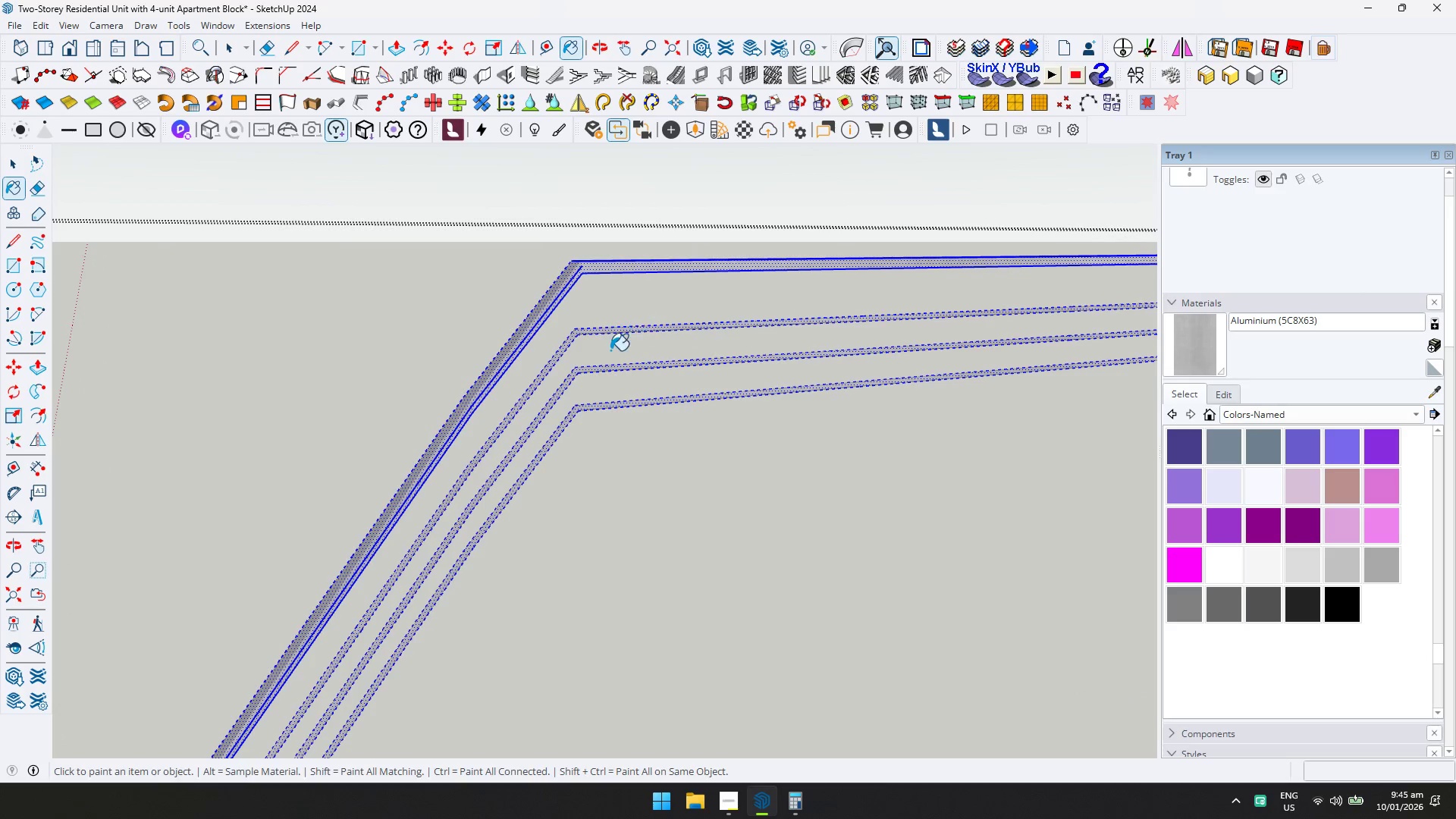 
key(Space)
 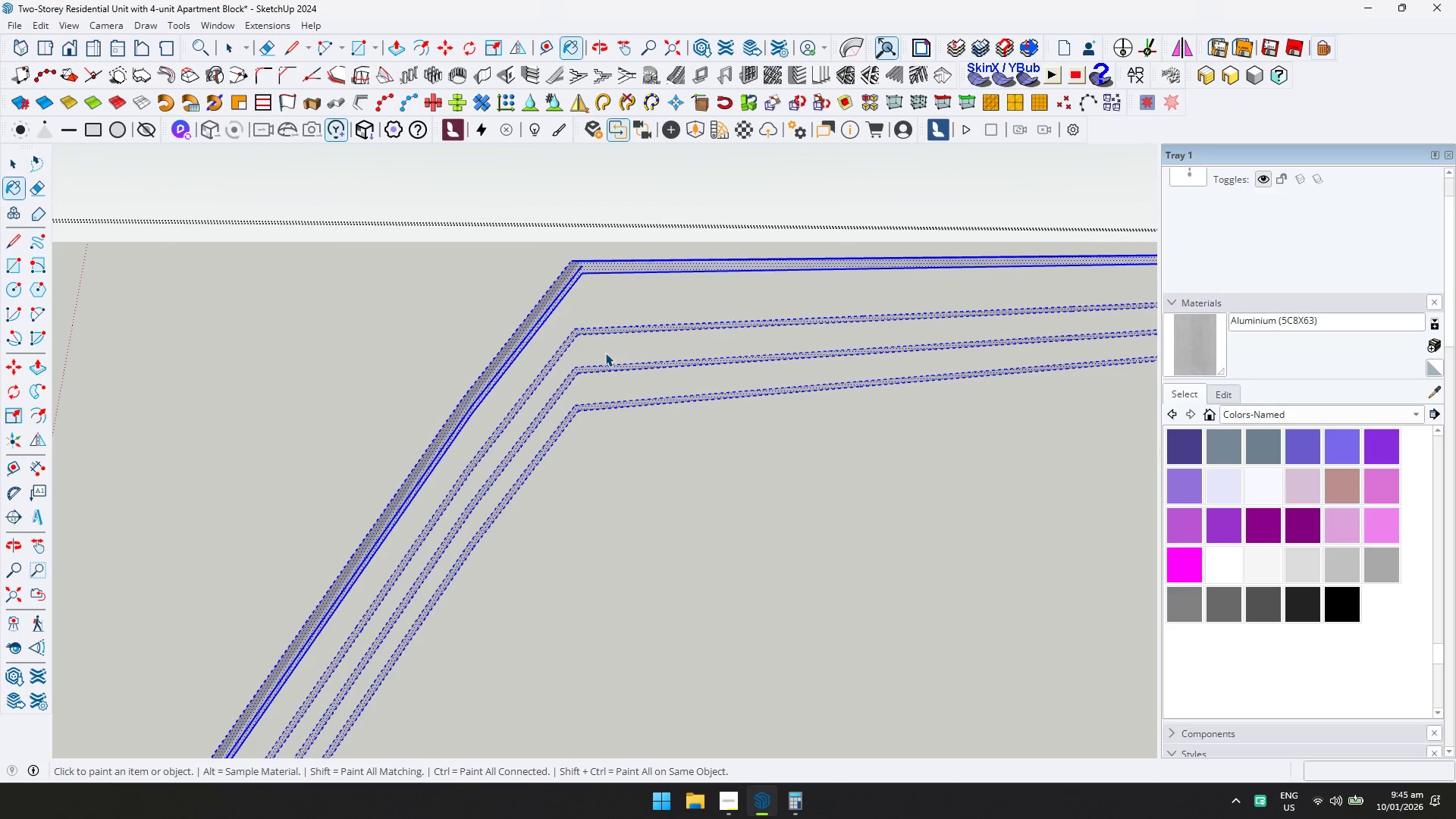 
key(Escape)
 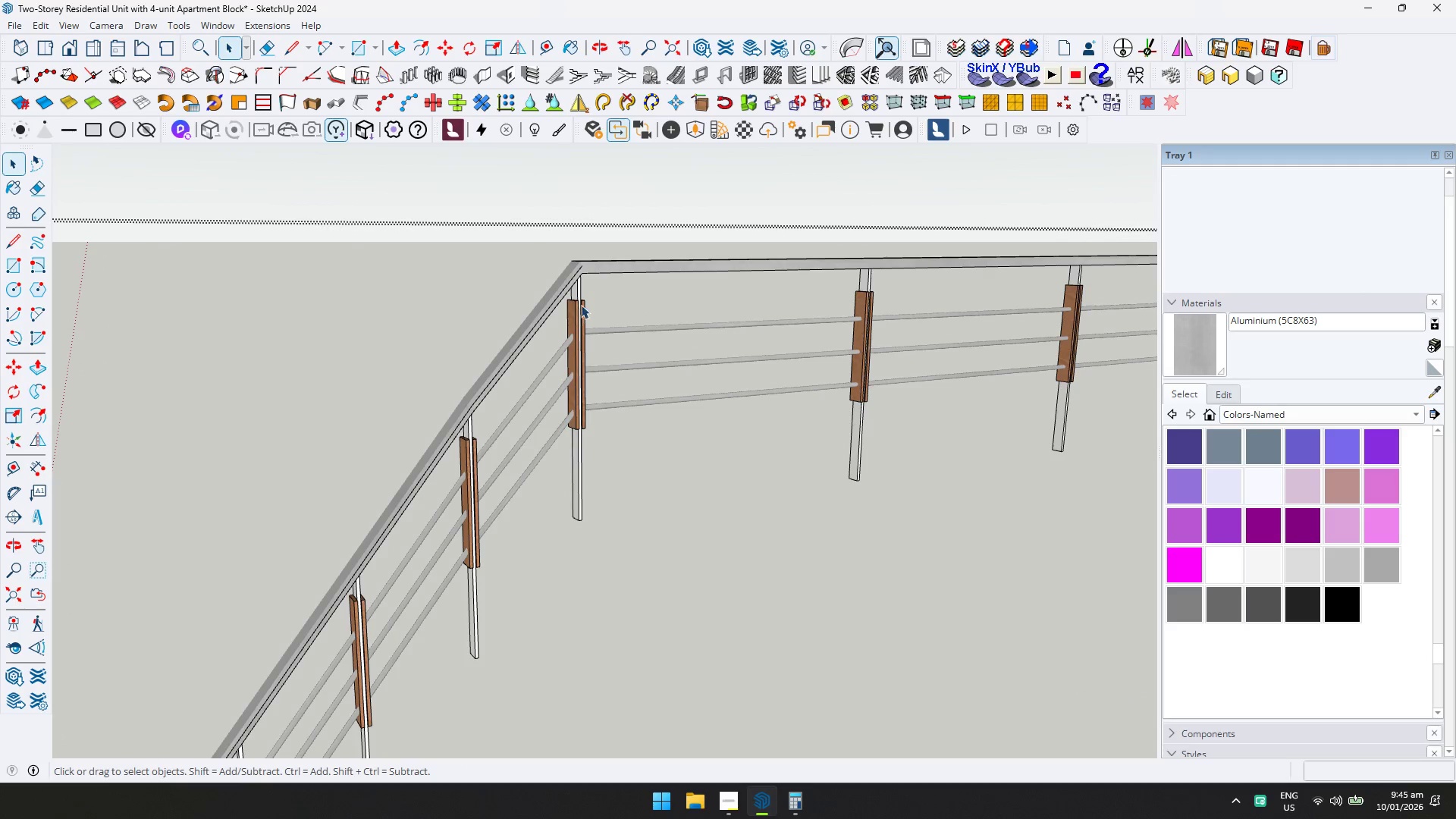 
double_click([572, 307])
 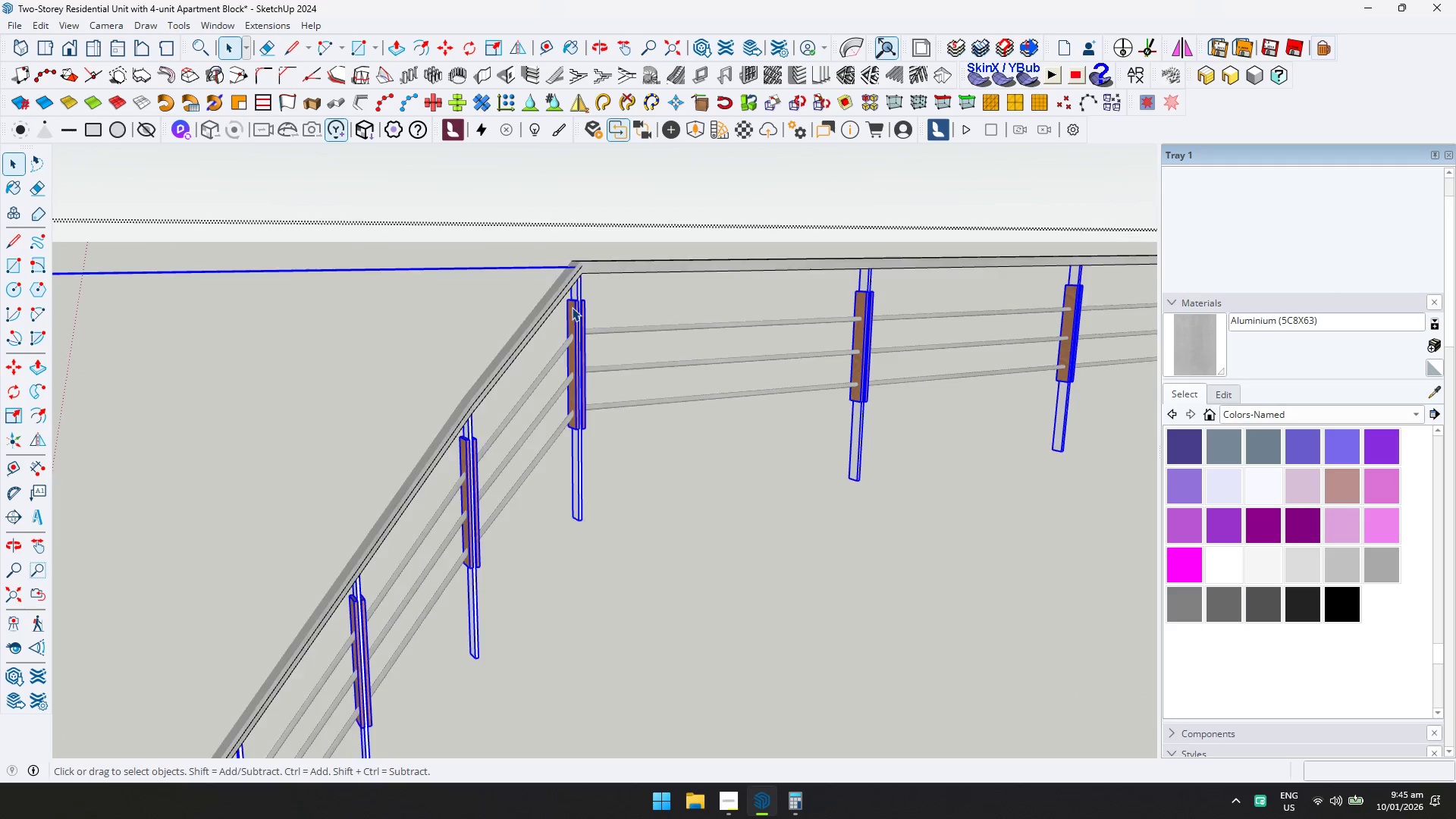 
triple_click([572, 307])
 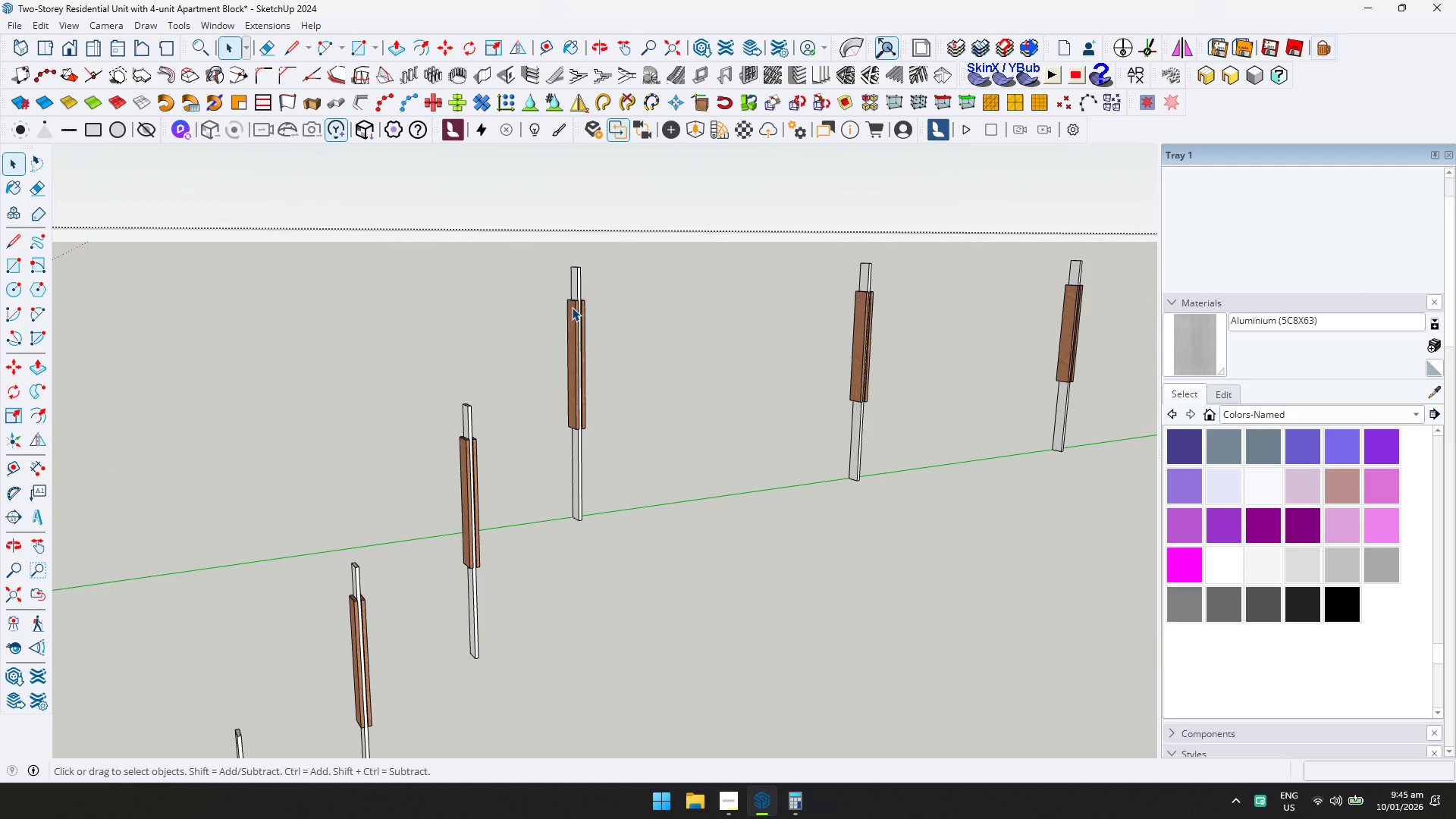 
triple_click([572, 307])
 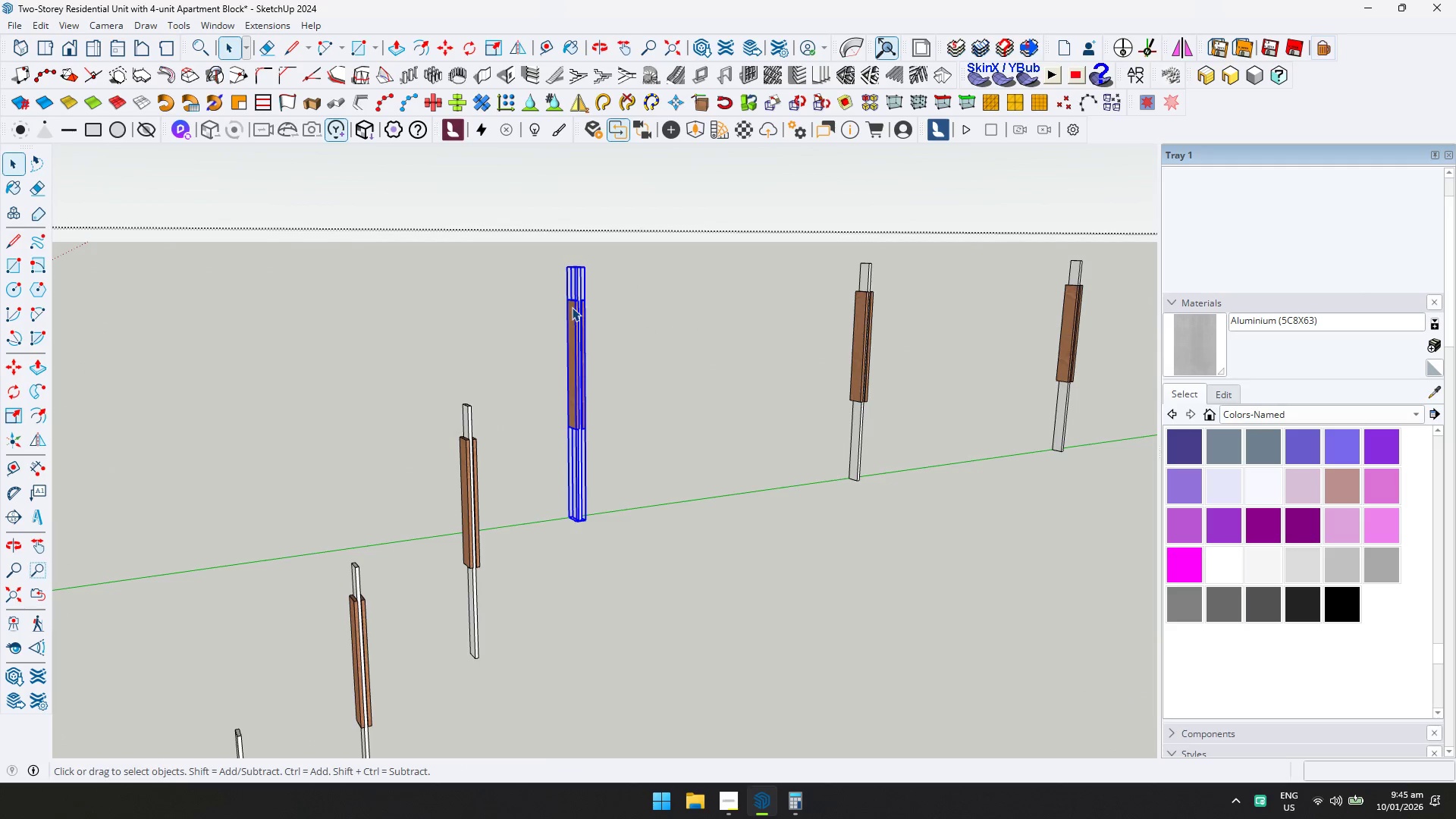 
triple_click([572, 307])
 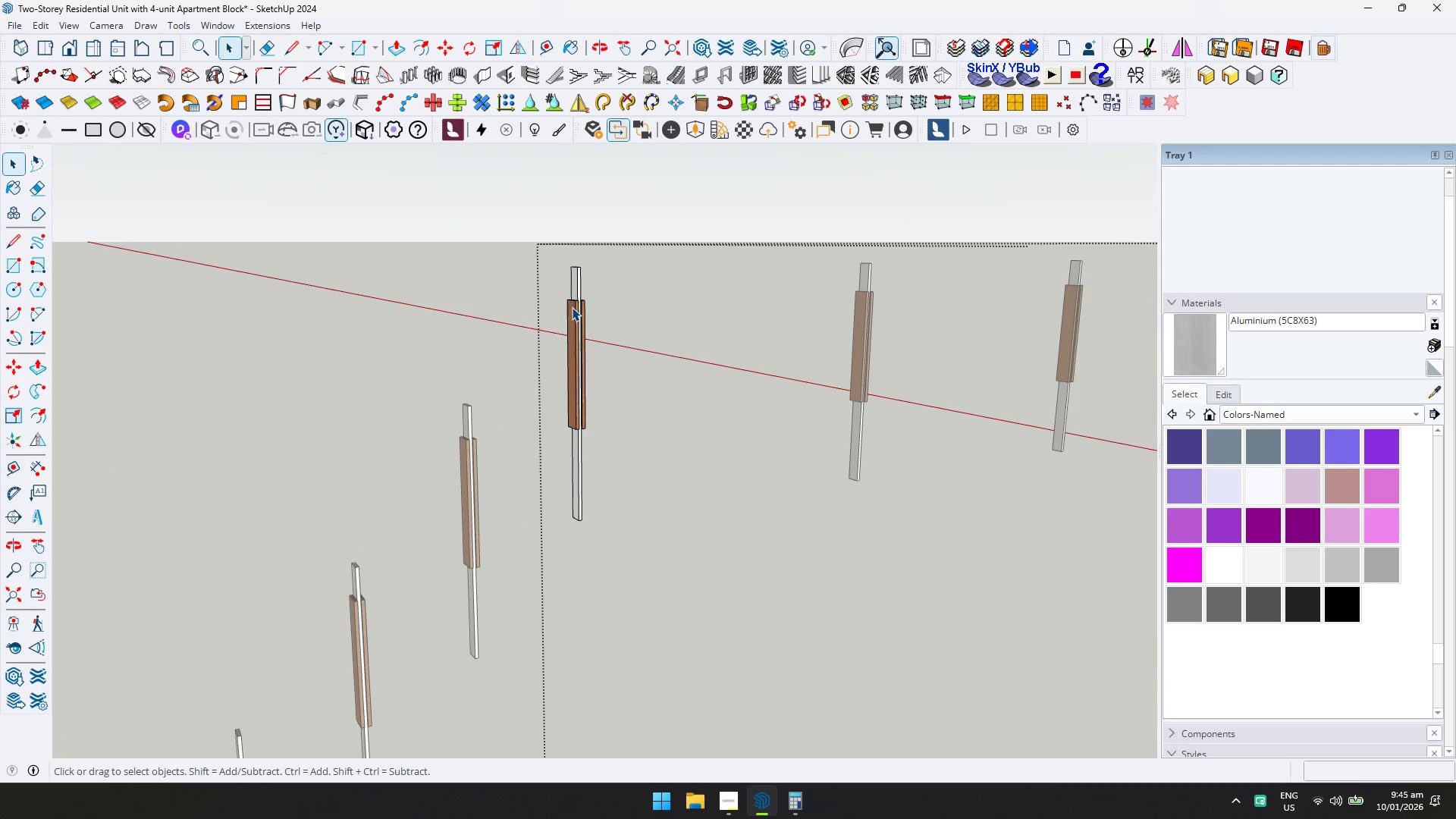 
double_click([572, 307])
 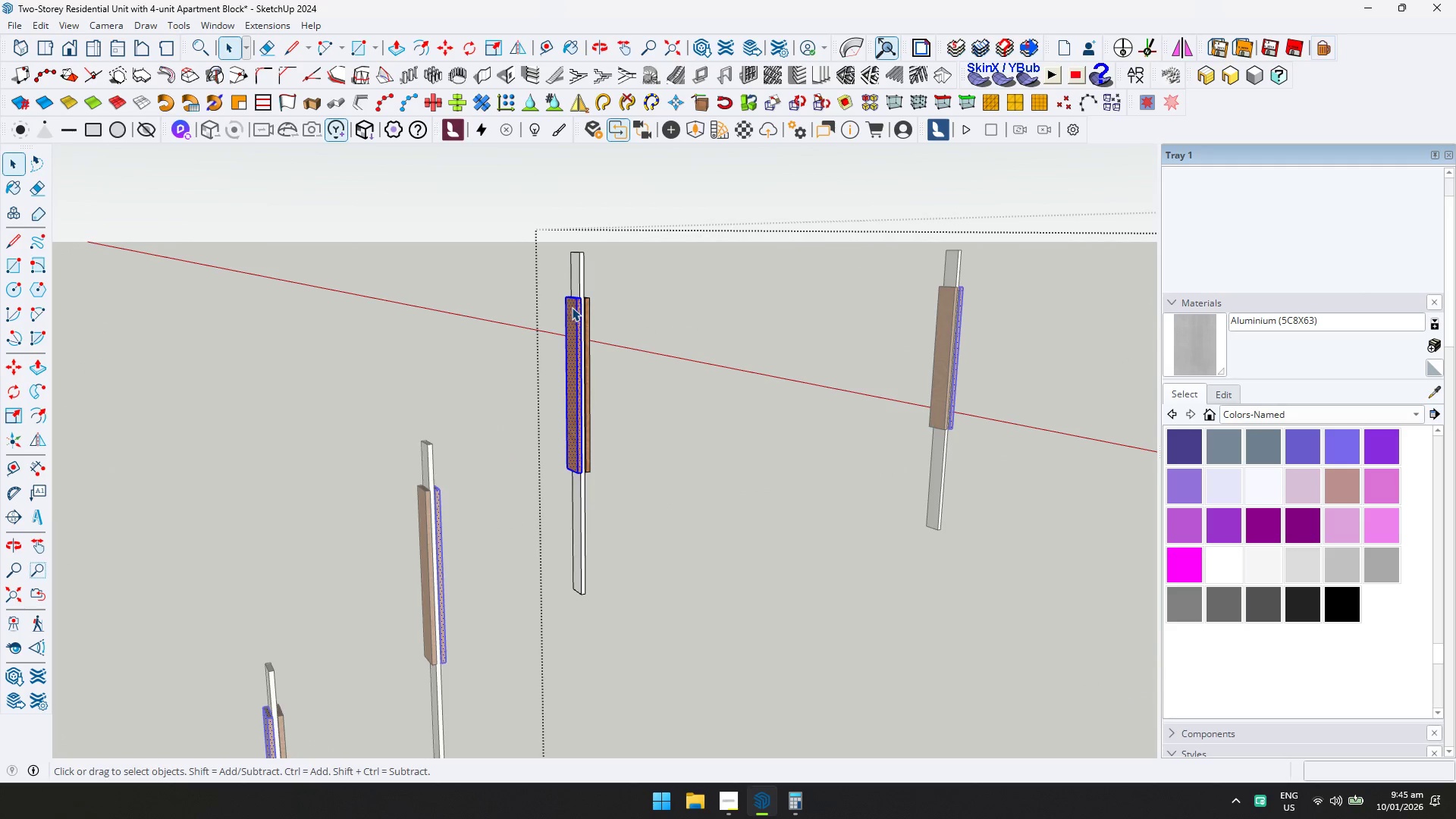 
scroll: coordinate [572, 307], scroll_direction: up, amount: 3.0
 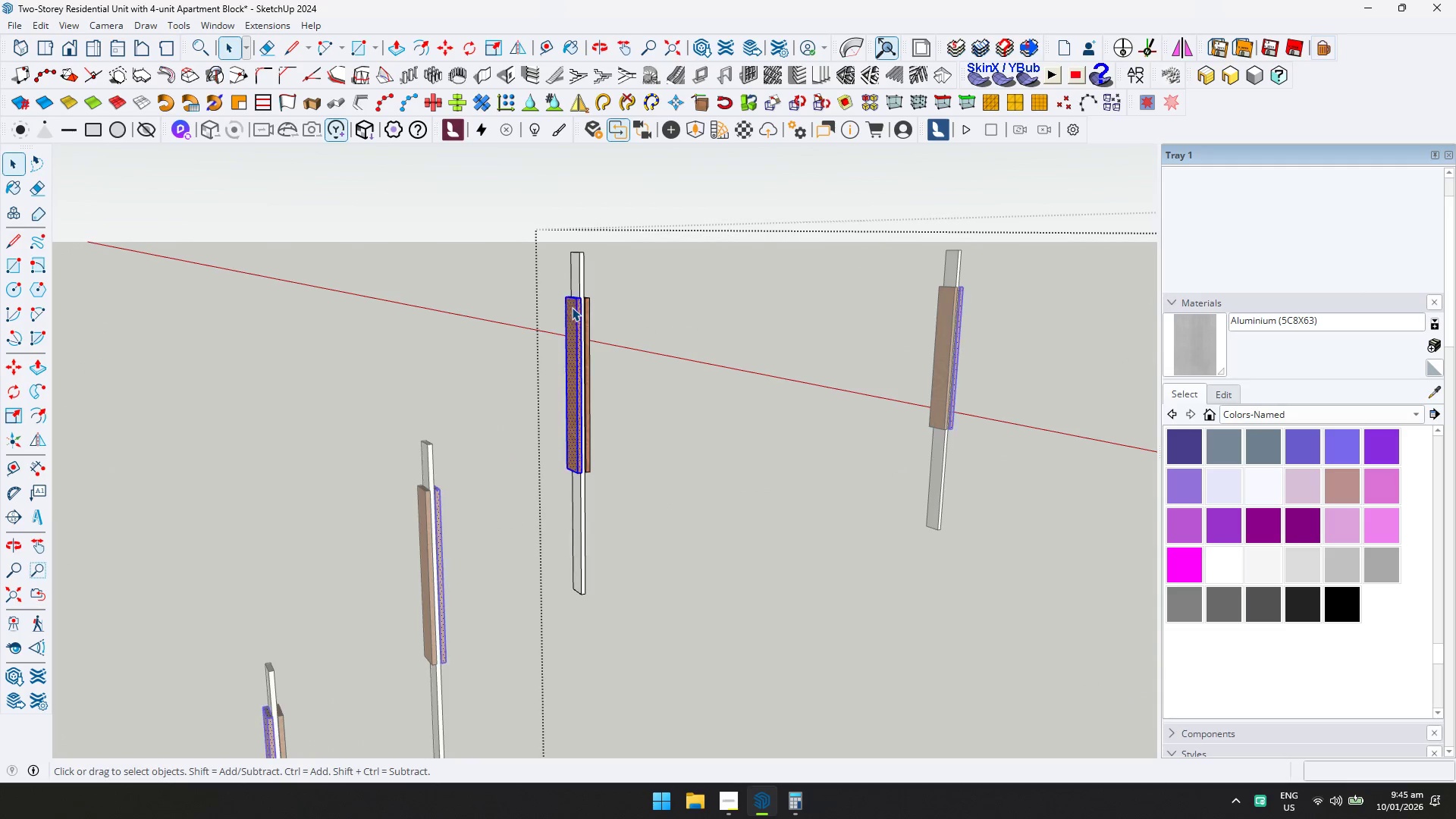 
key(Control+ControlLeft)
 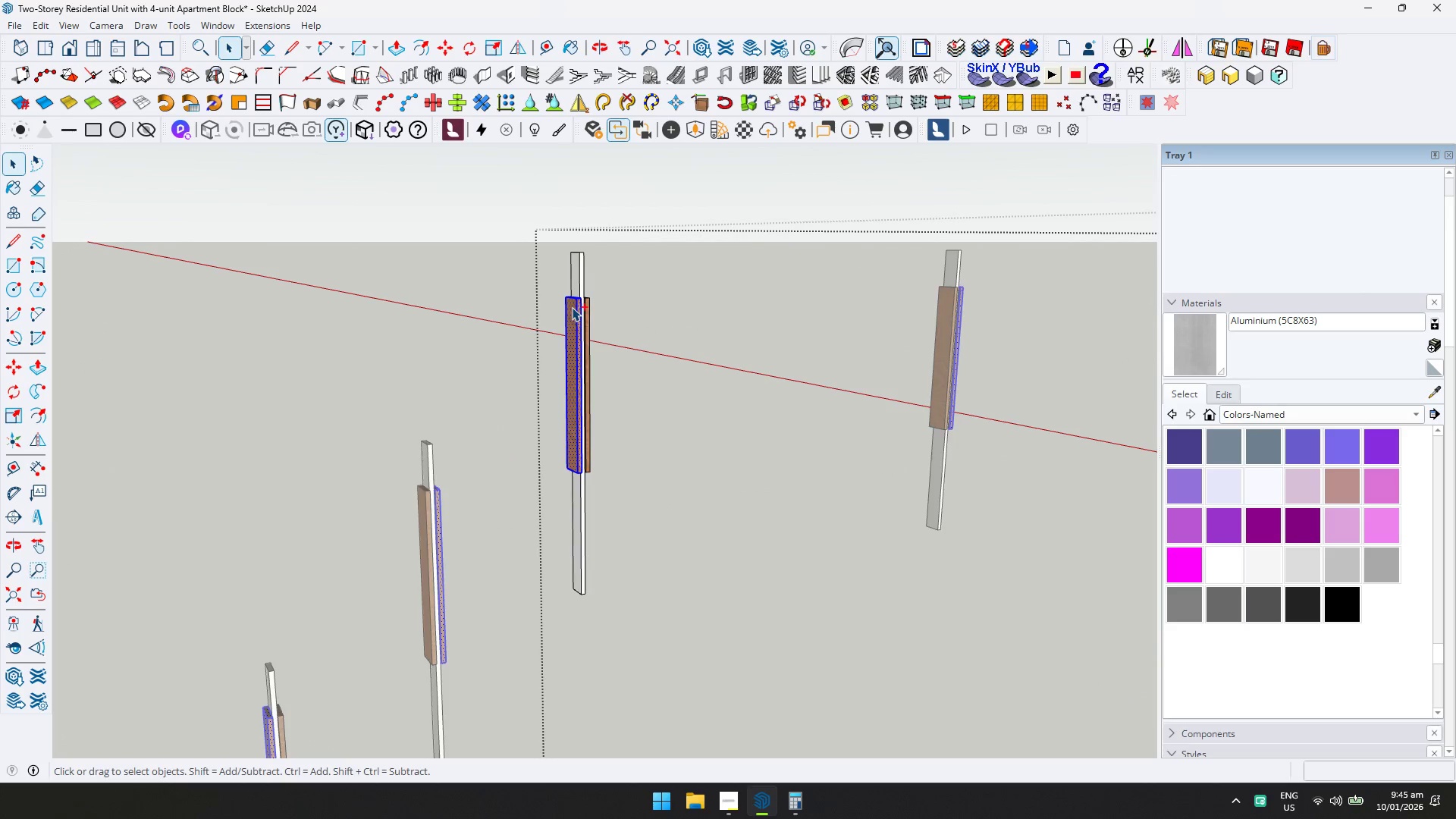 
key(Control+A)
 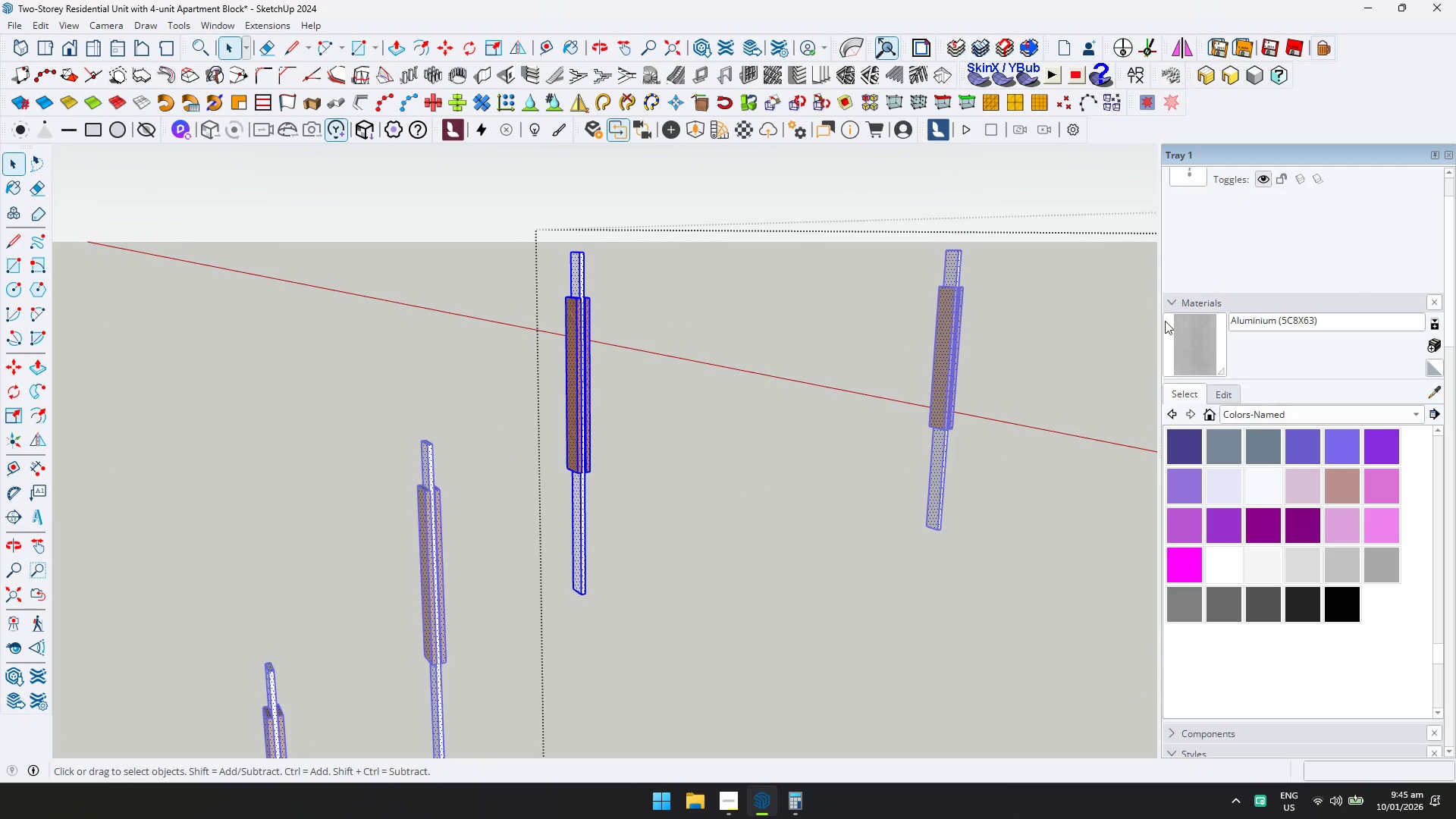 
left_click([1184, 336])
 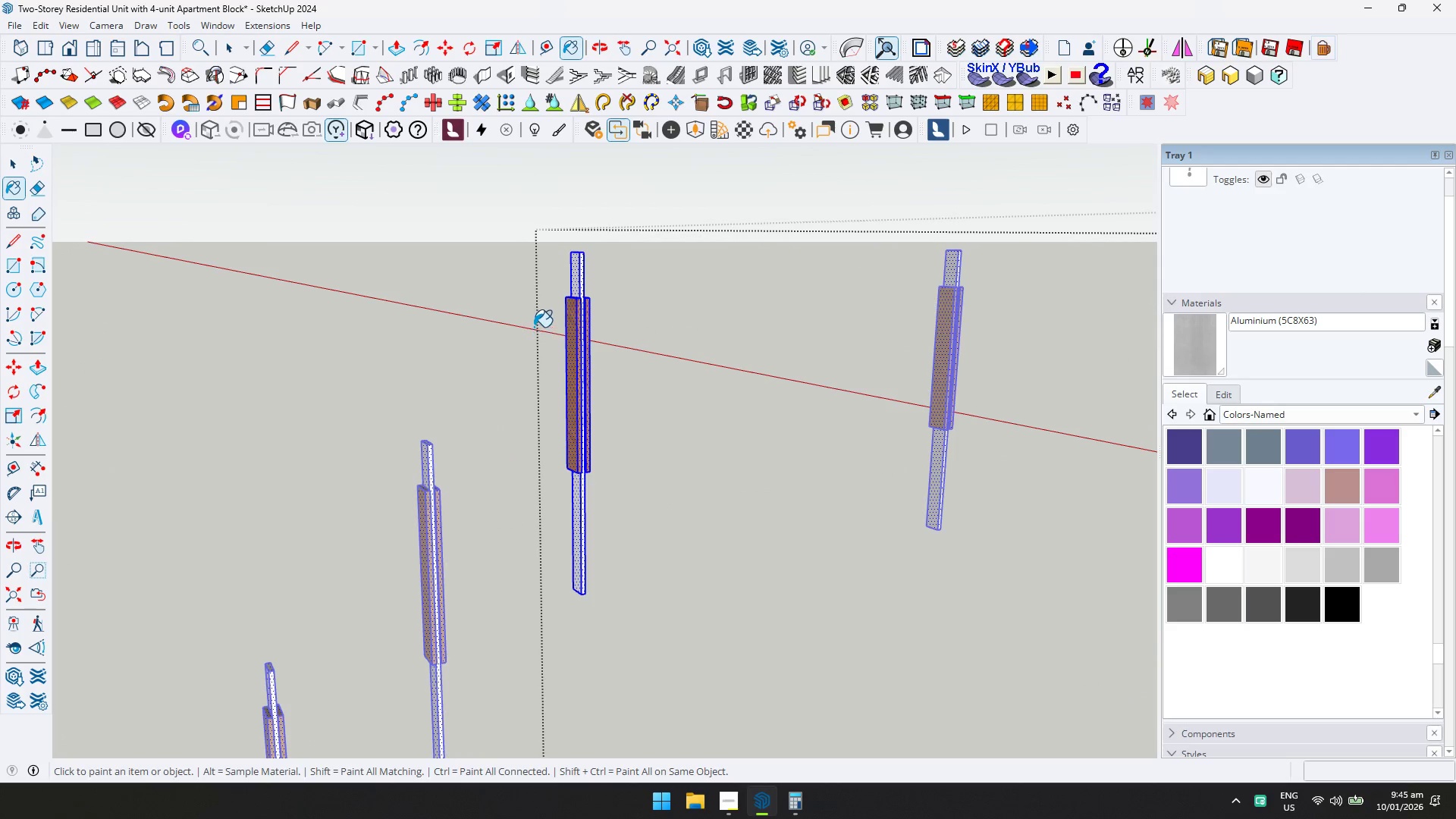 
left_click([573, 313])
 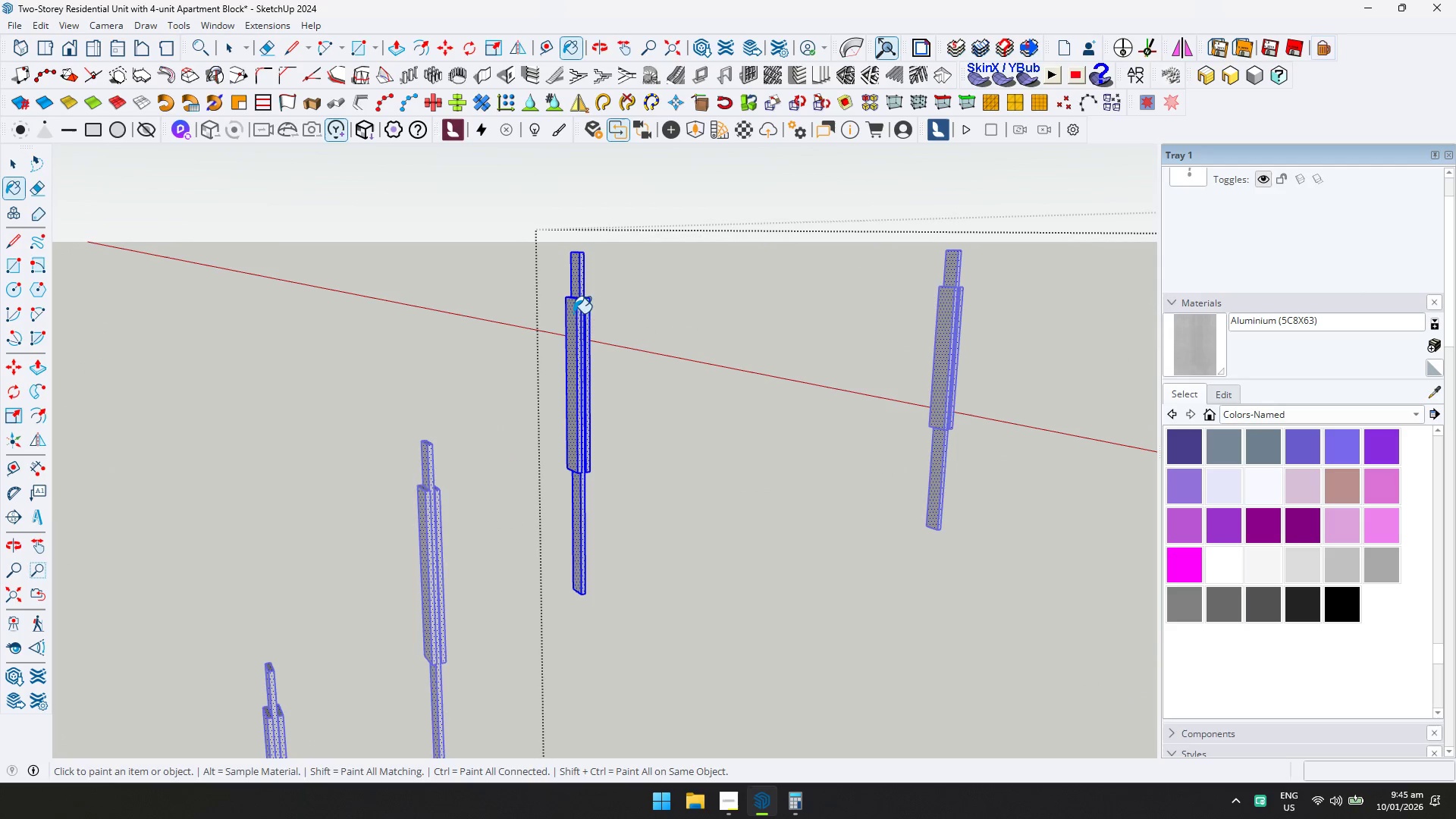 
key(Space)
 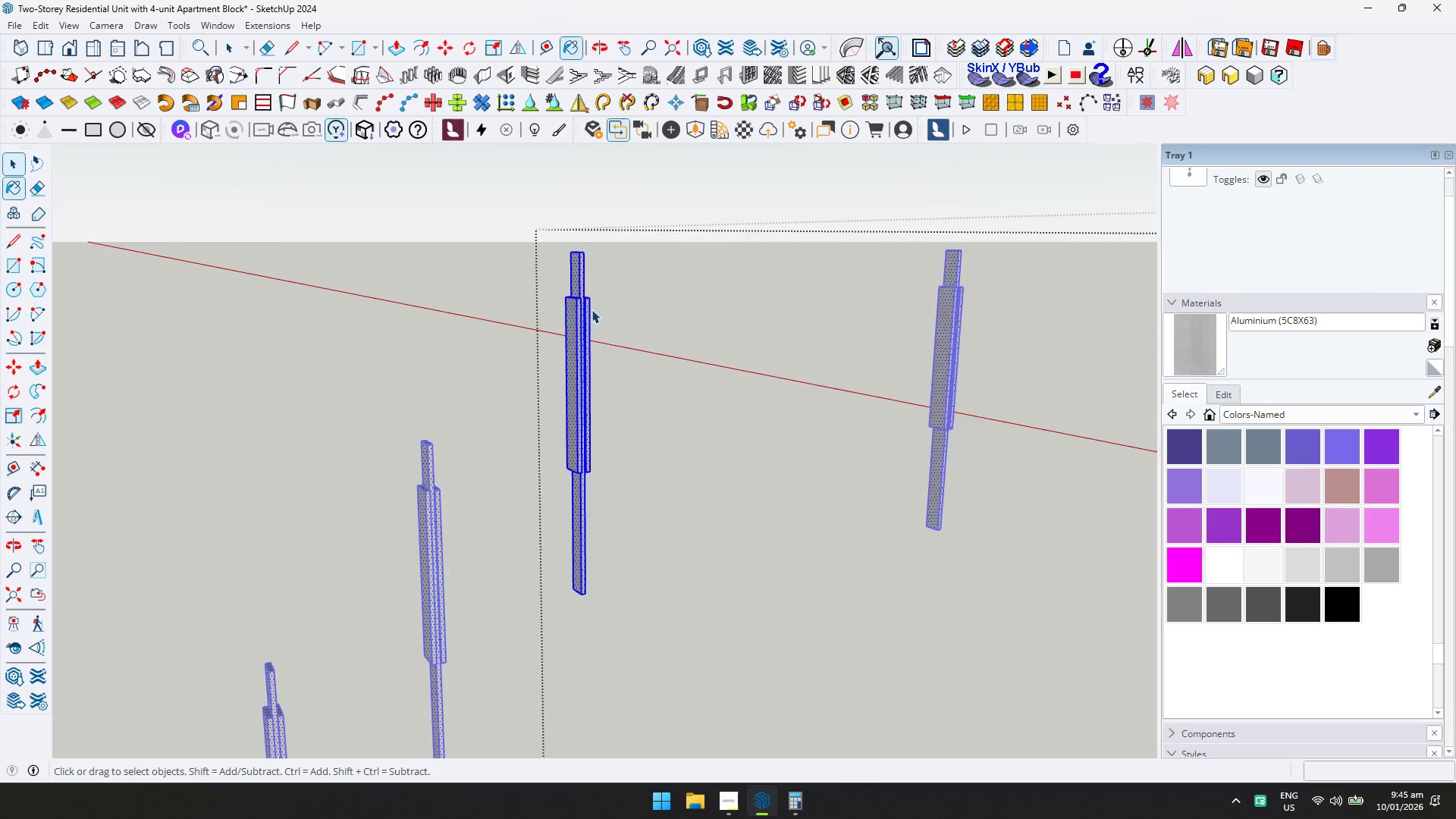 
key(Escape)
 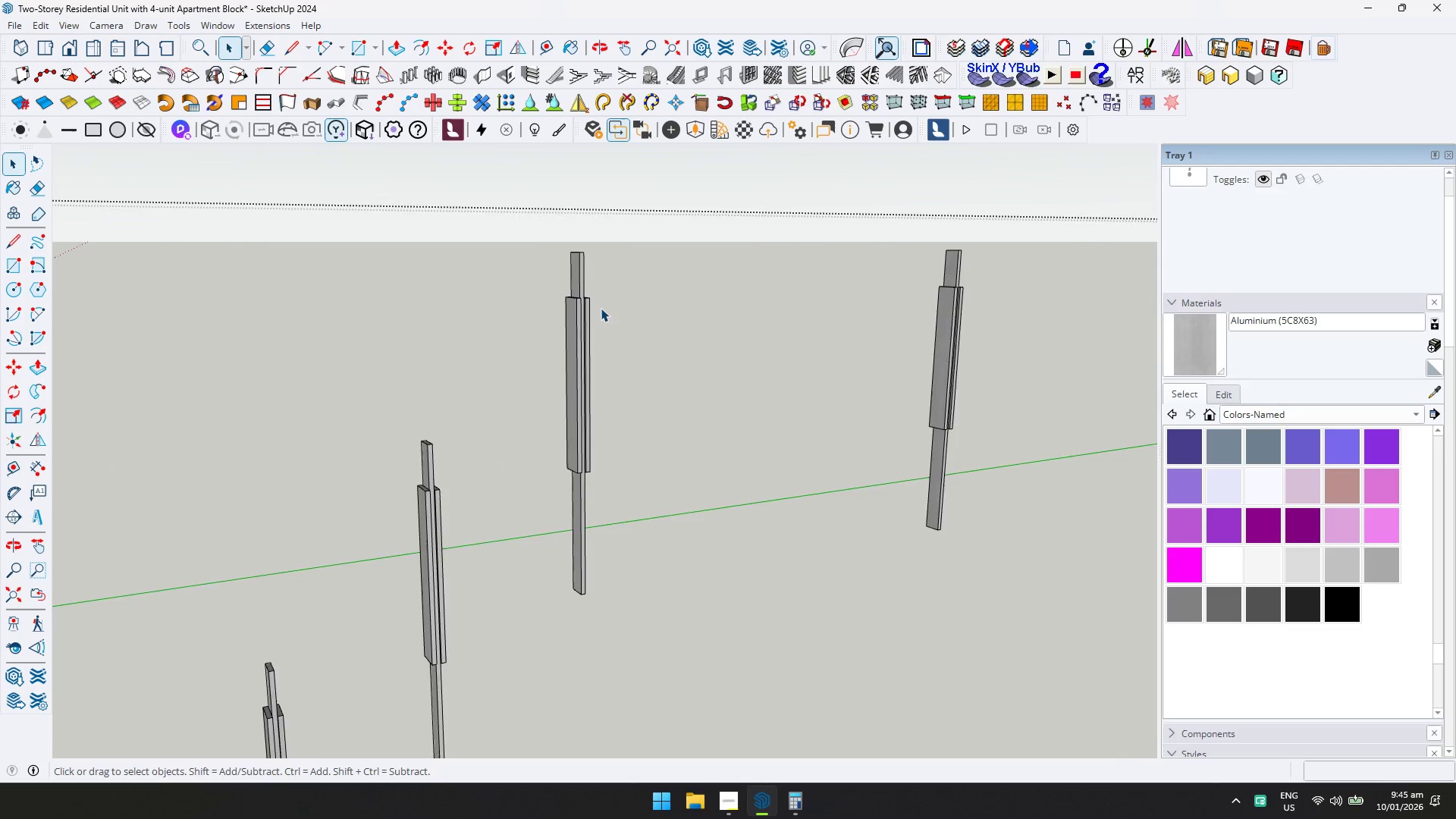 
key(Escape)
 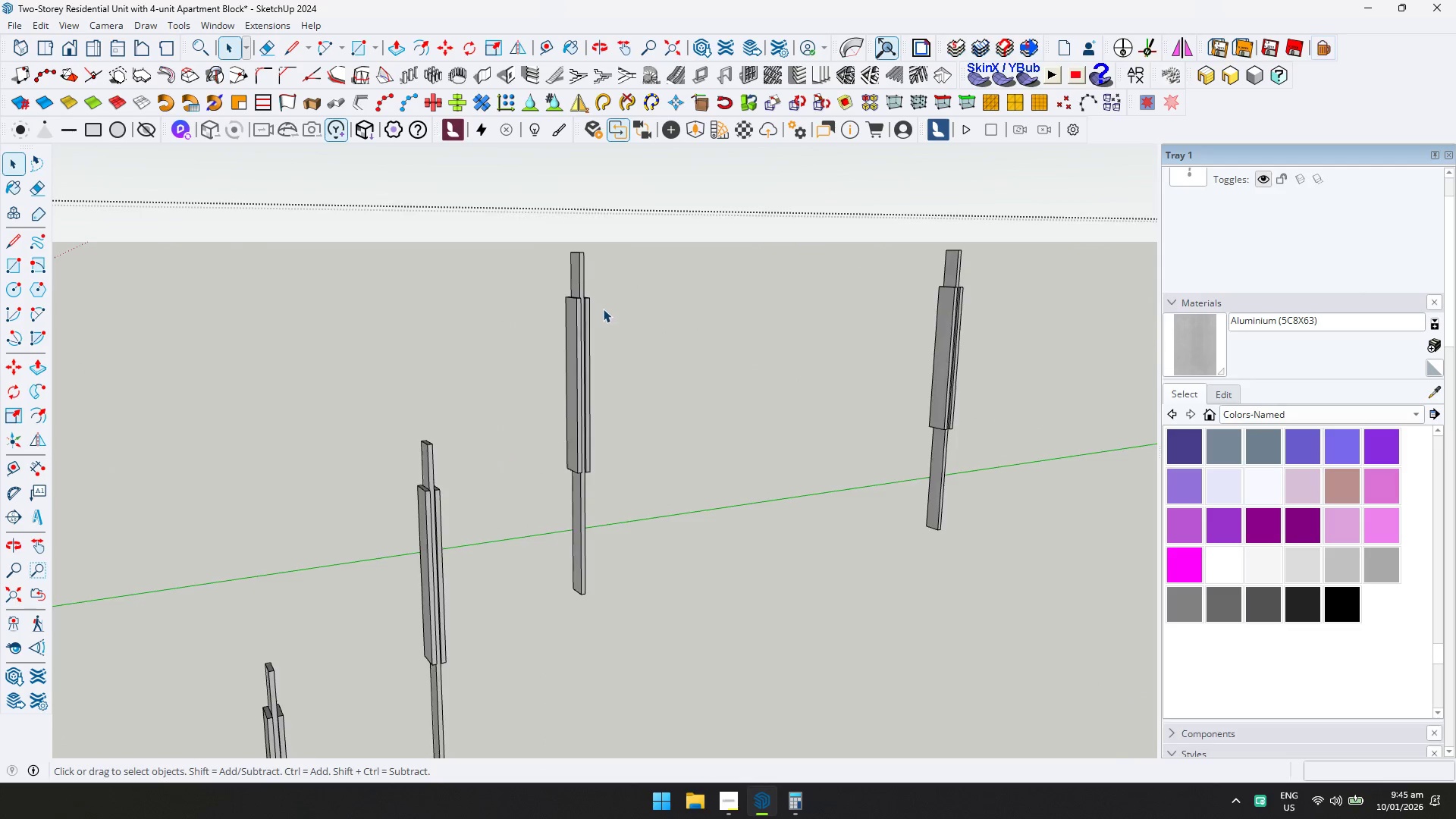 
key(Escape)
 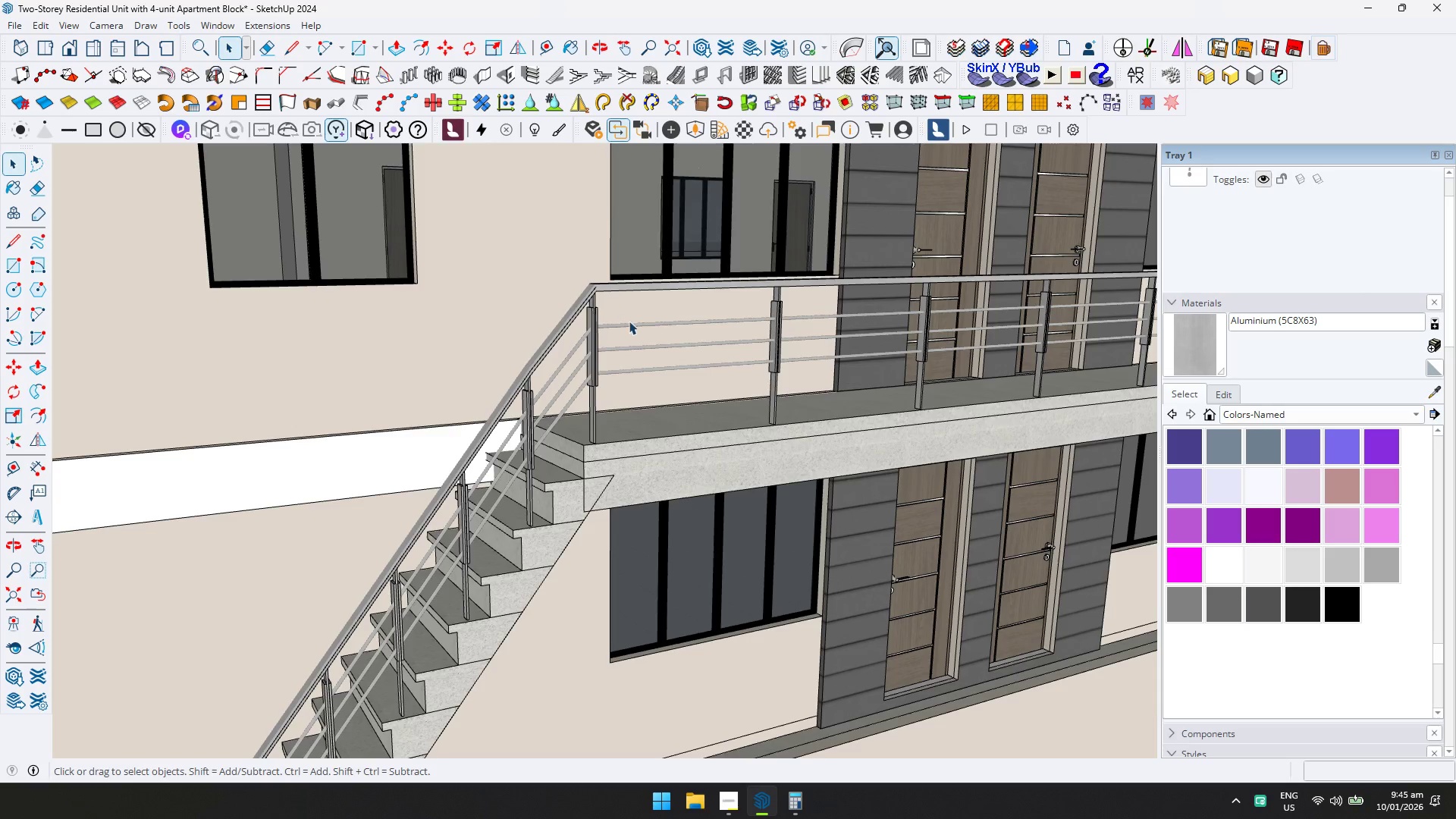 
scroll: coordinate [680, 344], scroll_direction: down, amount: 13.0
 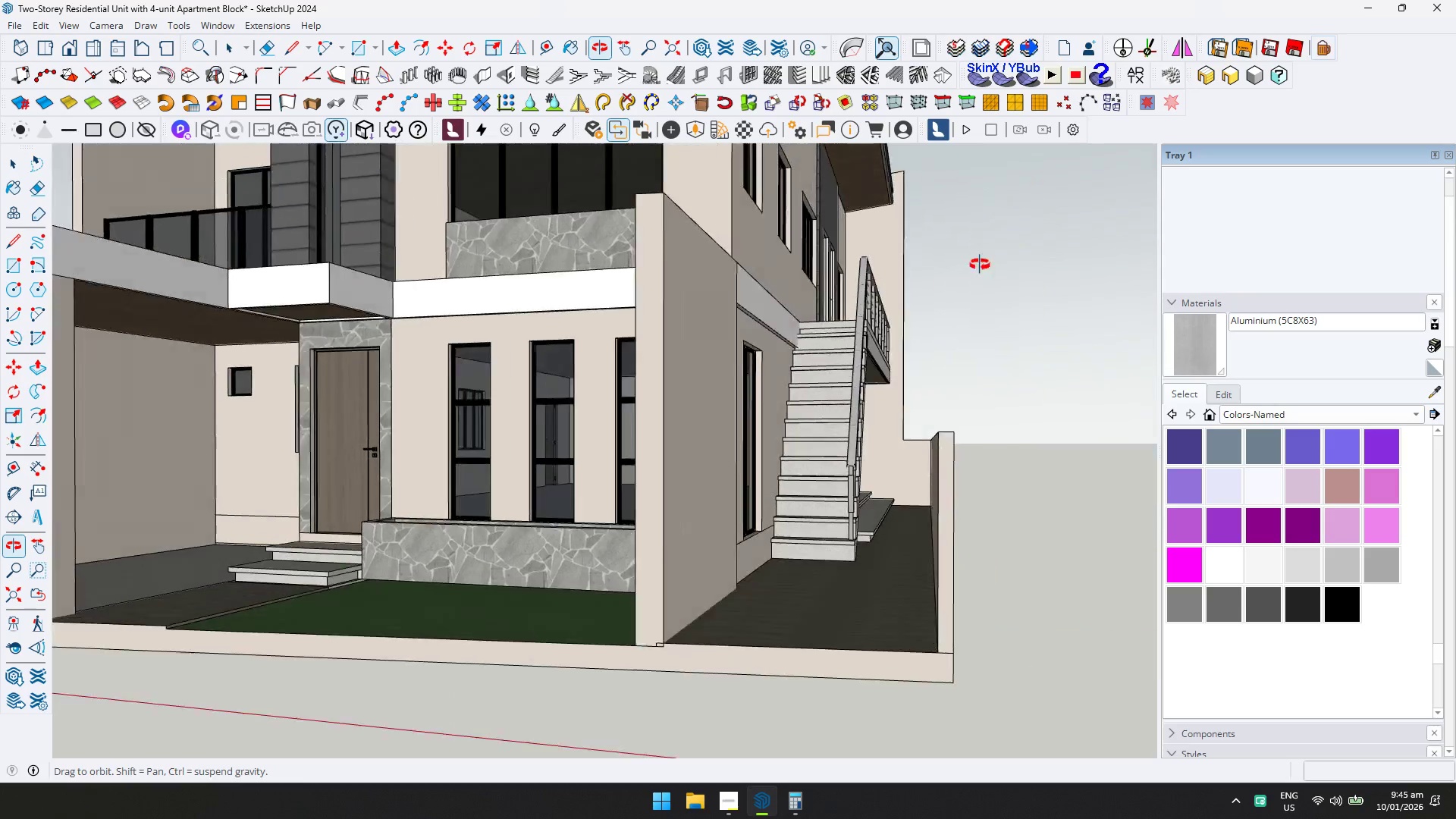 
key(Escape)
 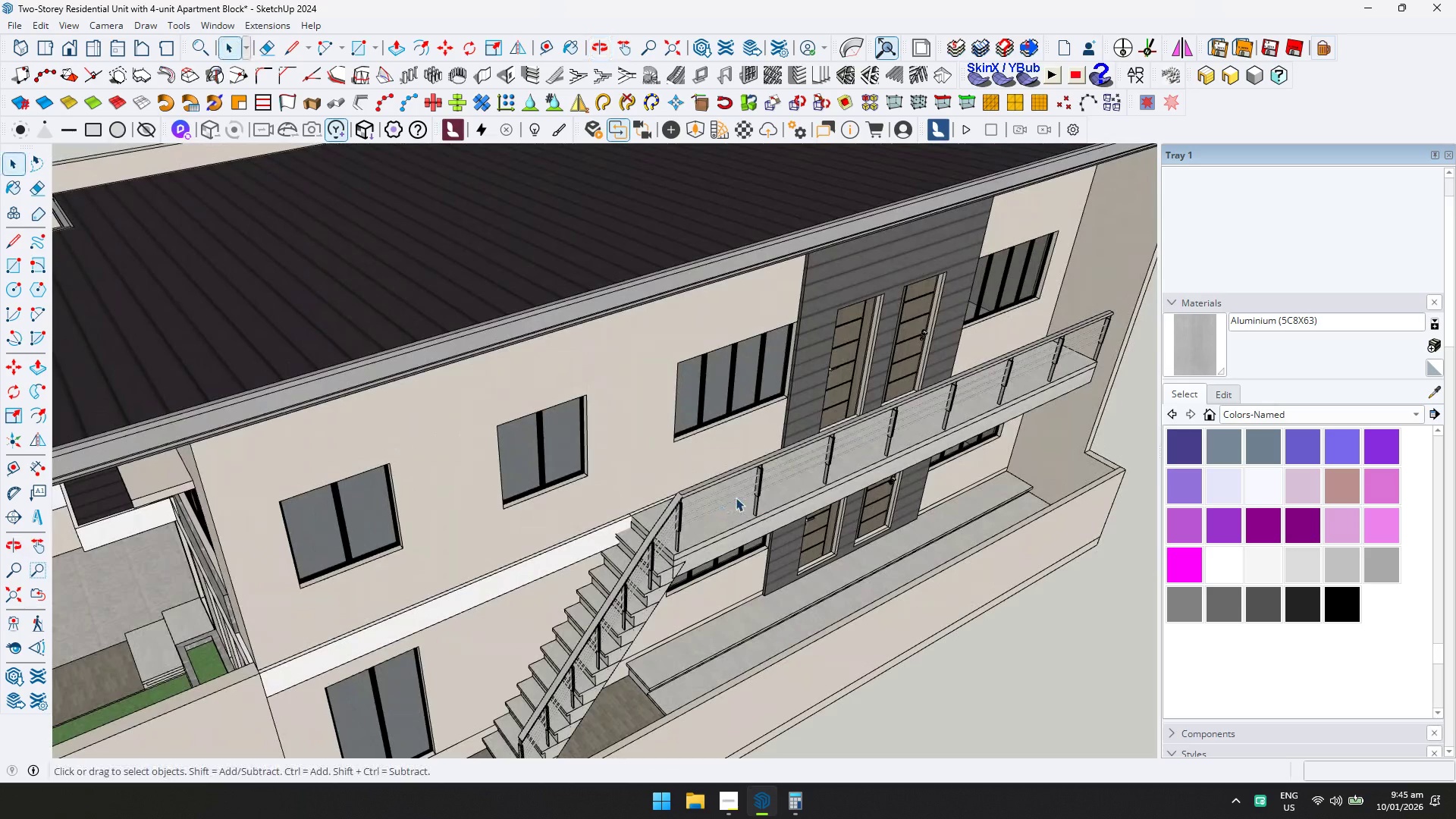 
key(Shift+ShiftLeft)
 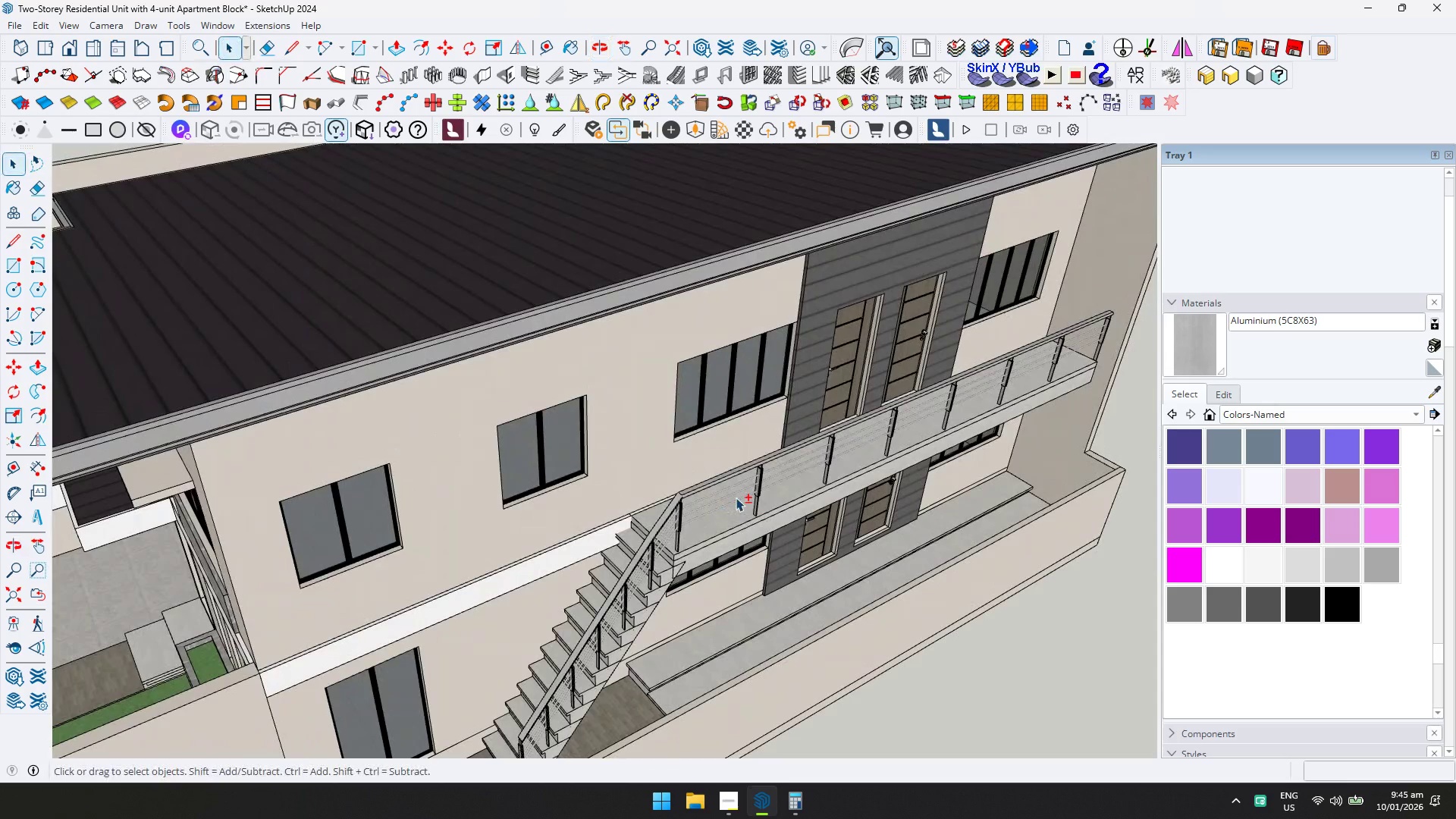 
key(Shift+1)
 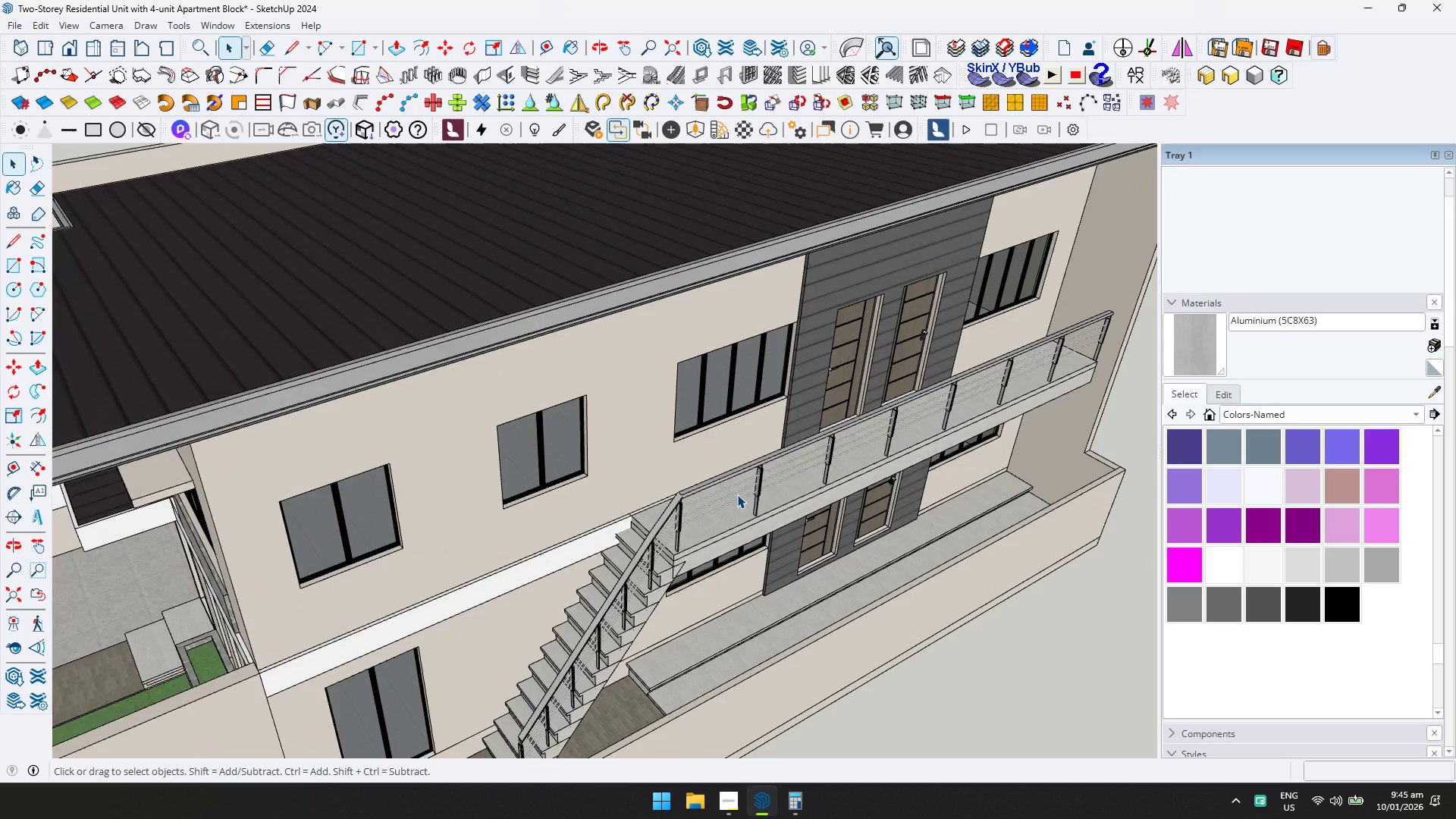 
scroll: coordinate [737, 494], scroll_direction: down, amount: 3.0
 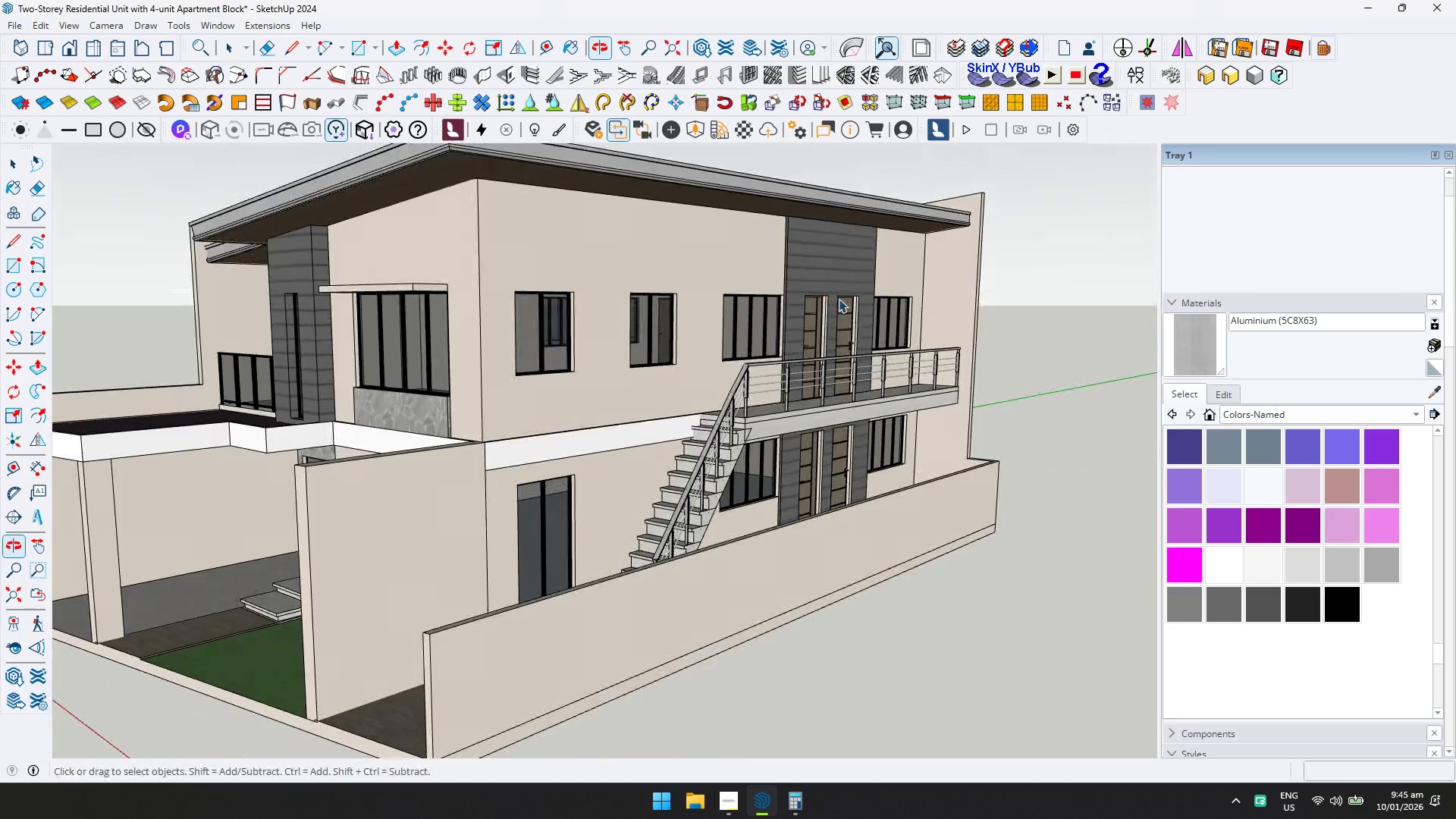 
key(Control+ControlLeft)
 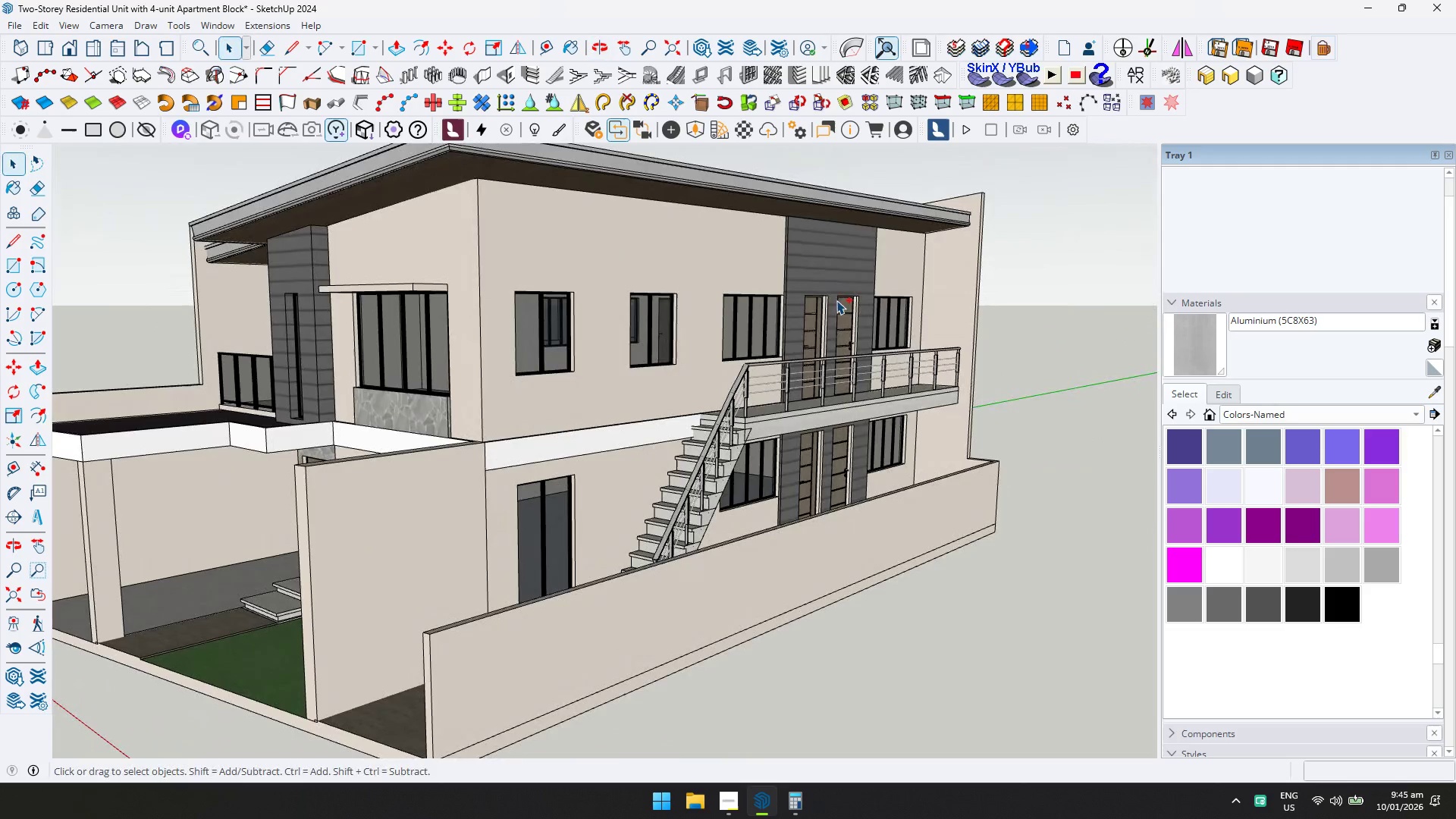 
key(Control+S)
 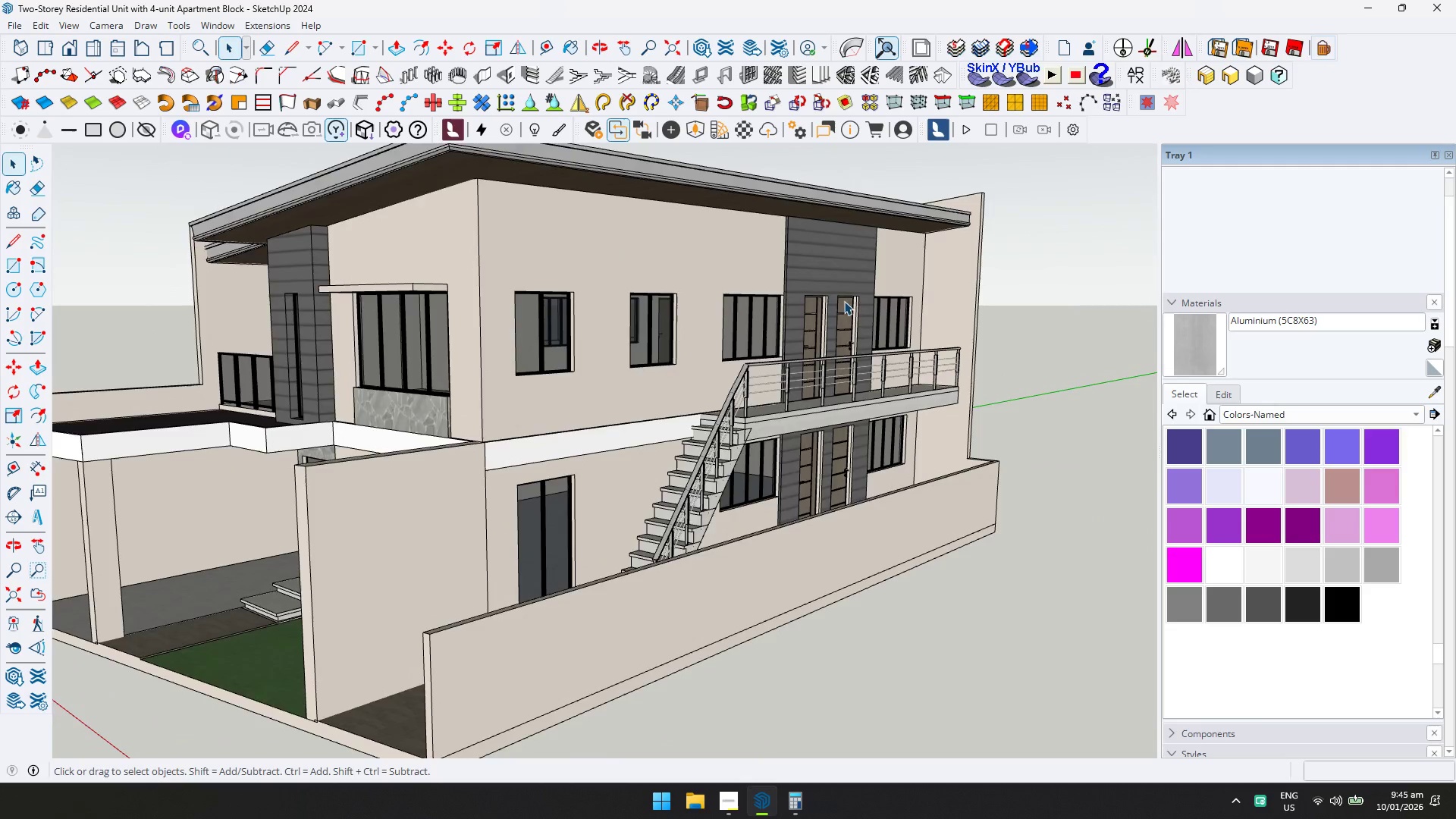 
scroll: coordinate [614, 315], scroll_direction: down, amount: 9.0
 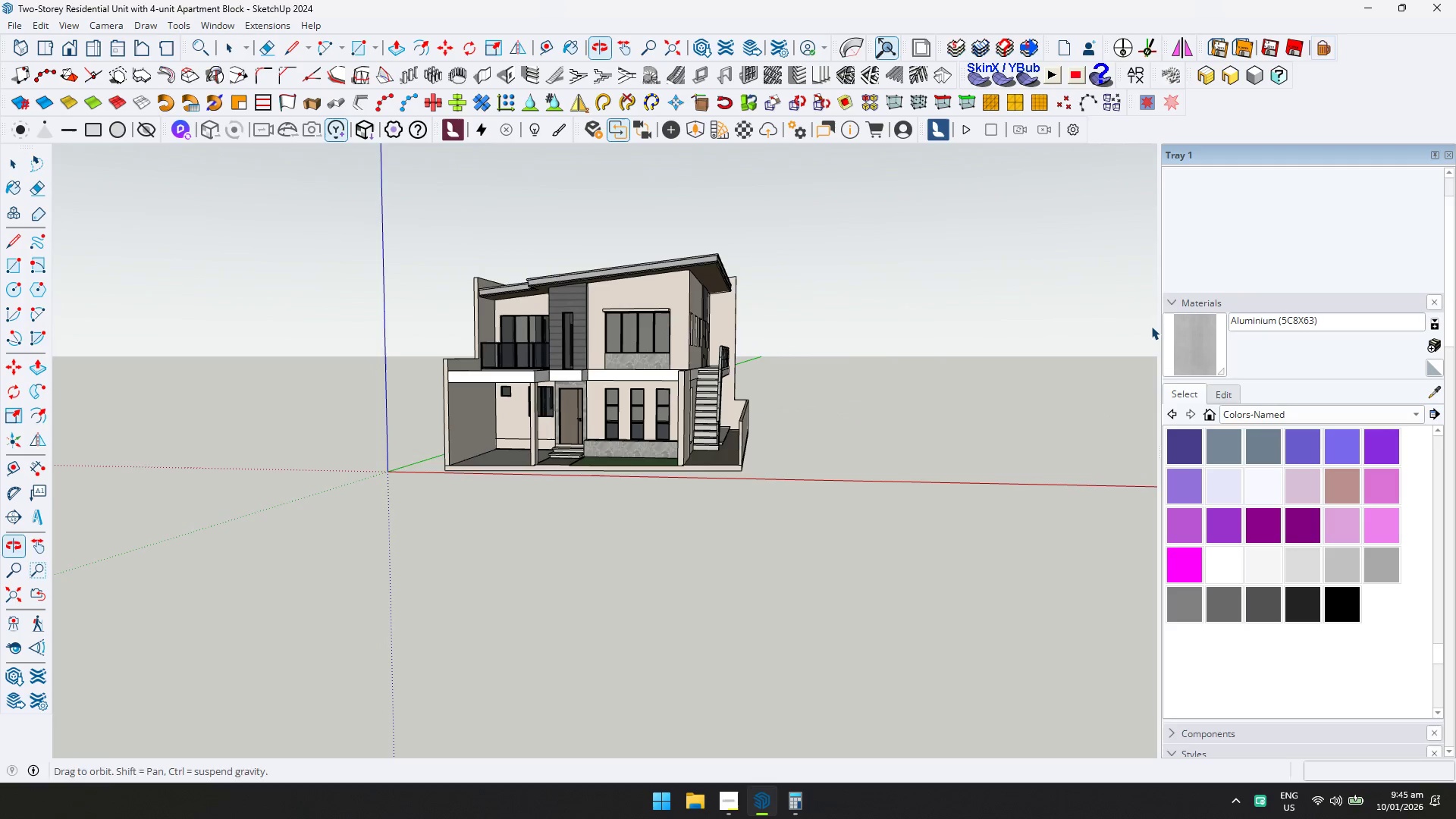 
scroll: coordinate [478, 328], scroll_direction: up, amount: 3.0
 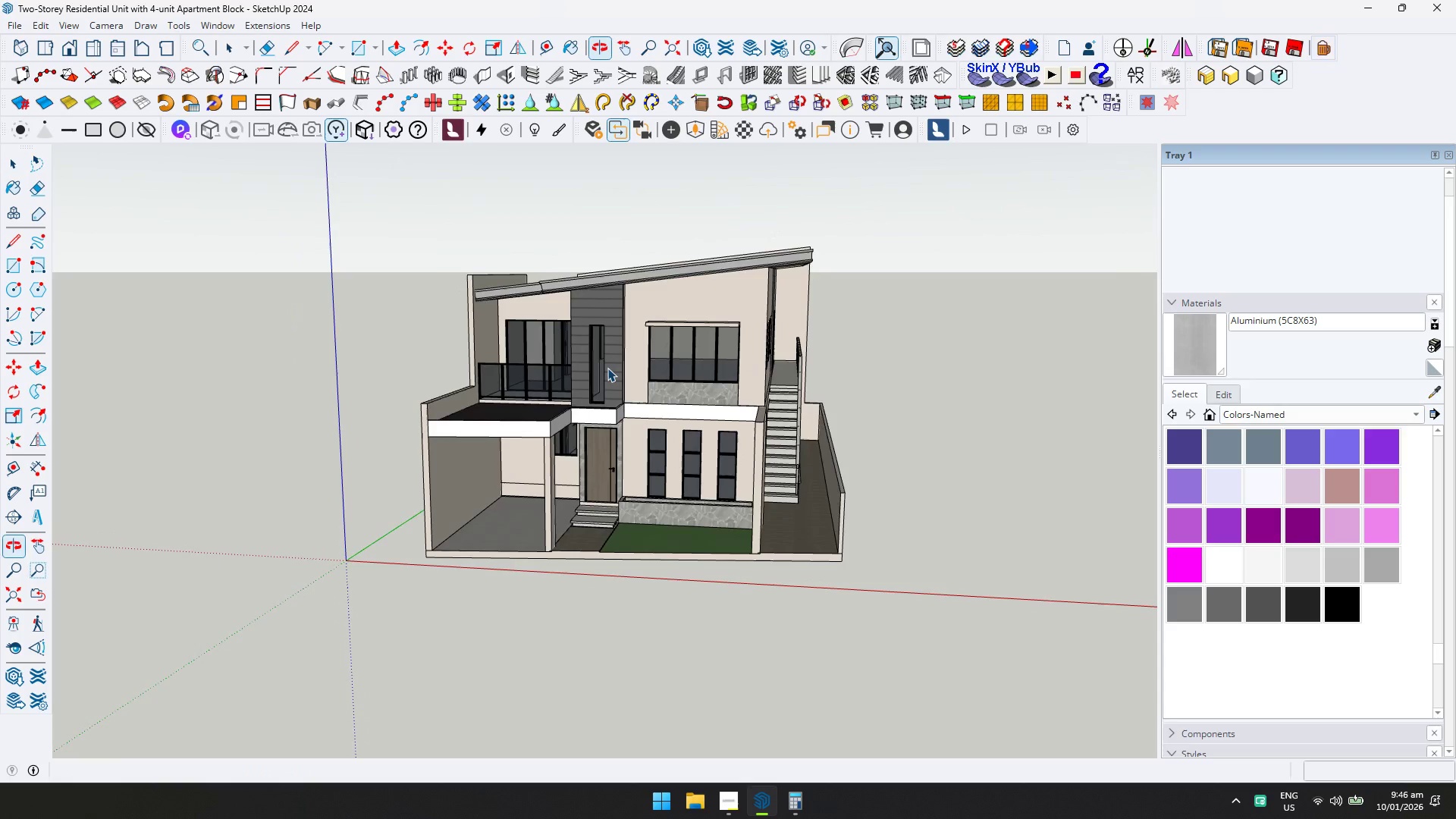 
wait(11.31)
 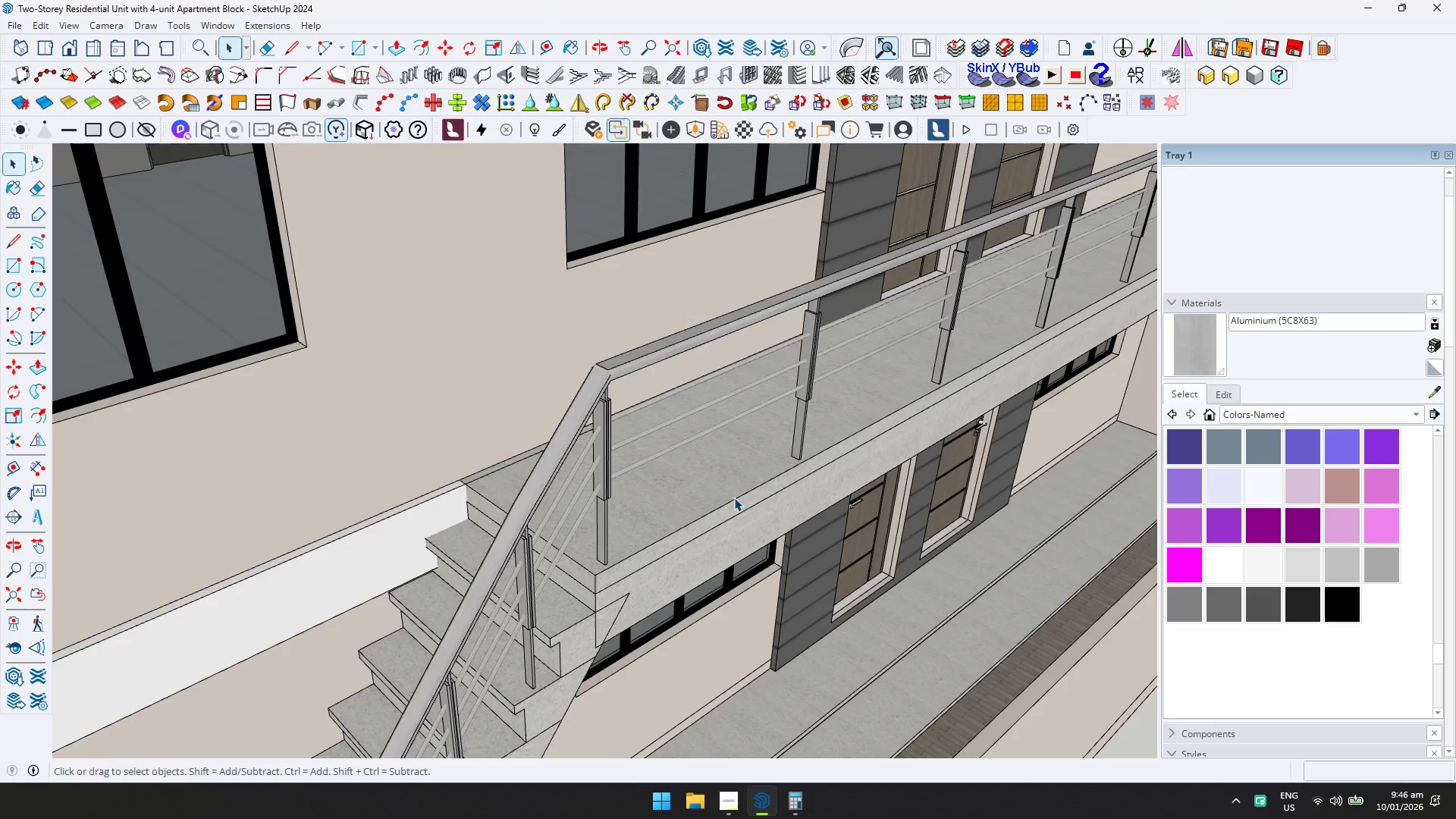 
double_click([734, 497])
 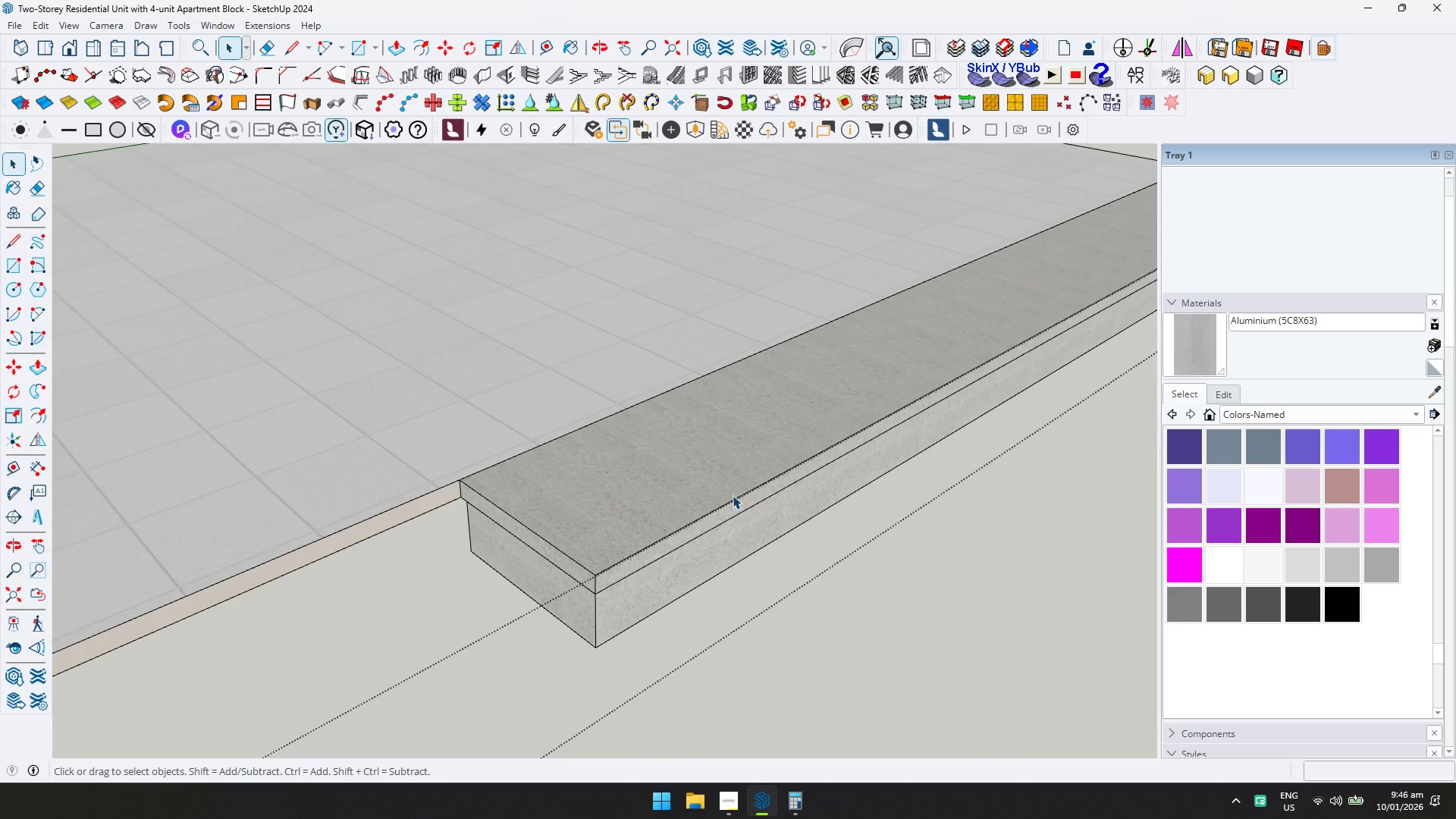 
scroll: coordinate [741, 494], scroll_direction: up, amount: 17.0
 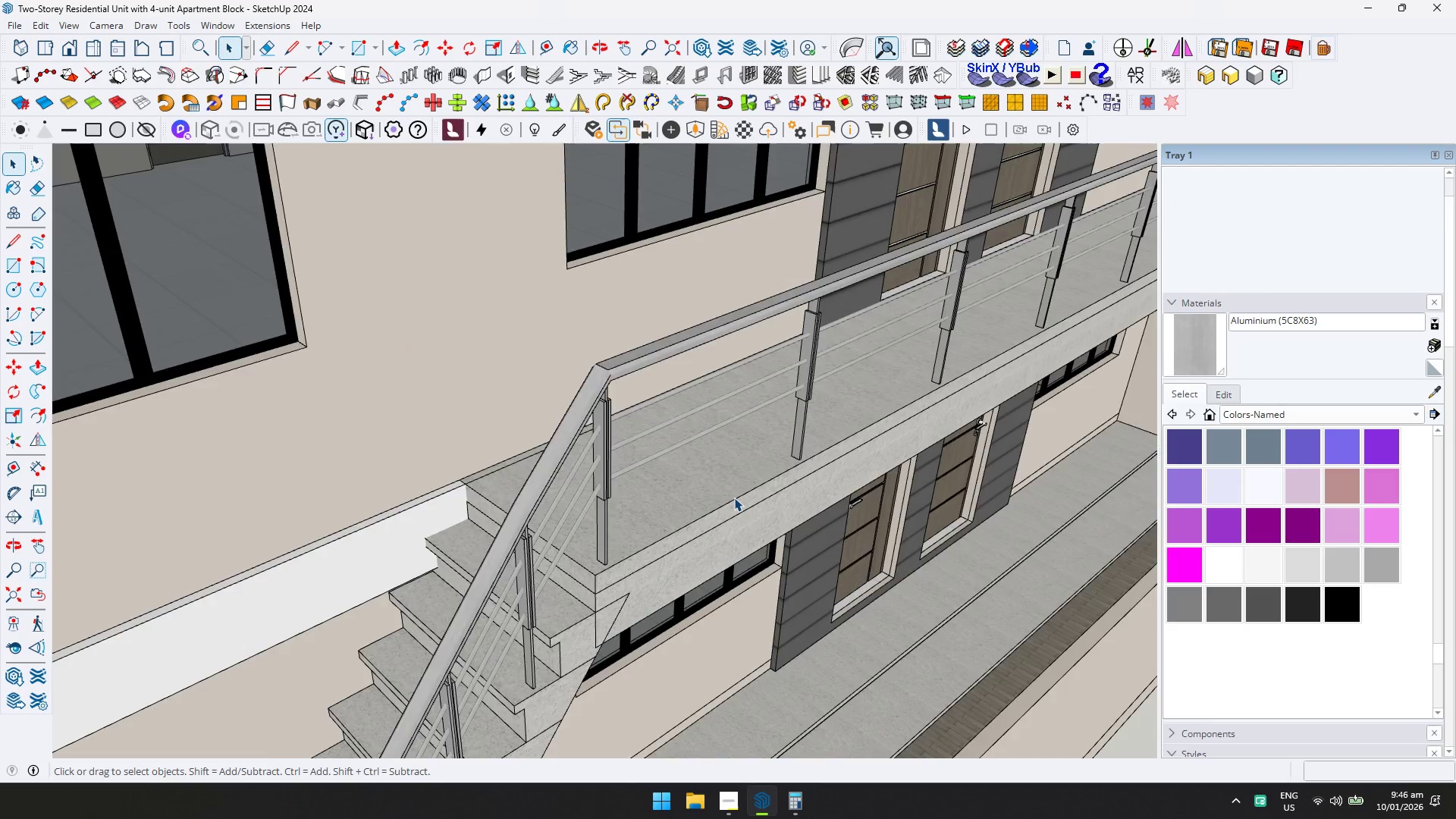 
left_click([734, 510])
 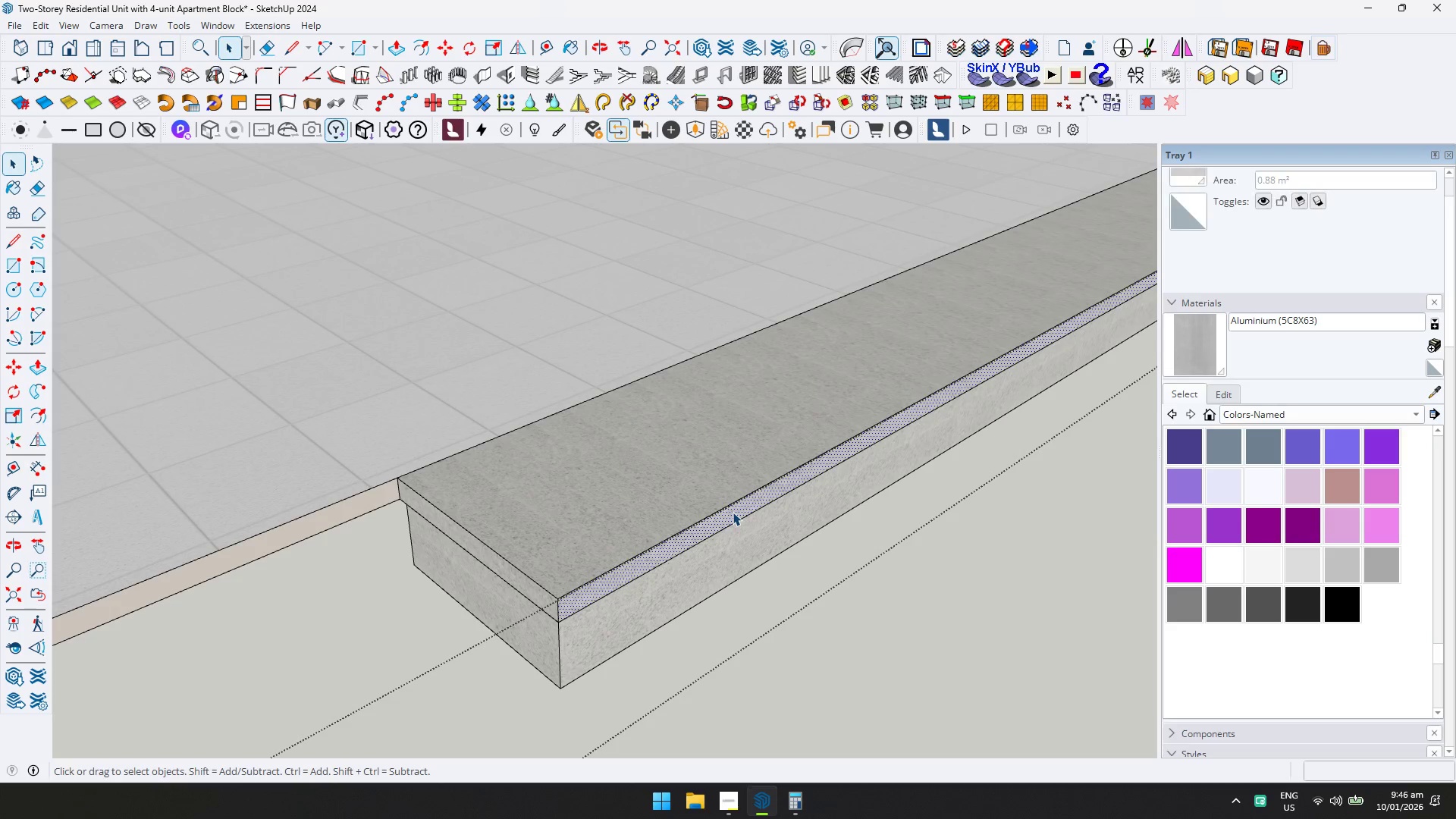 
scroll: coordinate [733, 489], scroll_direction: up, amount: 2.0
 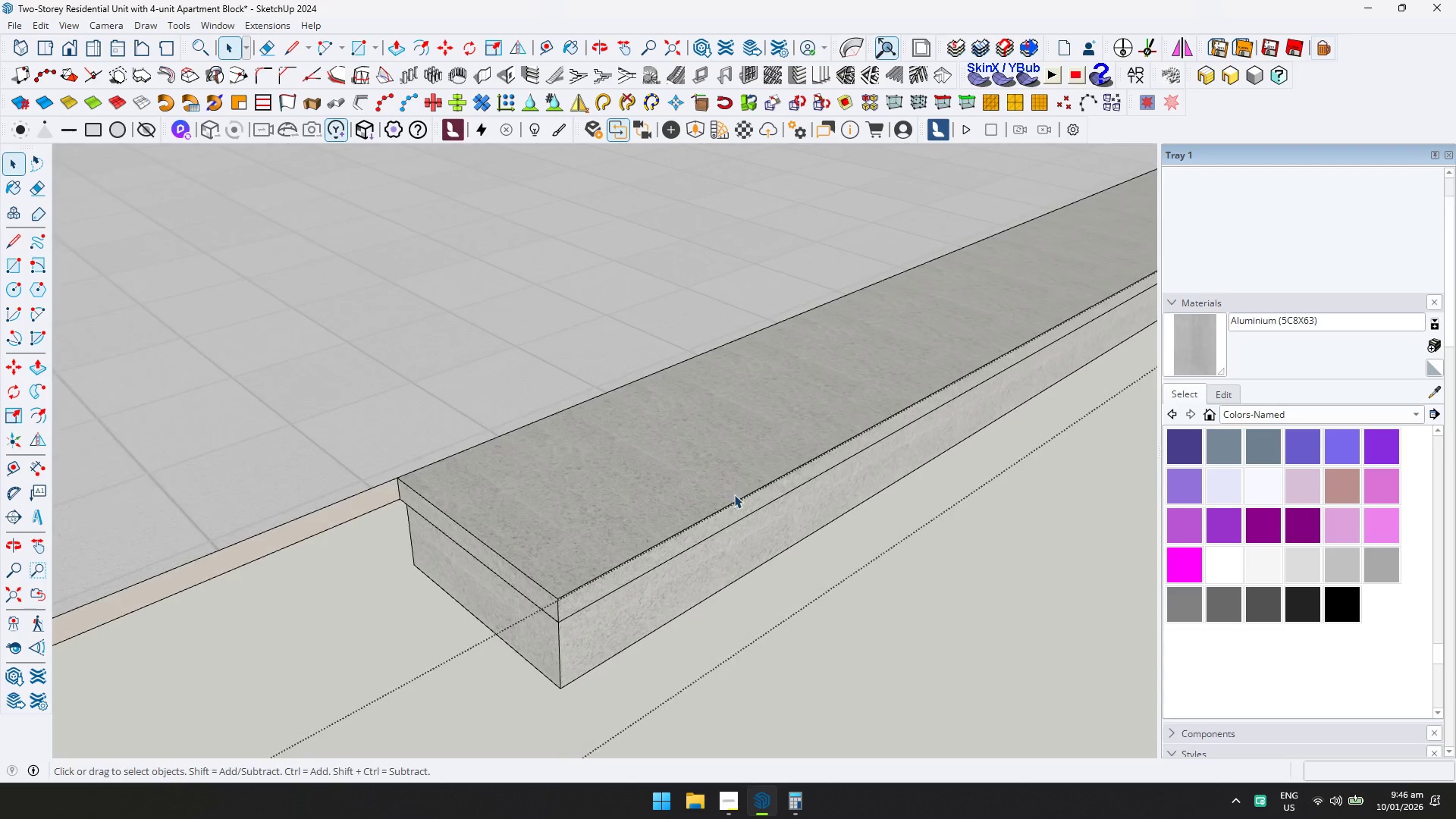 
key(P)
 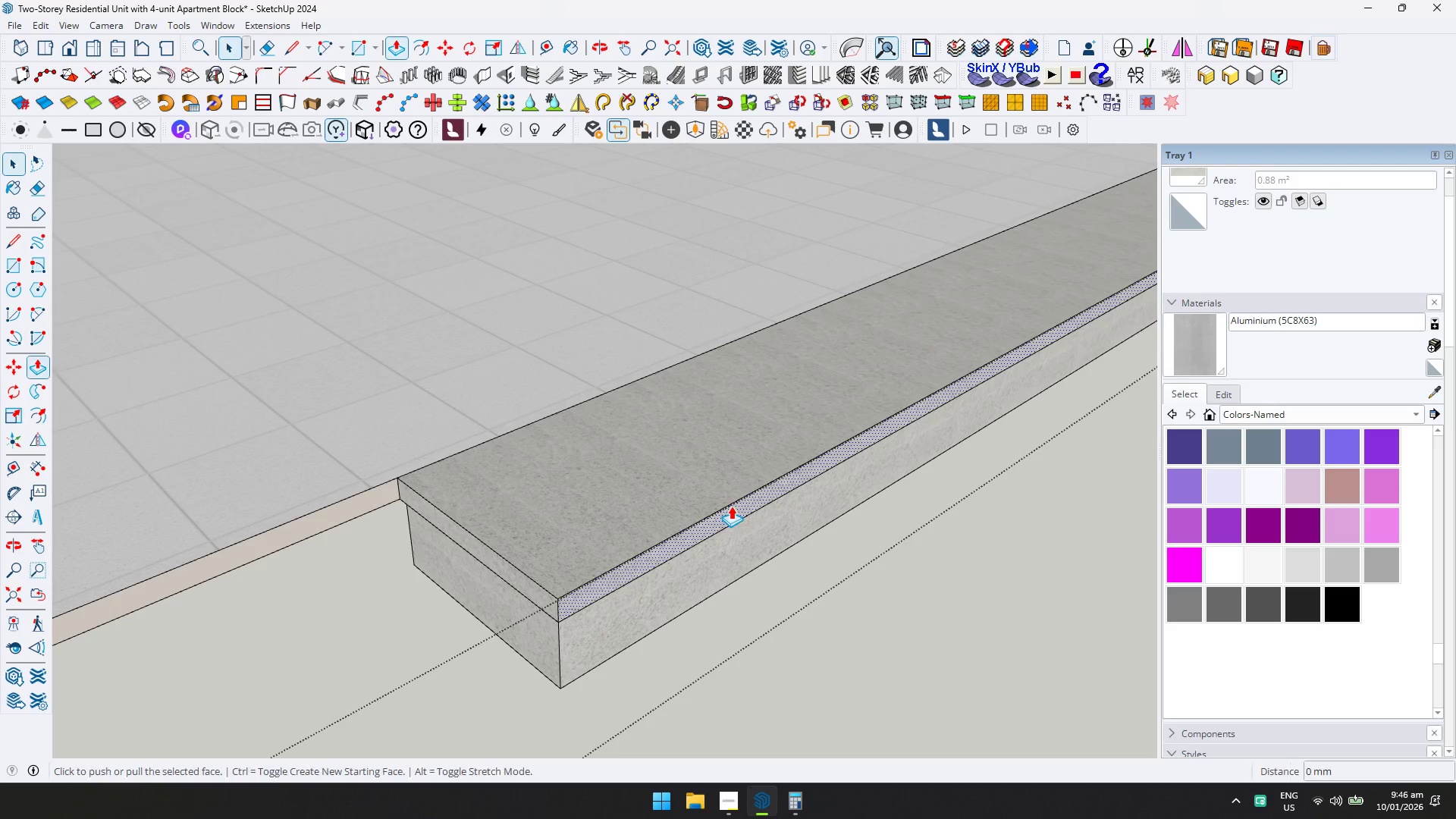 
left_click([731, 506])
 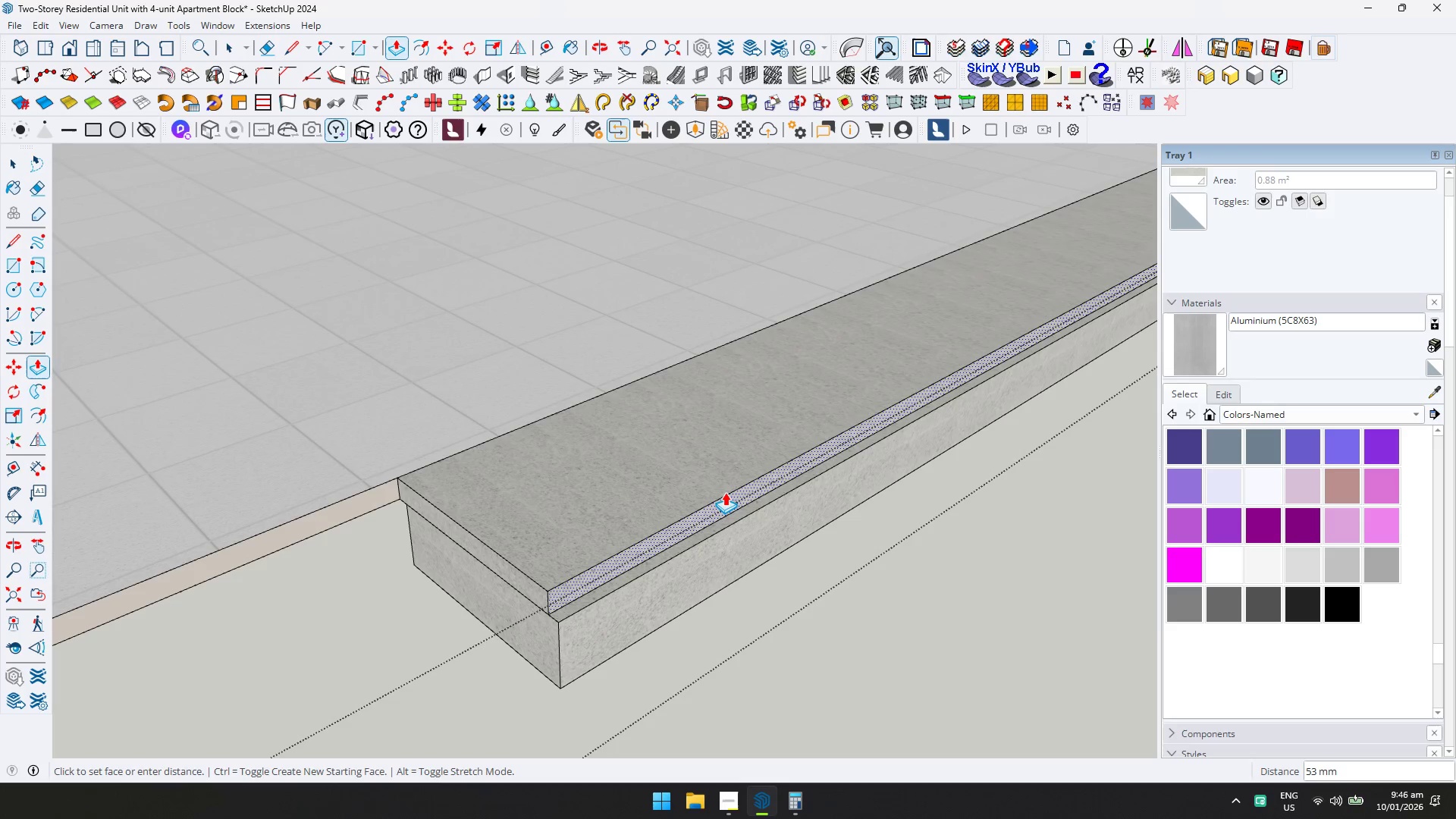 
key(Control+ControlLeft)
 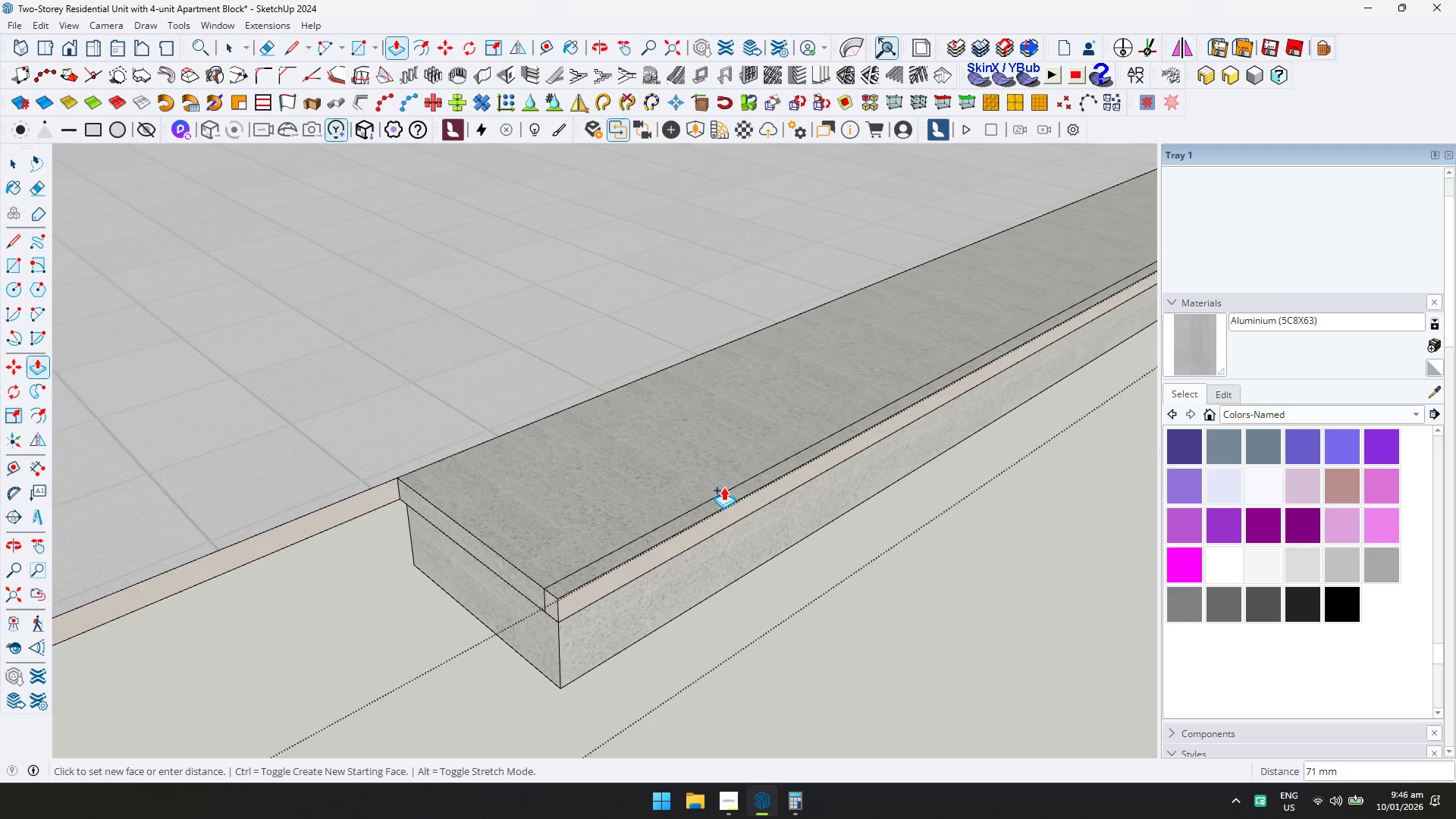 
type(50)
 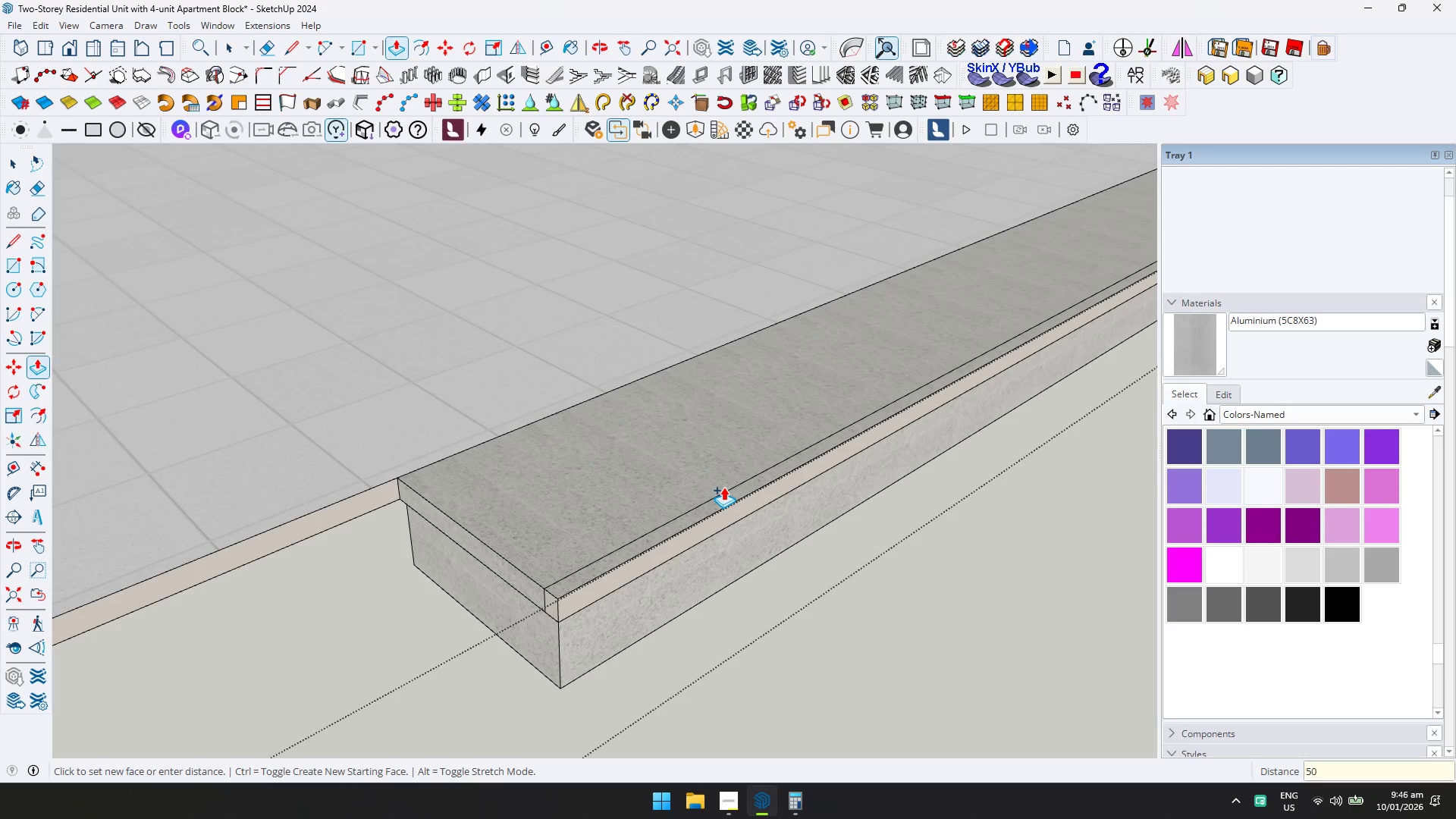 
key(Enter)
 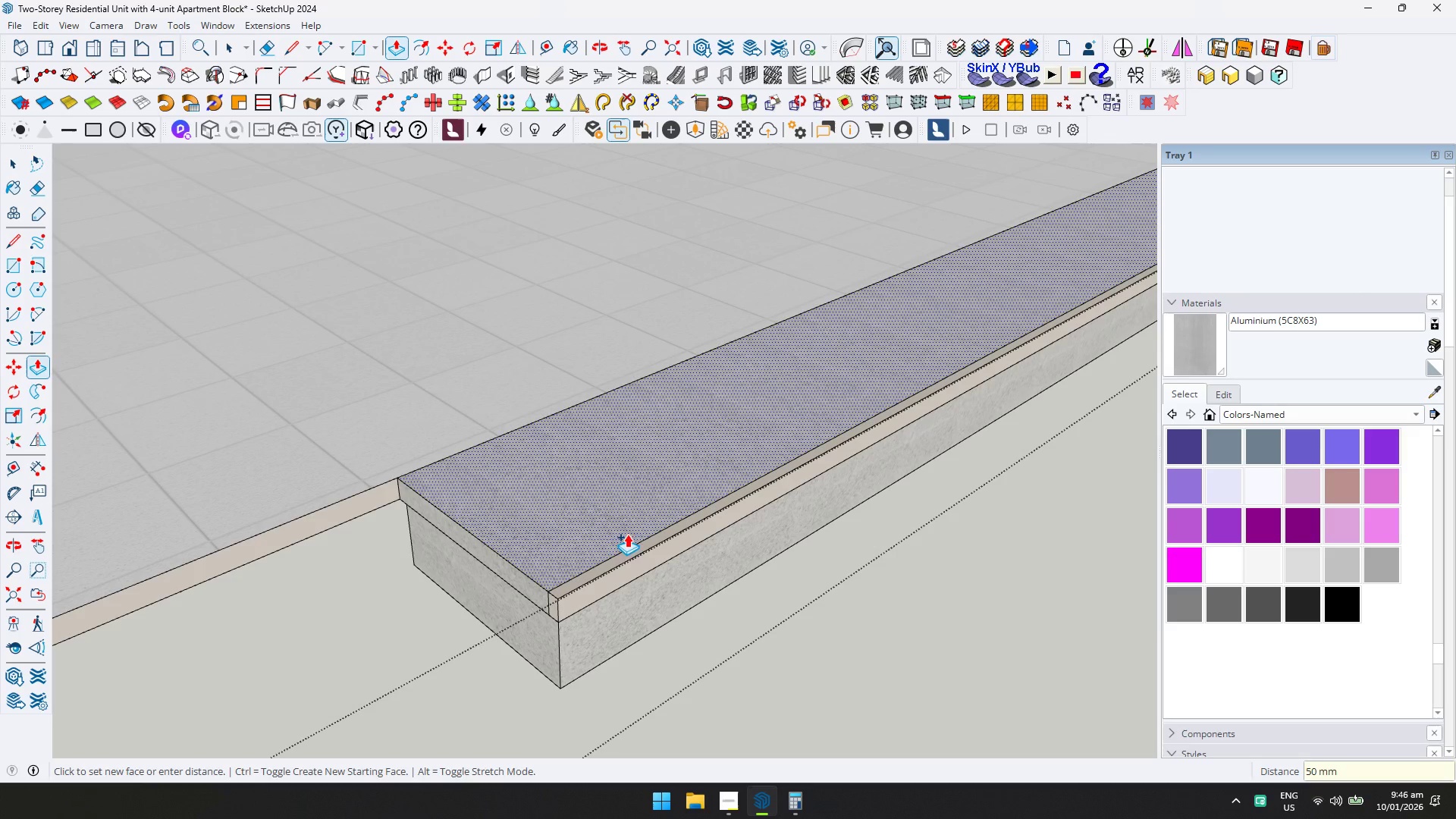 
key(Control+ControlLeft)
 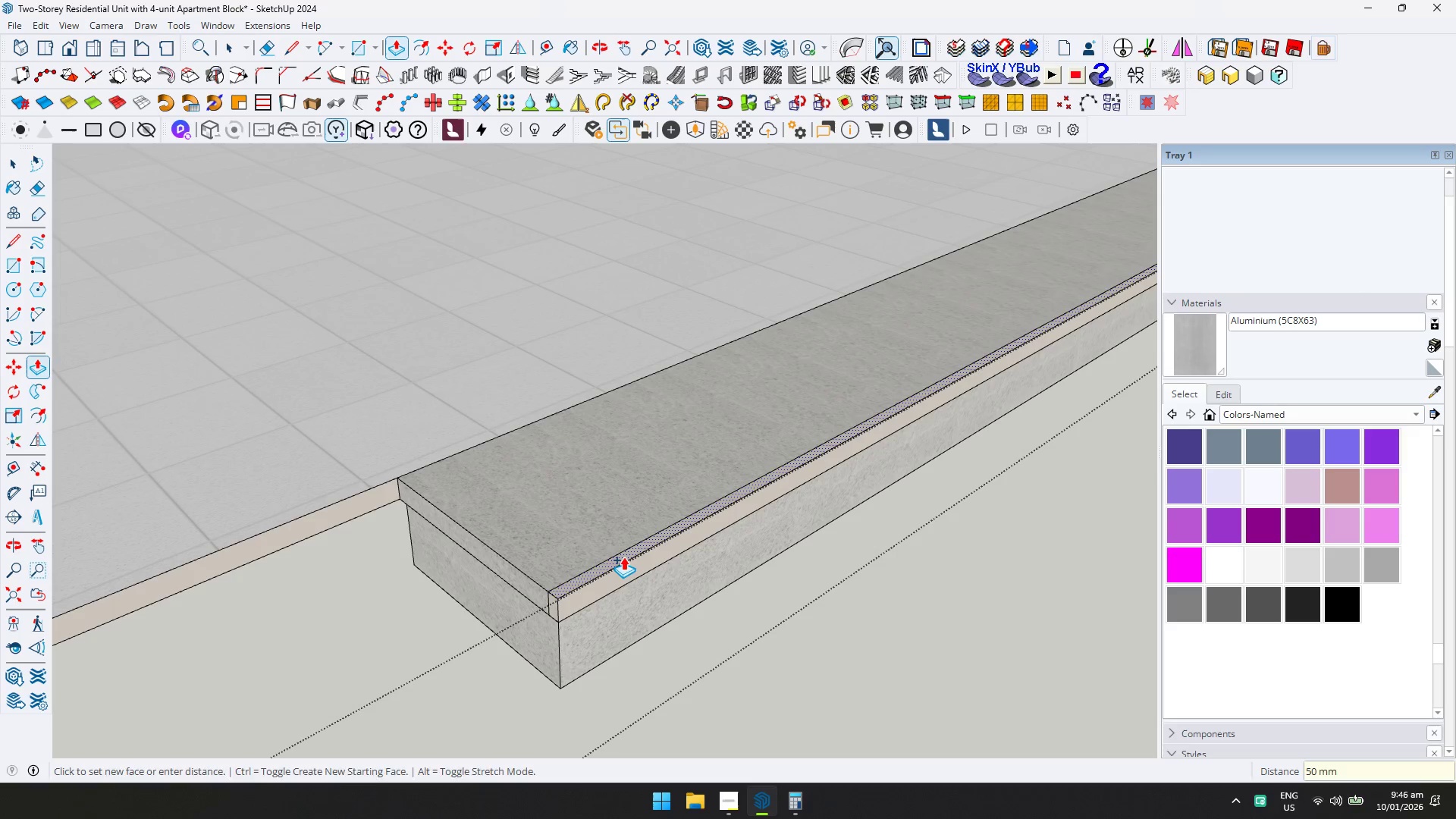 
left_click([623, 557])
 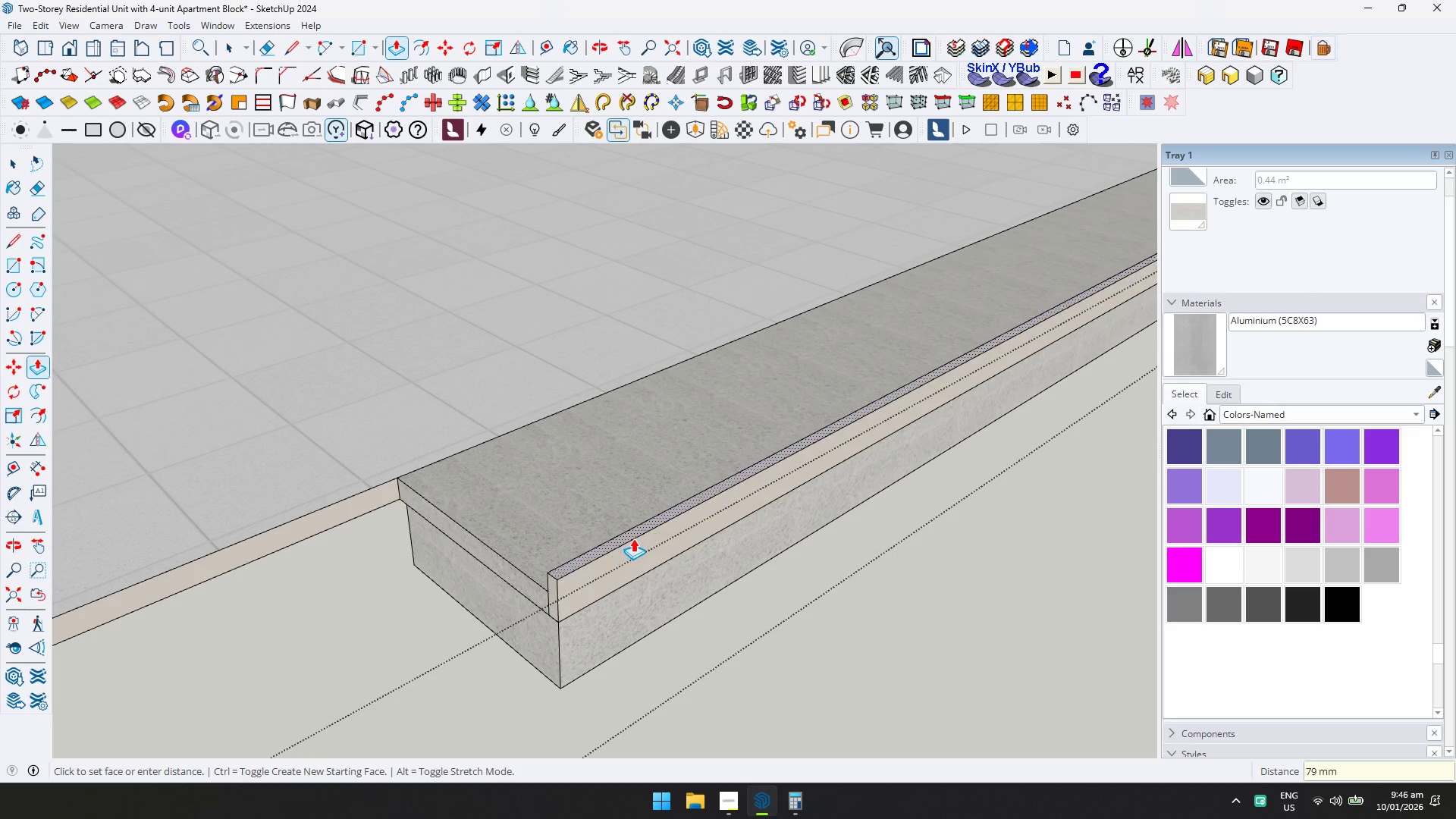 
key(D)
 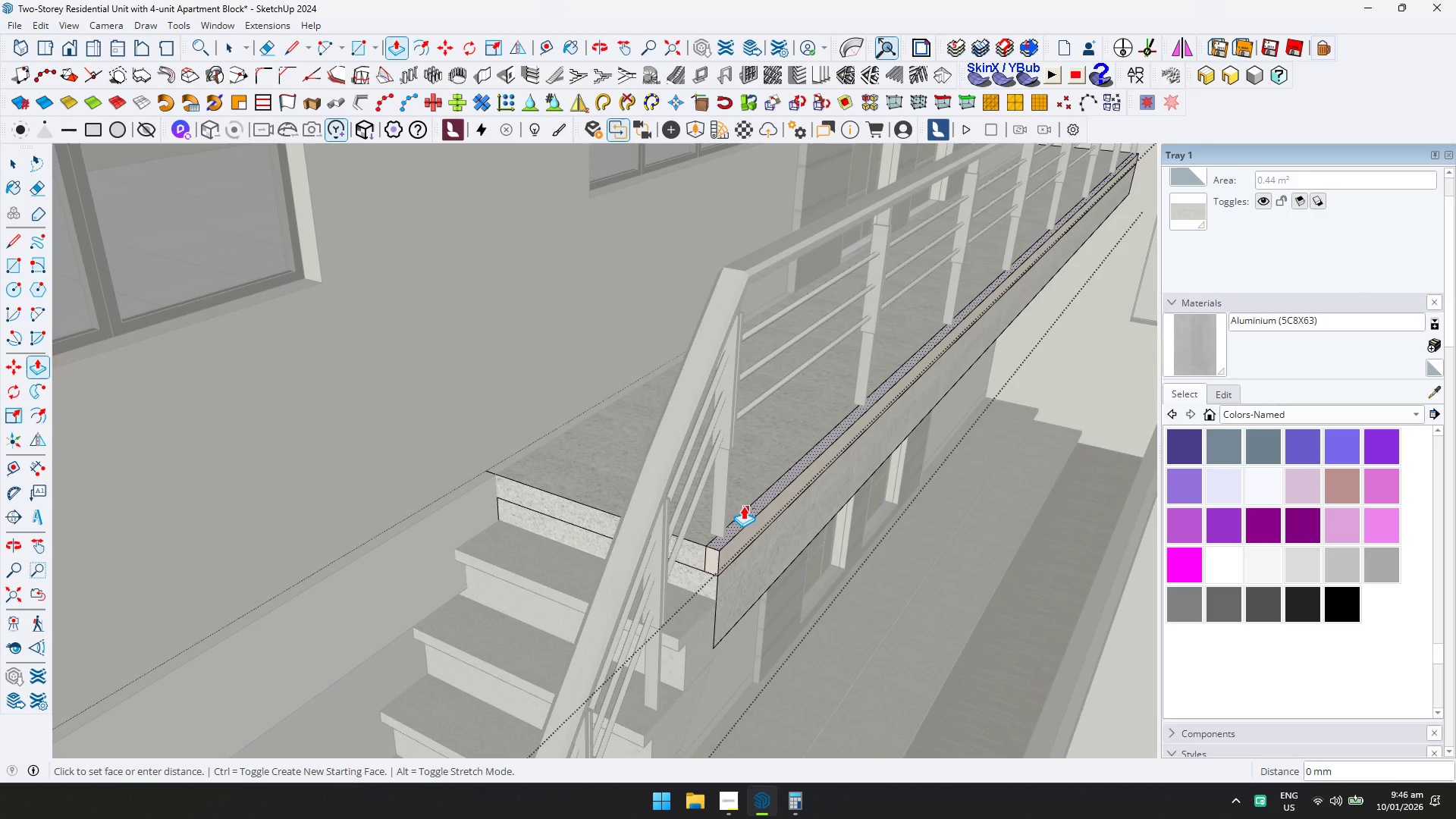 
type(4)
key(Backspace)
type(50)
 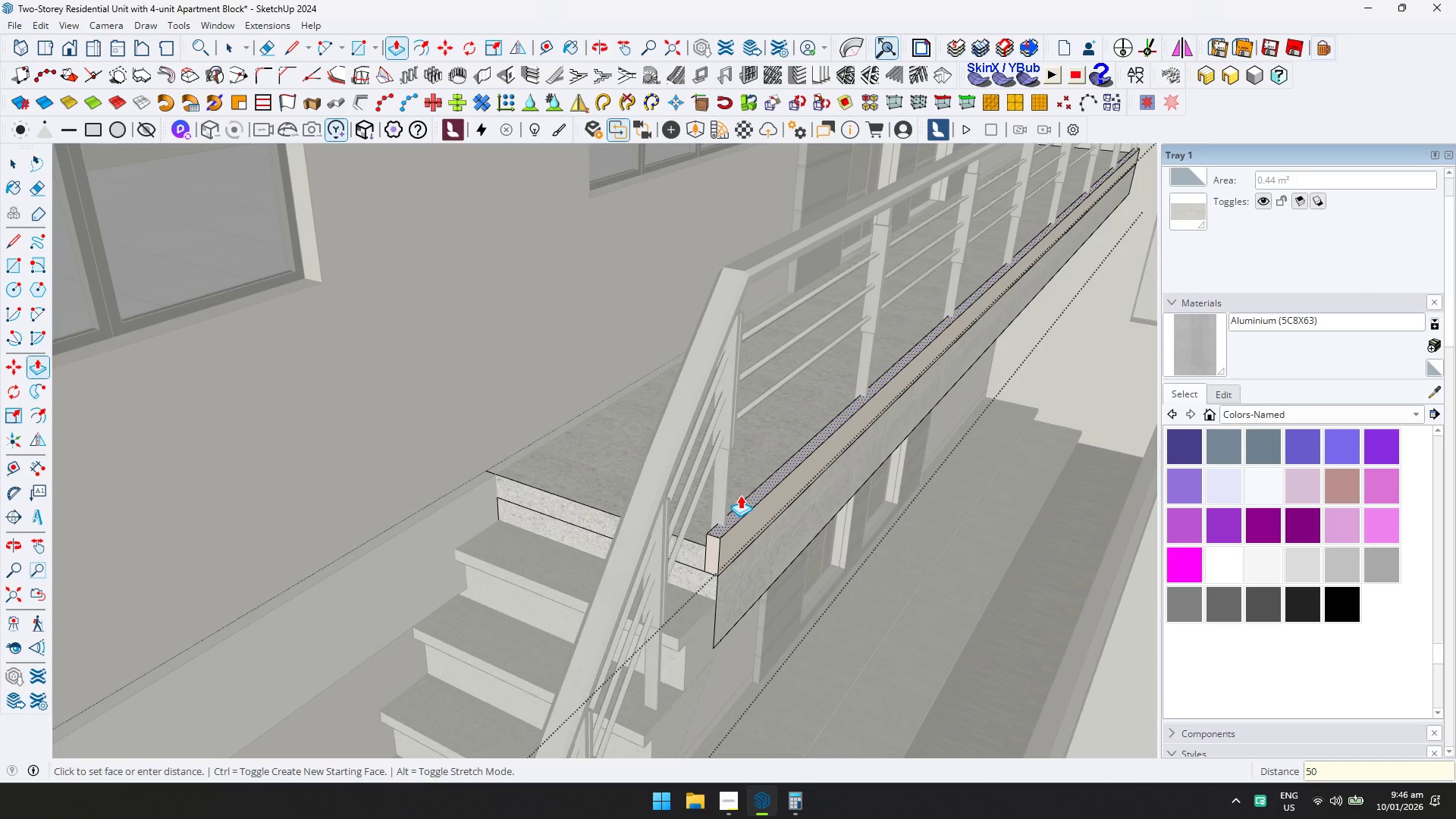 
key(Enter)
 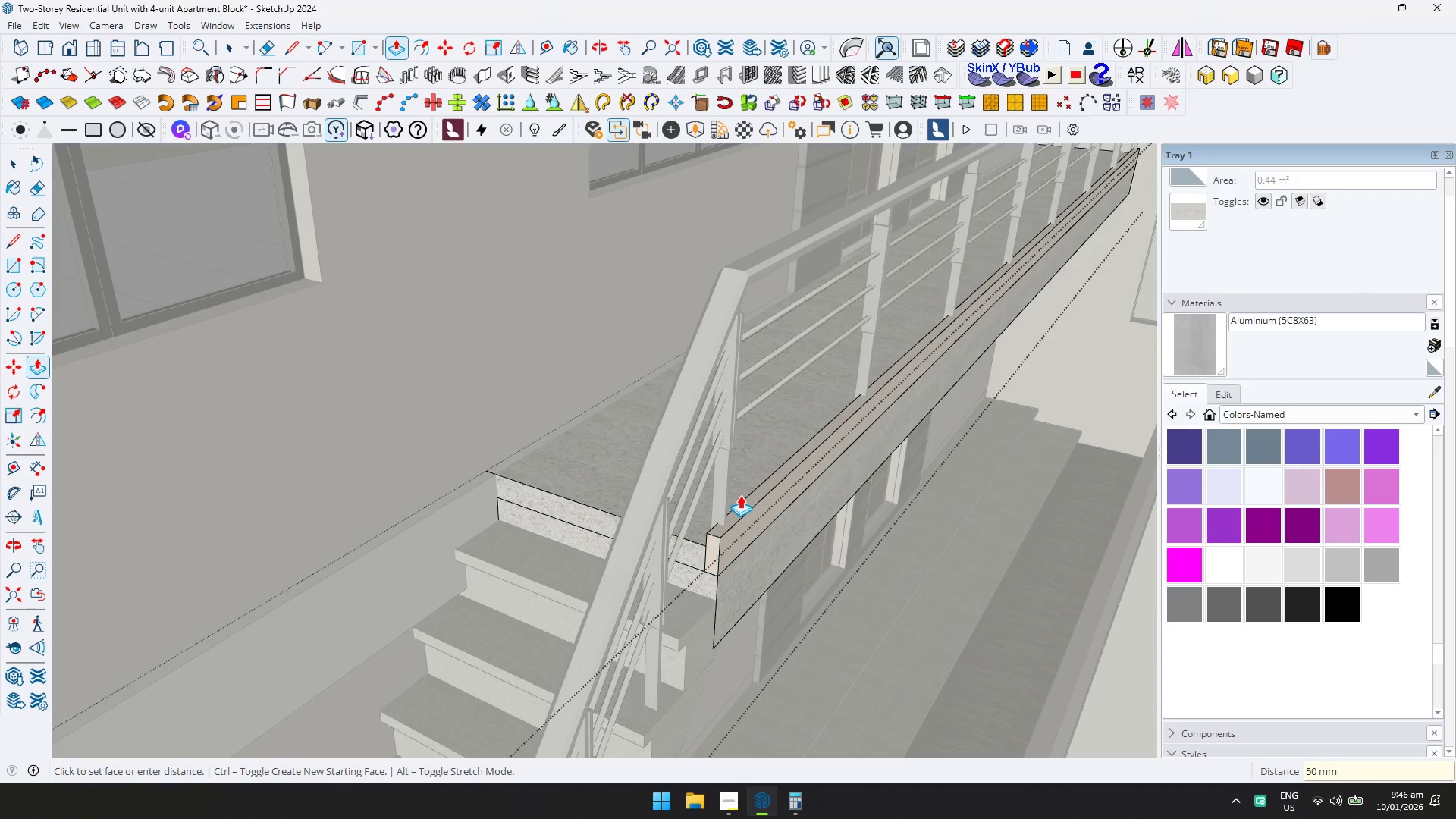 
key(D)
 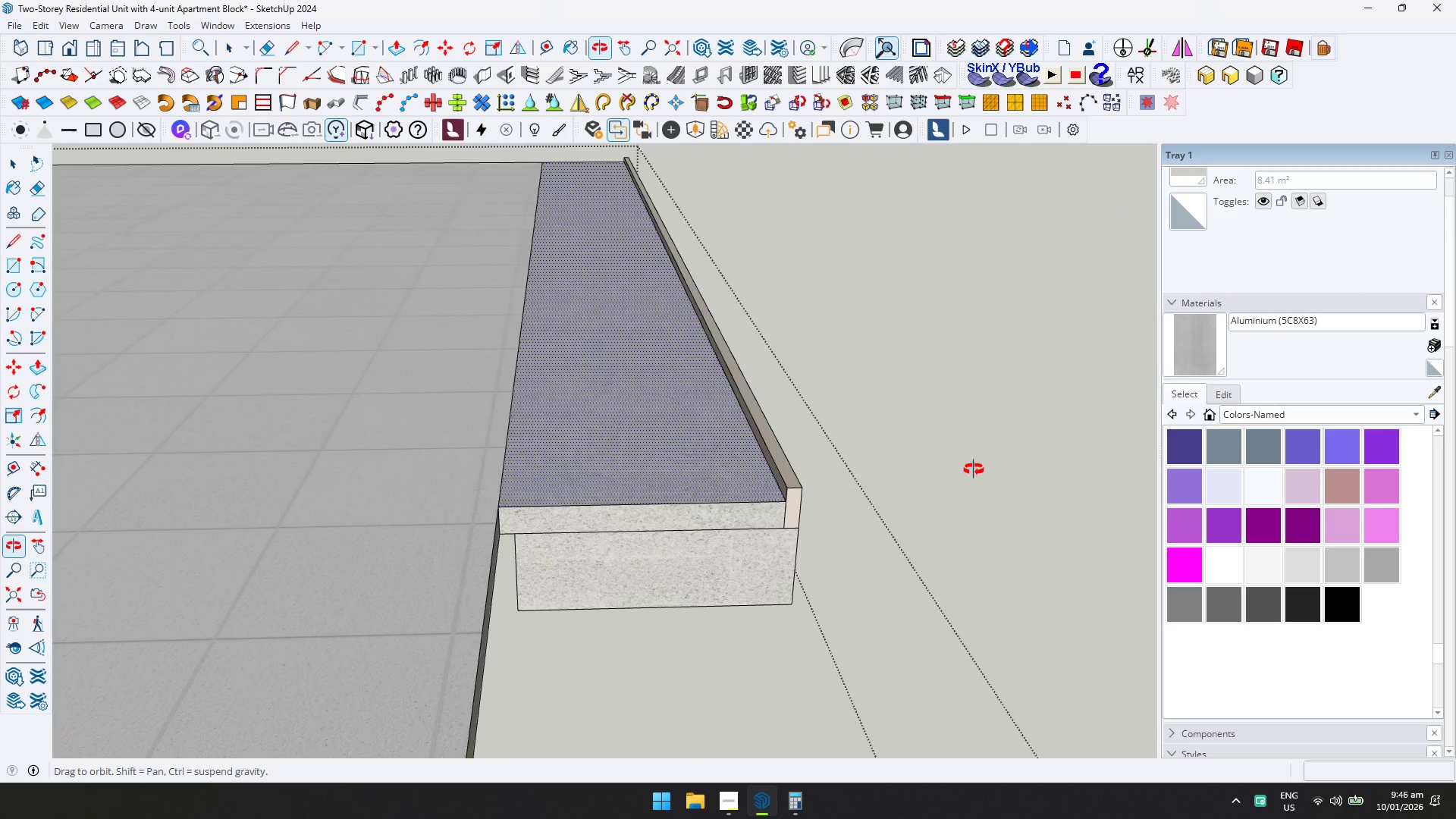 
scroll: coordinate [764, 466], scroll_direction: up, amount: 3.0
 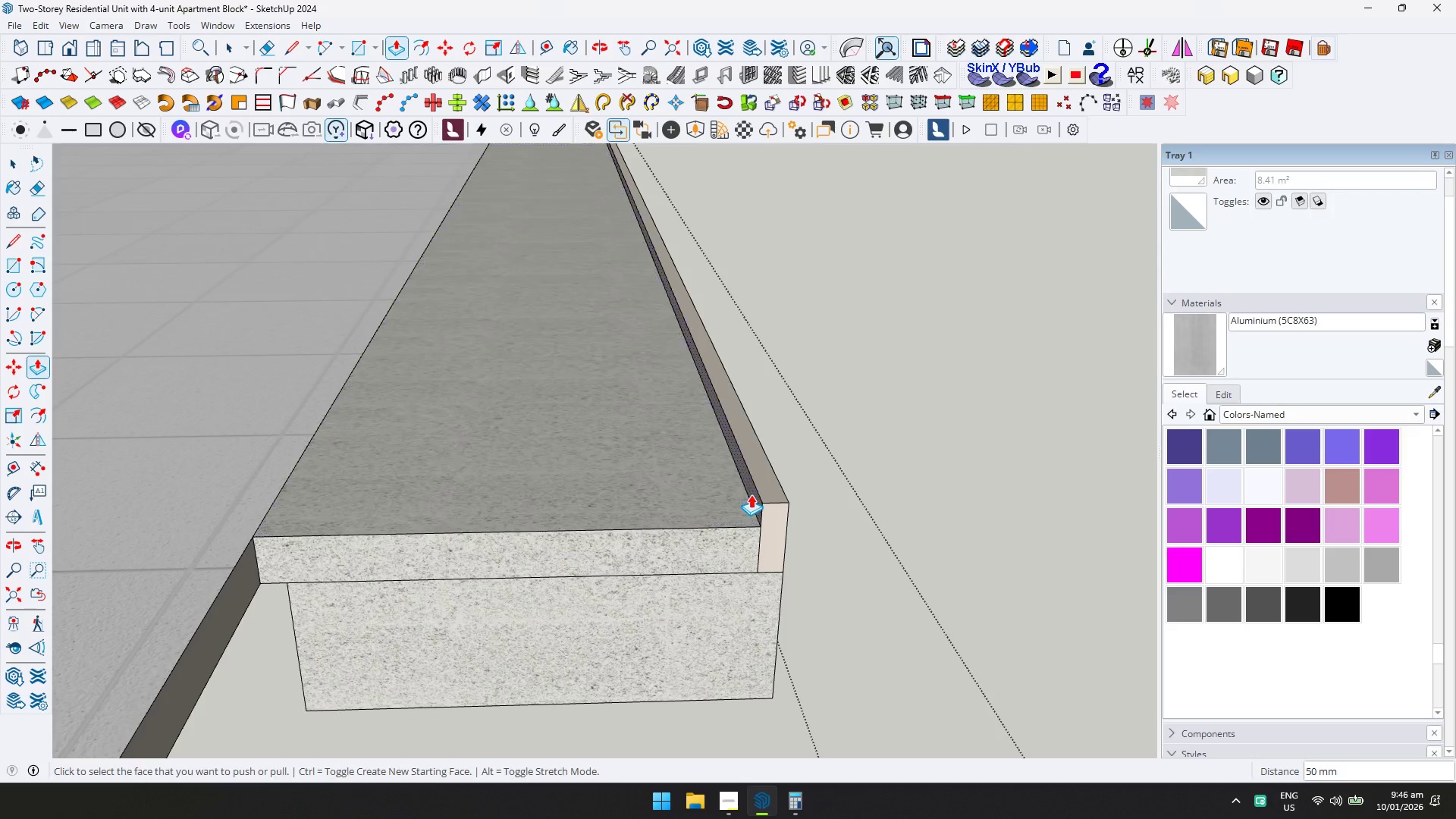 
double_click([752, 494])
 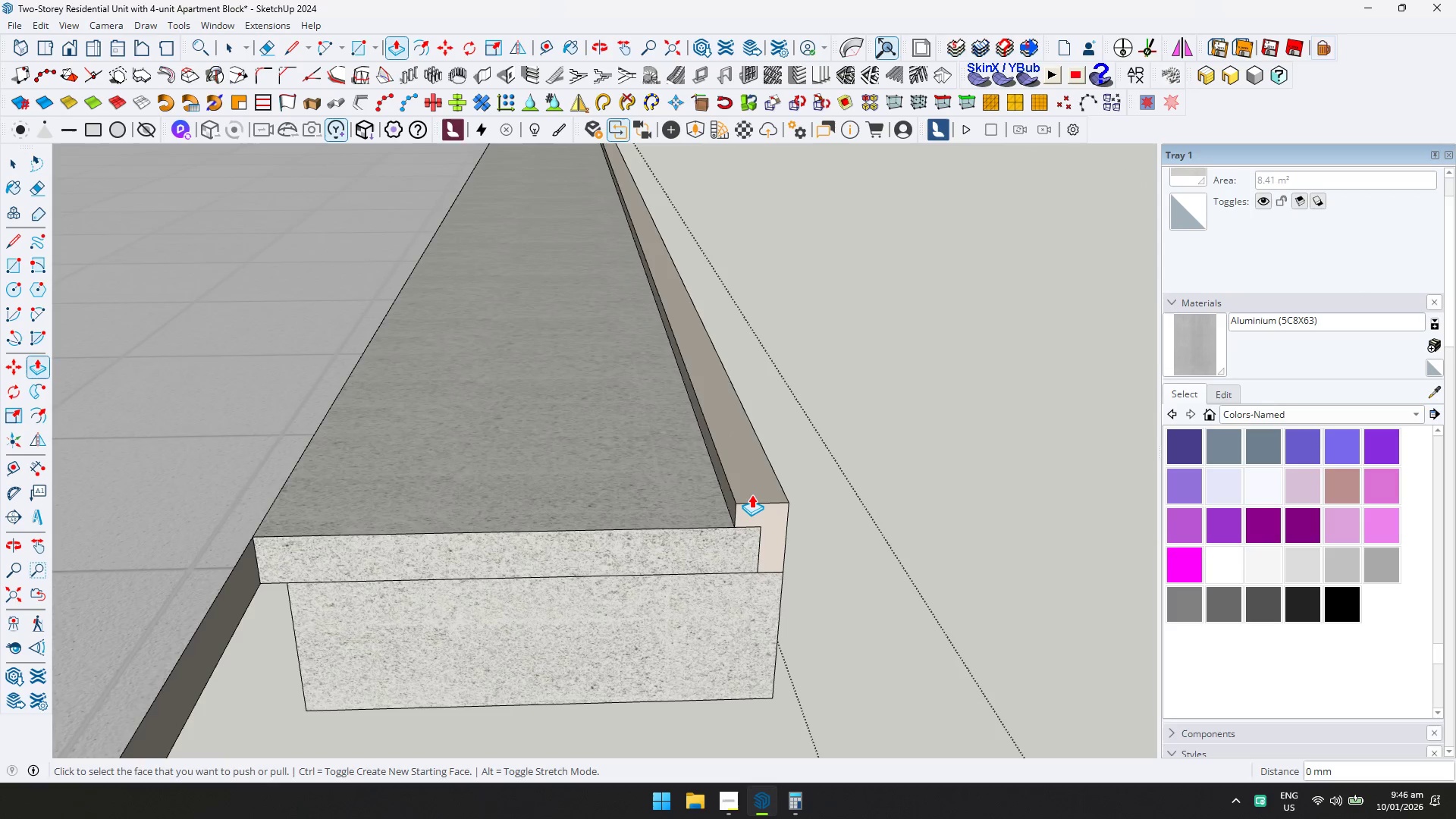 
key(D)
 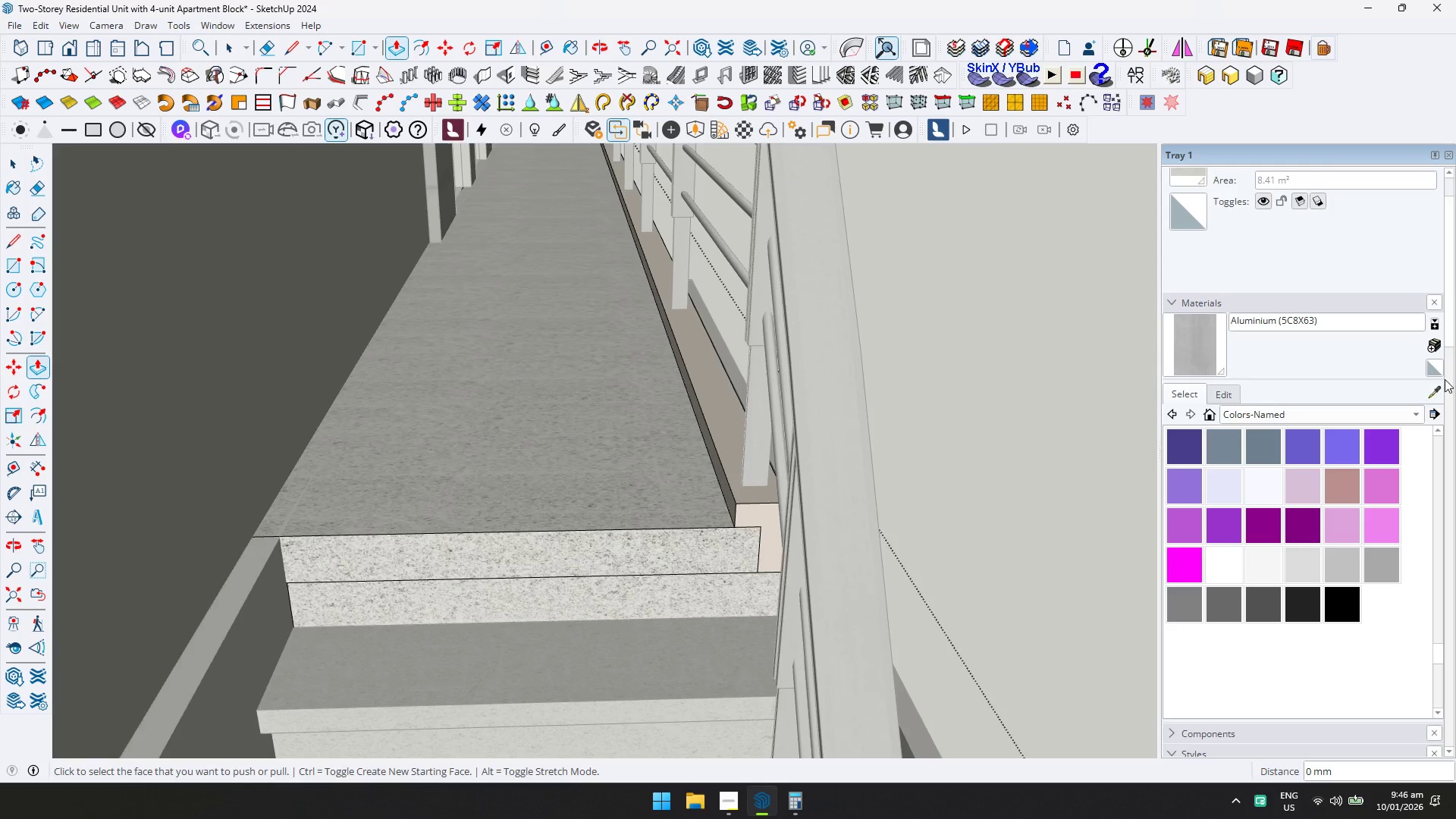 
left_click([1436, 390])
 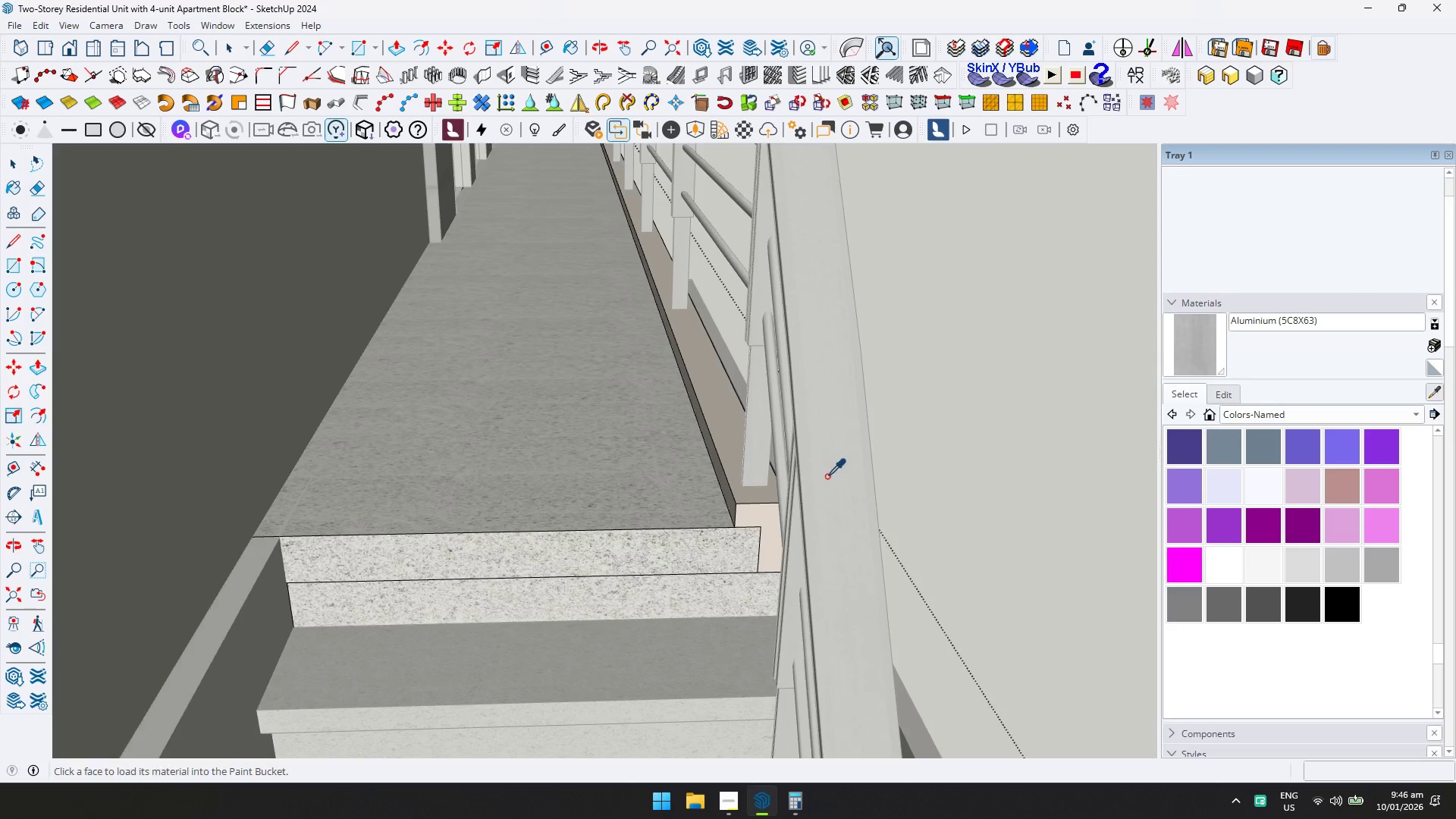 
left_click([669, 477])
 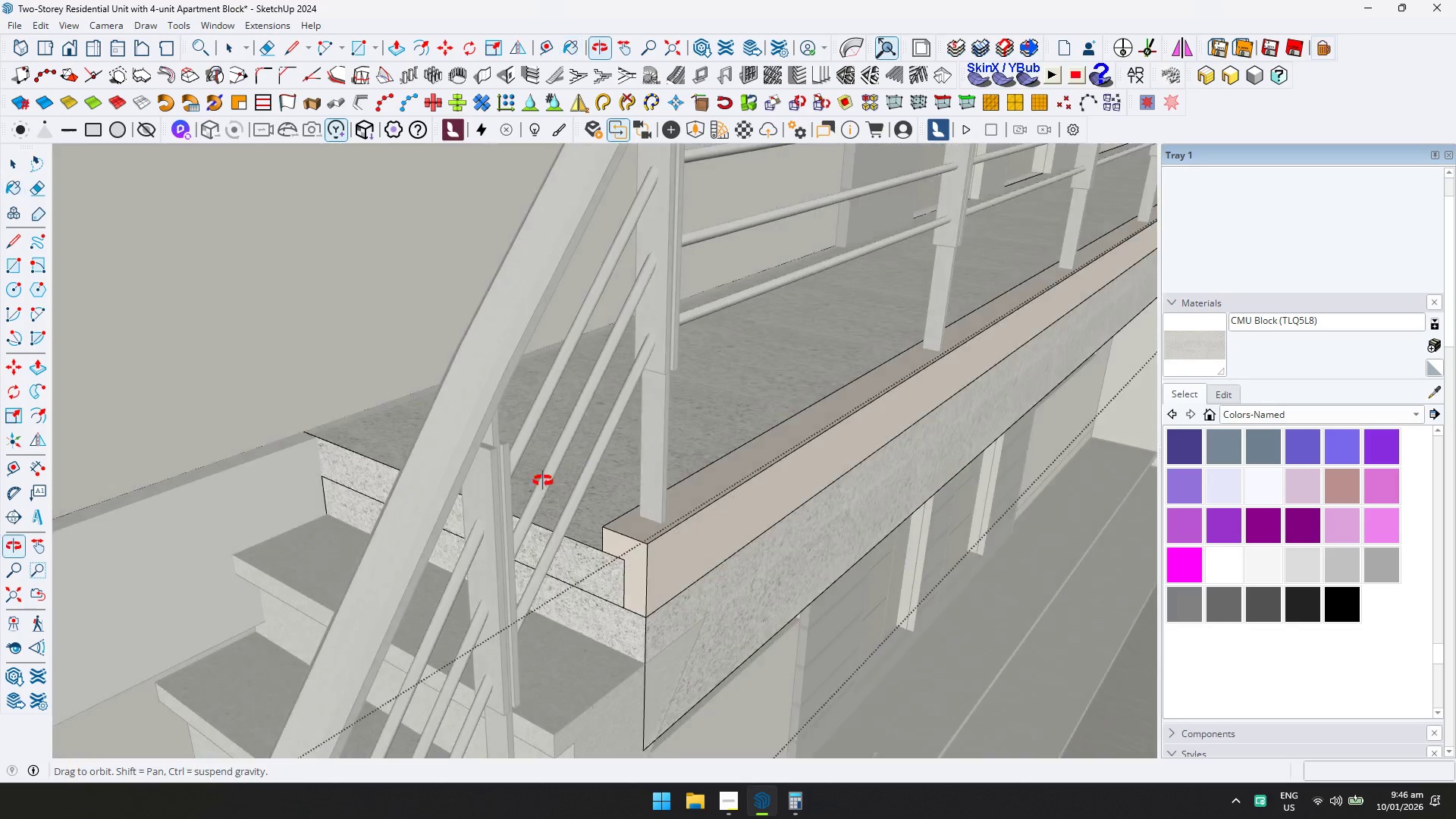 
hold_key(key=ControlLeft, duration=0.59)
left_click([624, 547])
 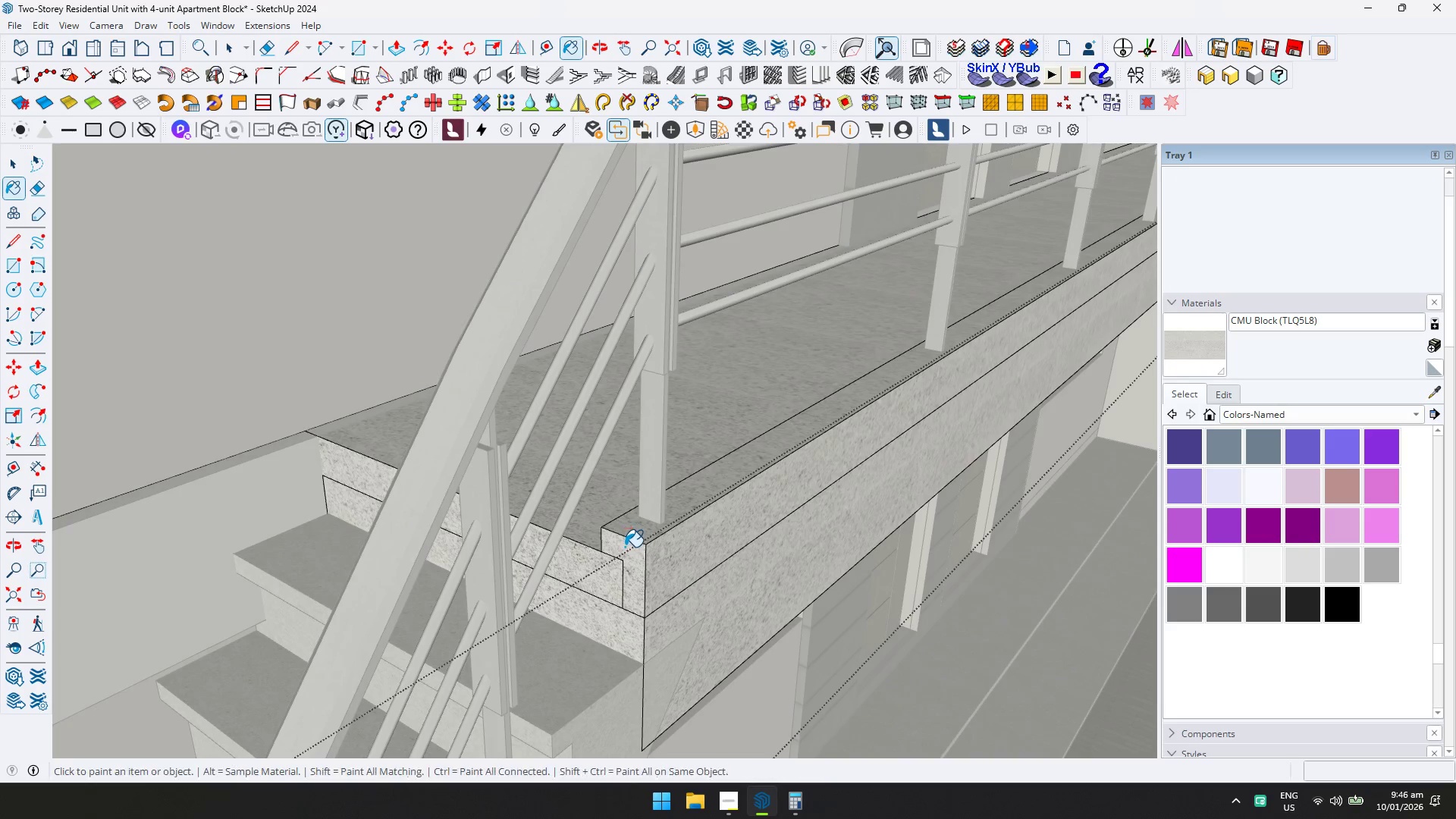 
key(E)
 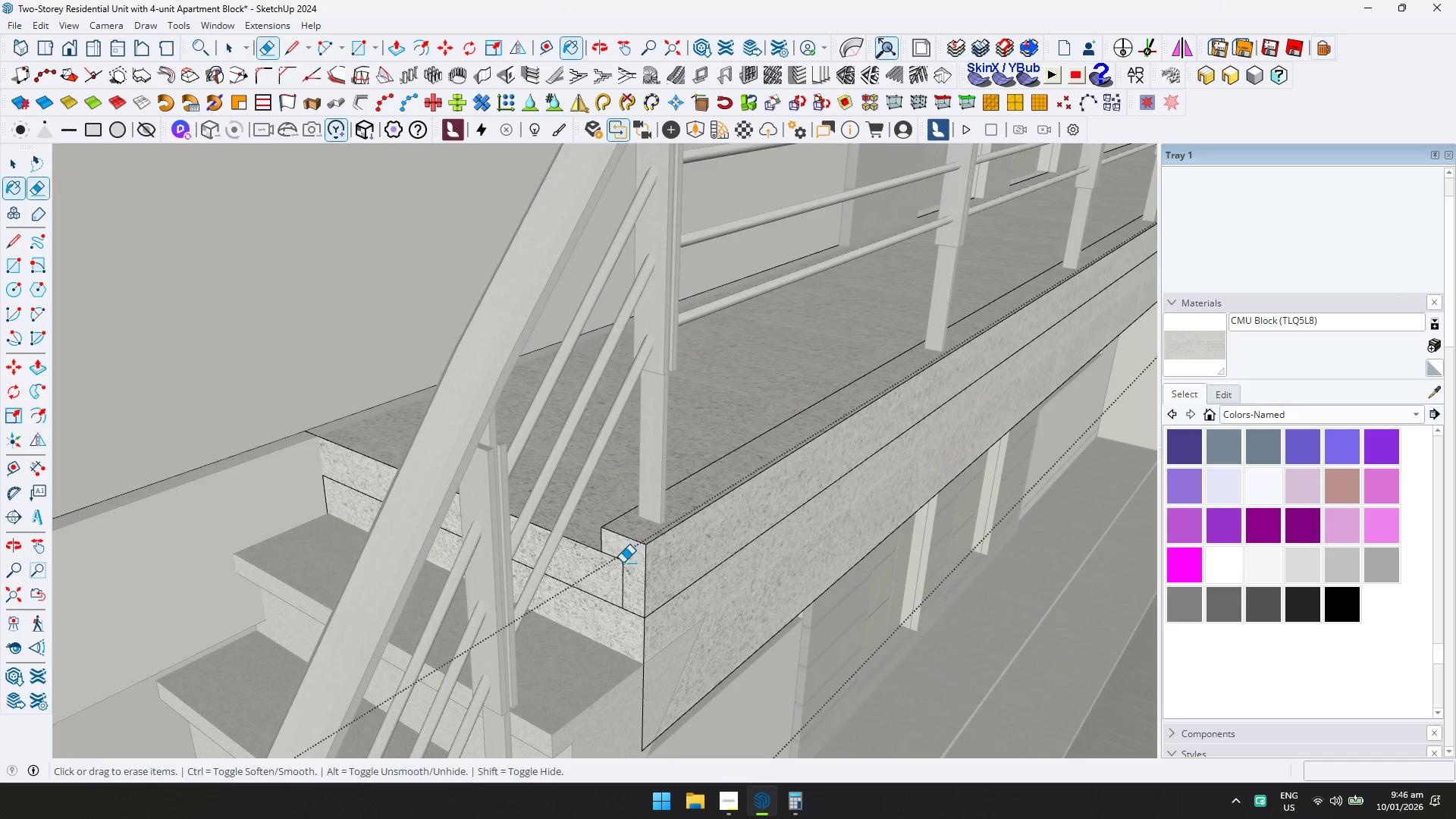 
left_click_drag(start_coordinate=[623, 563], to_coordinate=[619, 562])
 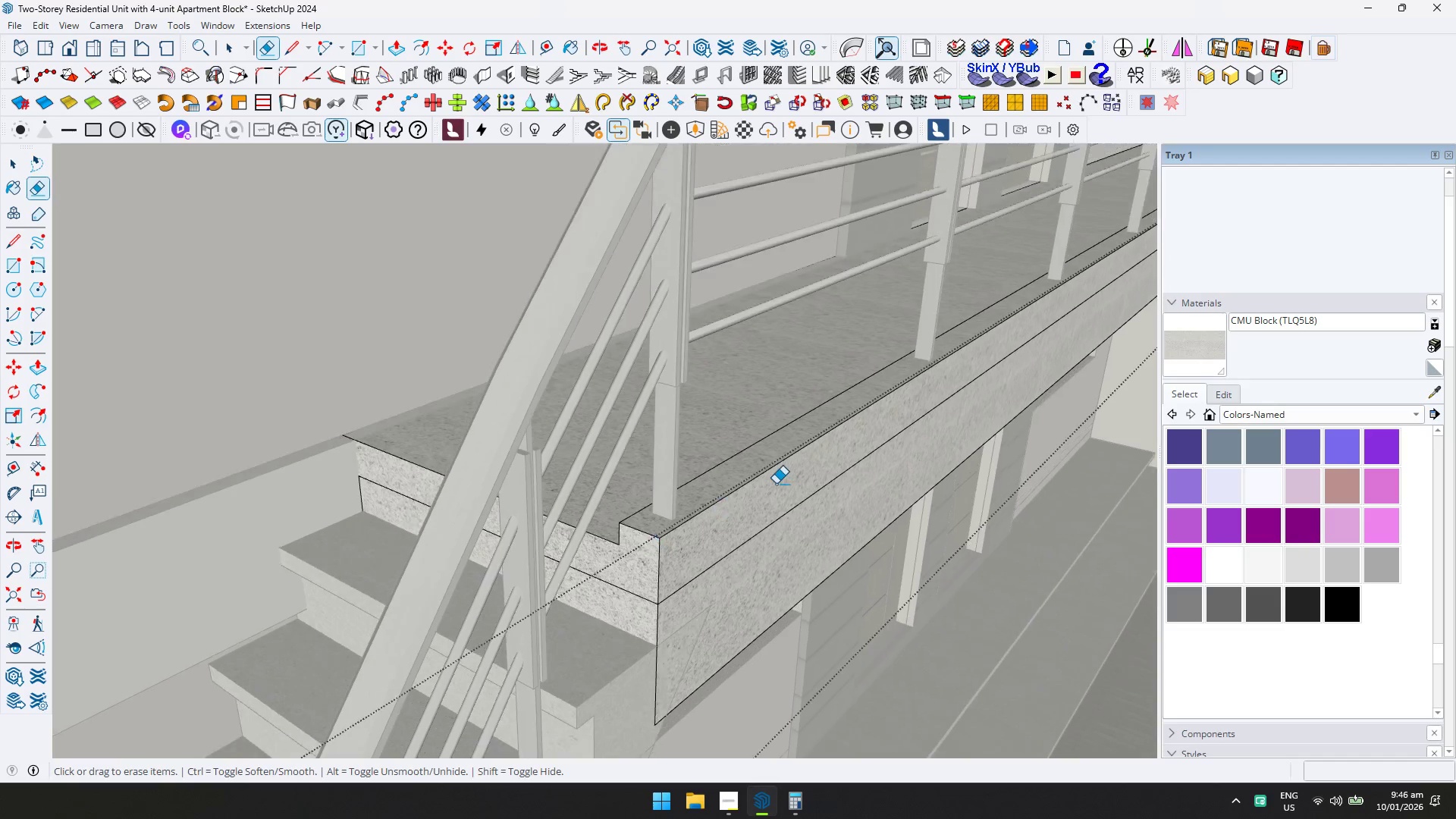 
key(Shift+ShiftLeft)
 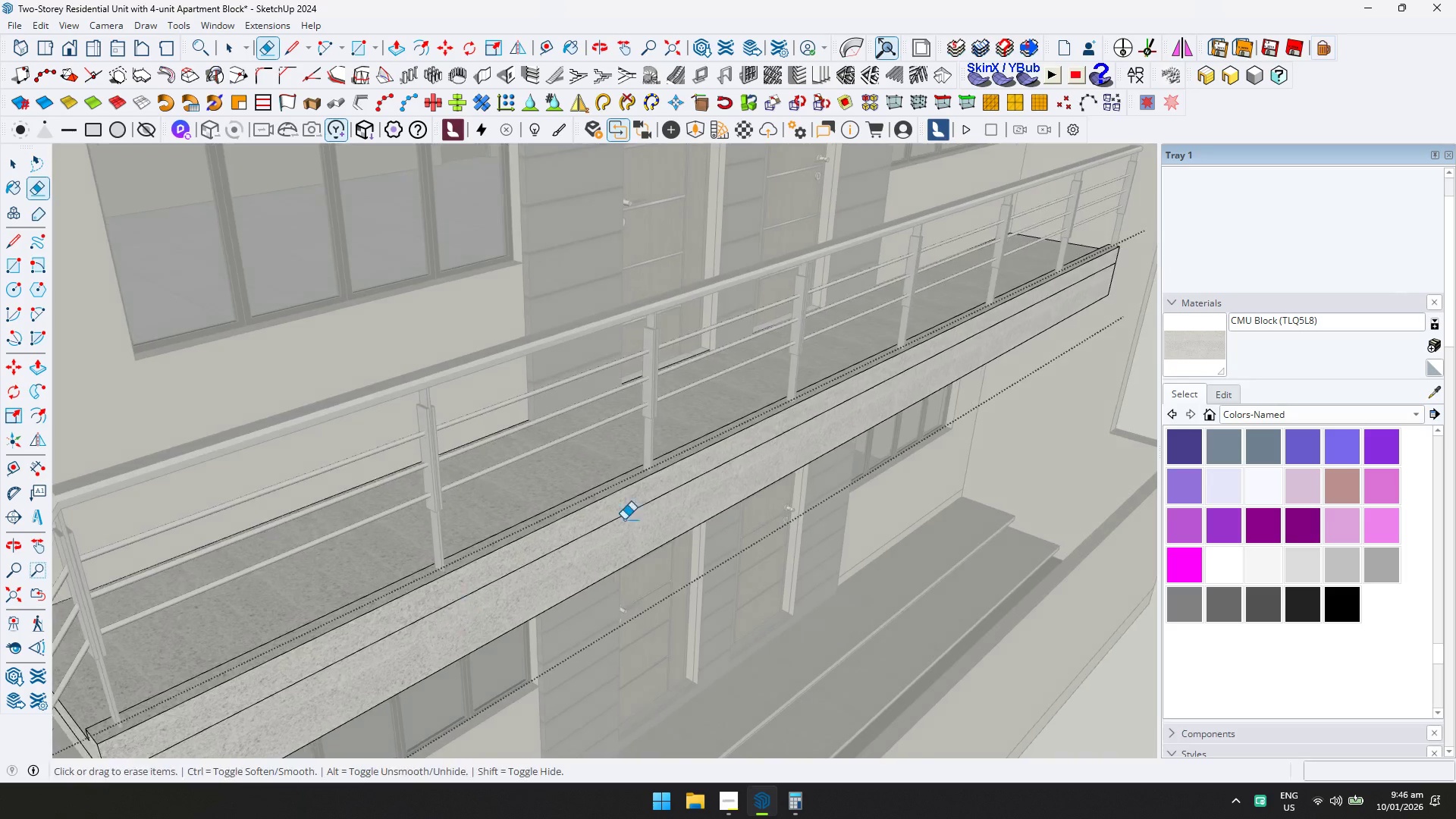 
key(Shift+ShiftLeft)
 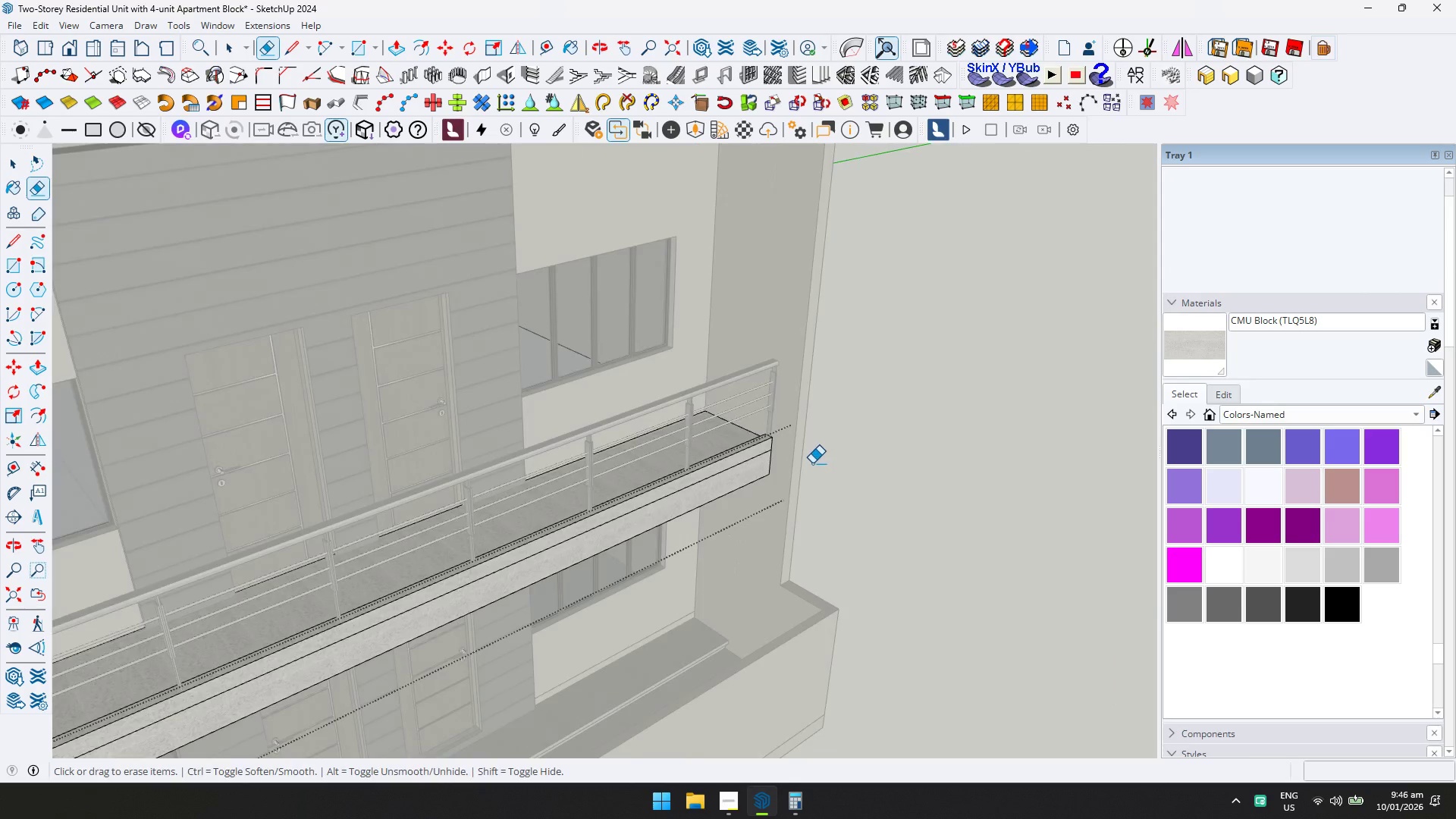 
scroll: coordinate [864, 441], scroll_direction: down, amount: 7.0
 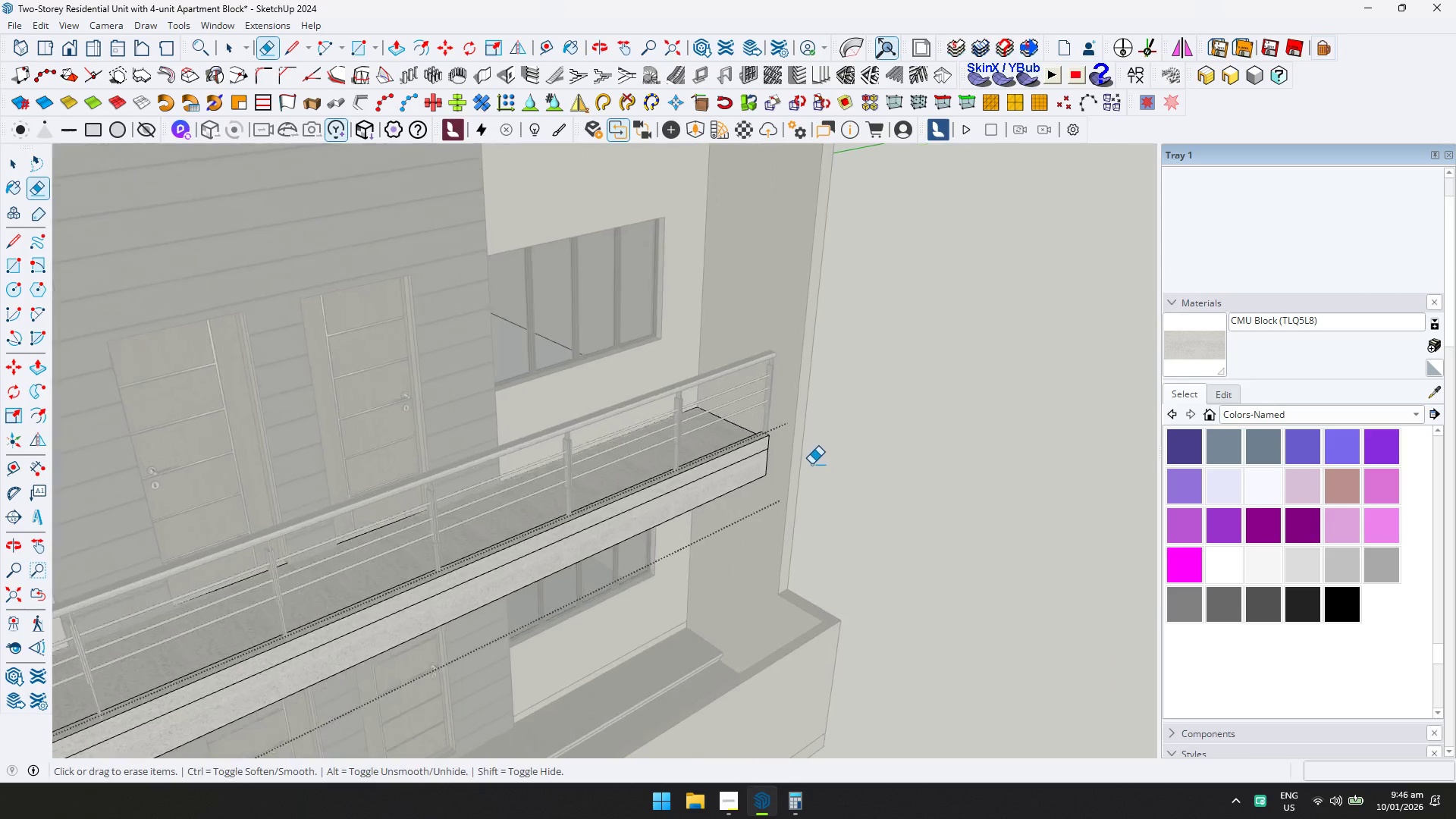 
scroll: coordinate [807, 466], scroll_direction: up, amount: 5.0
 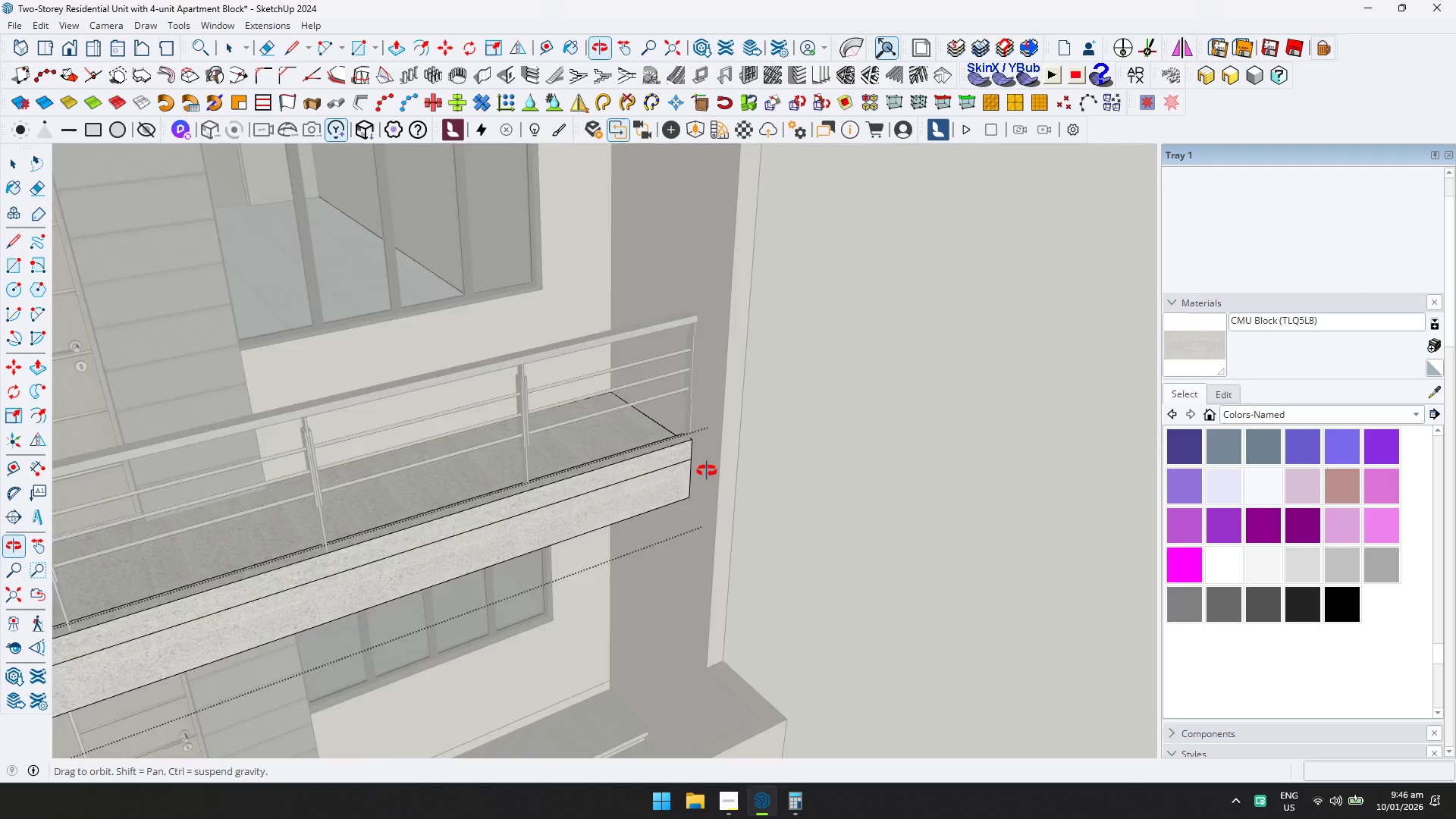 
key(D)
 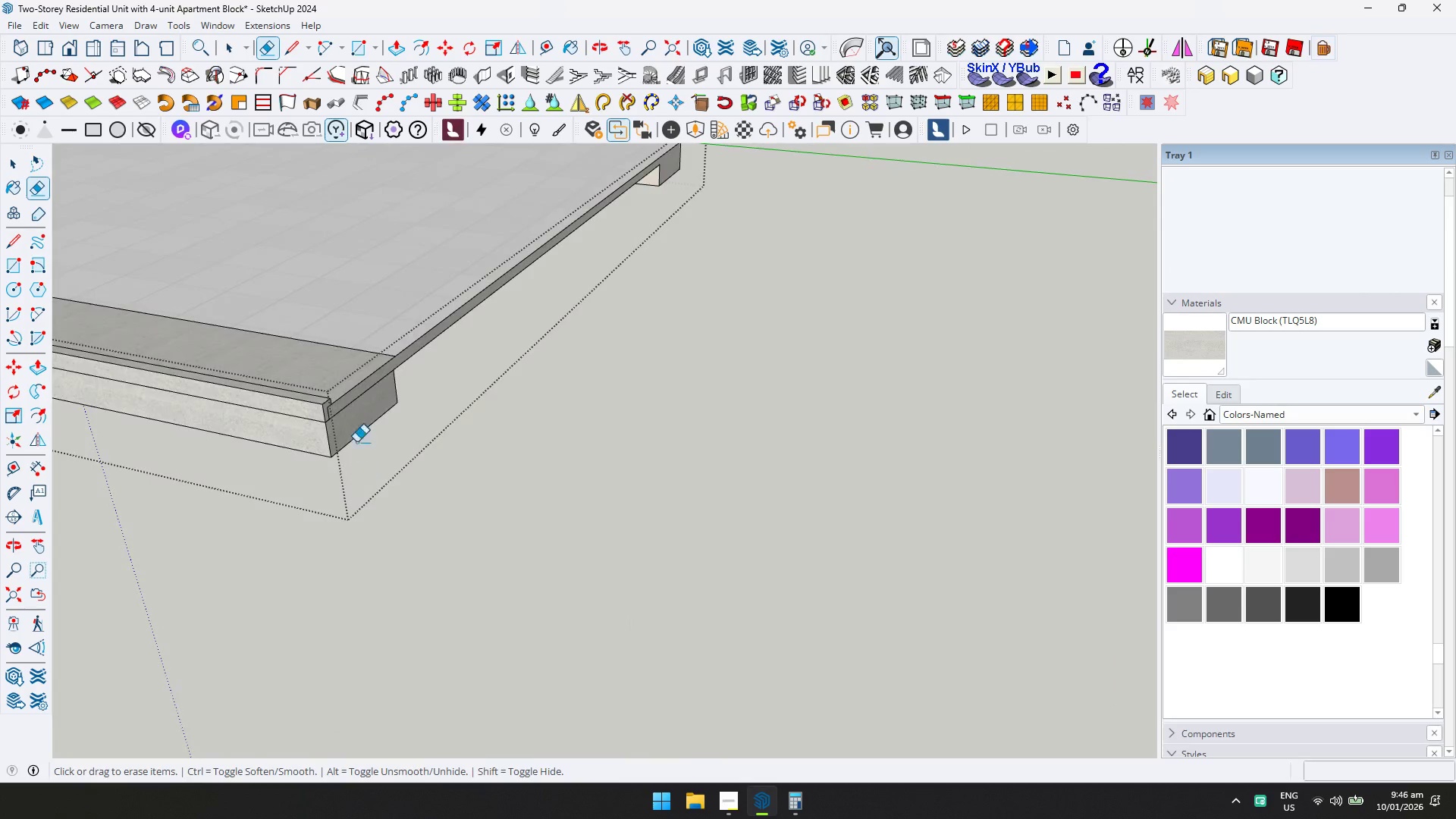 
key(Shift+ShiftLeft)
 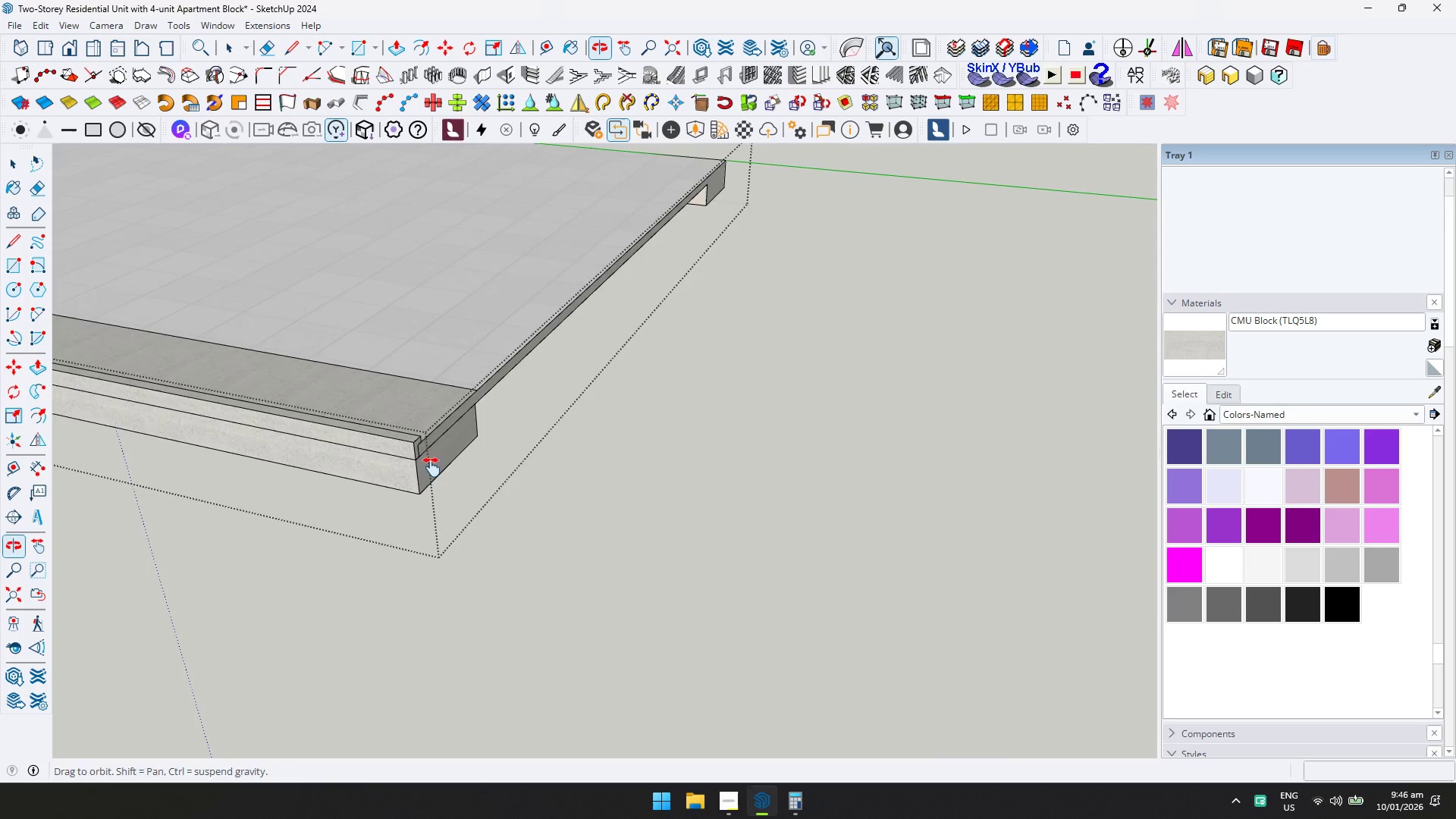 
key(E)
 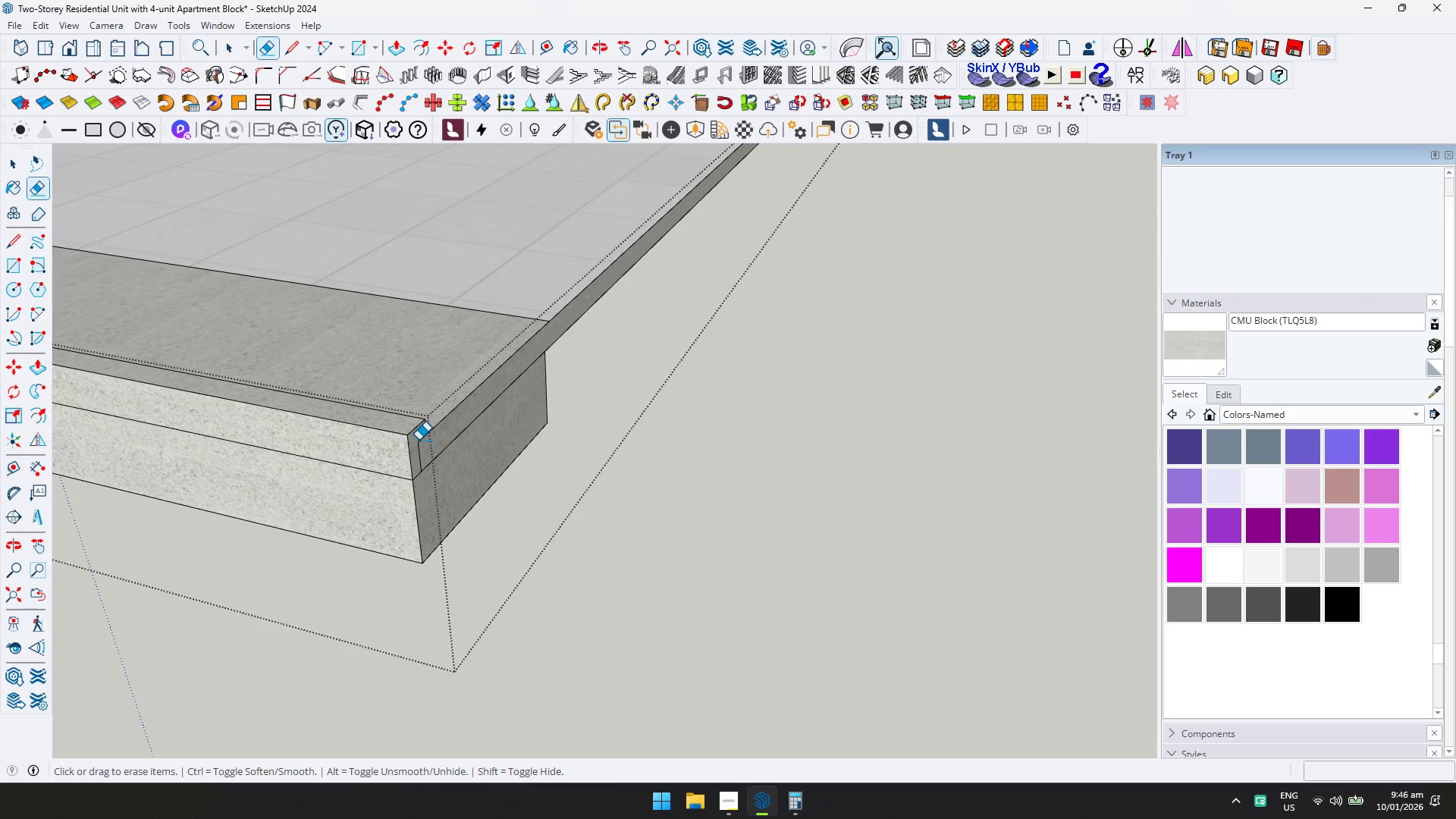 
left_click_drag(start_coordinate=[419, 440], to_coordinate=[421, 449])
 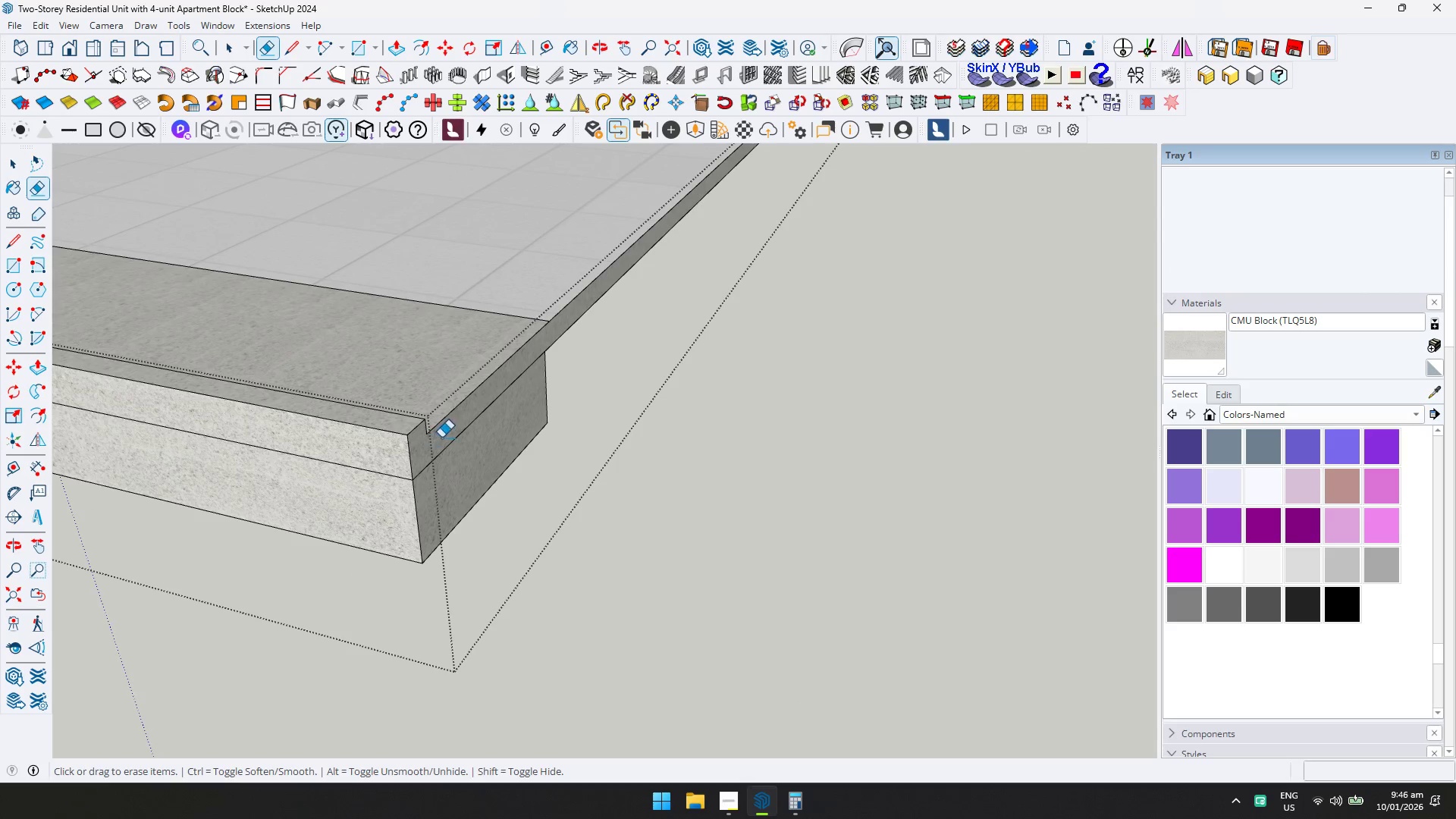 
scroll: coordinate [400, 432], scroll_direction: up, amount: 9.0
 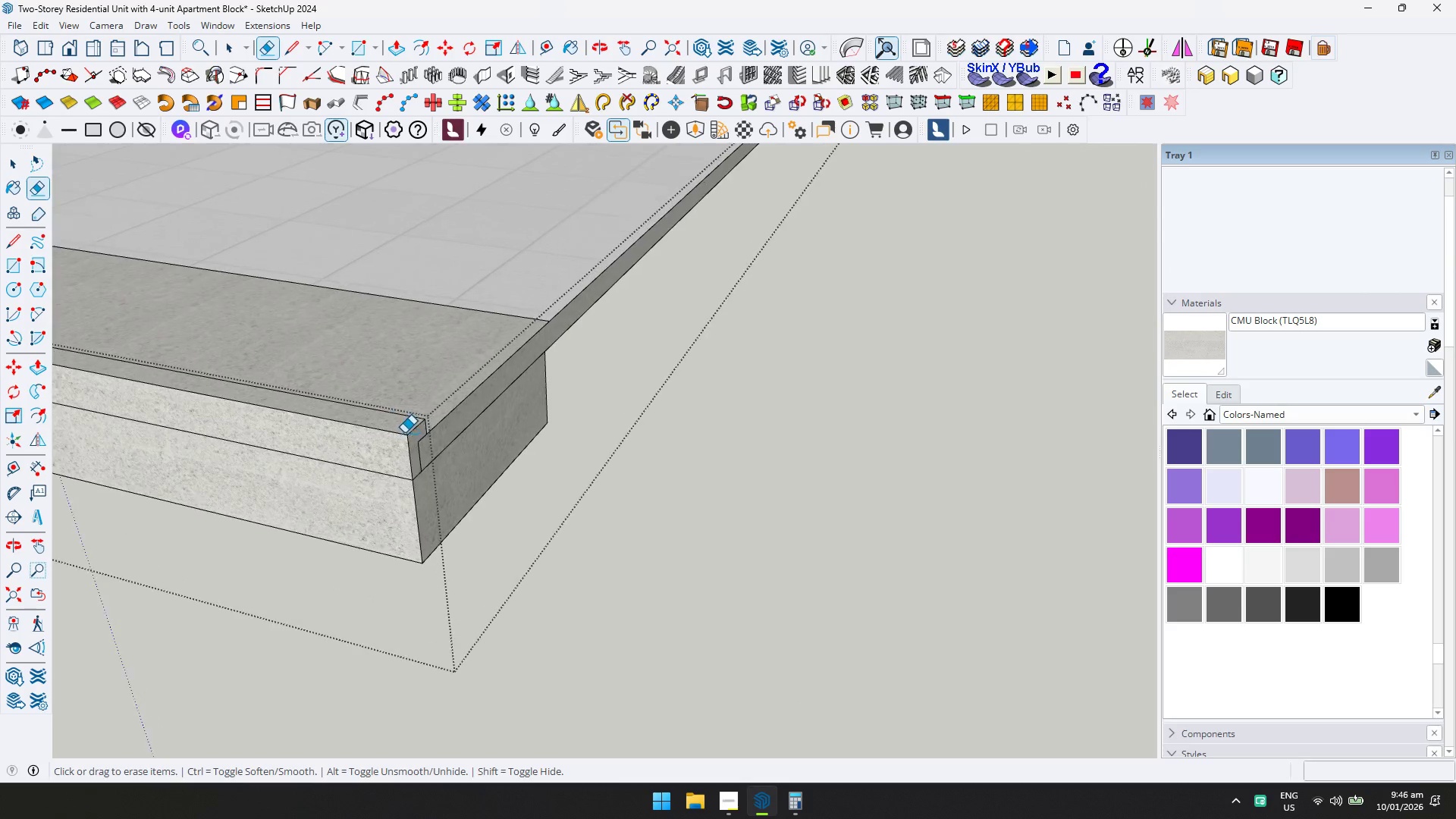 
hold_key(key=ShiftLeft, duration=0.33)
scroll: coordinate [360, 410], scroll_direction: down, amount: 6.0
 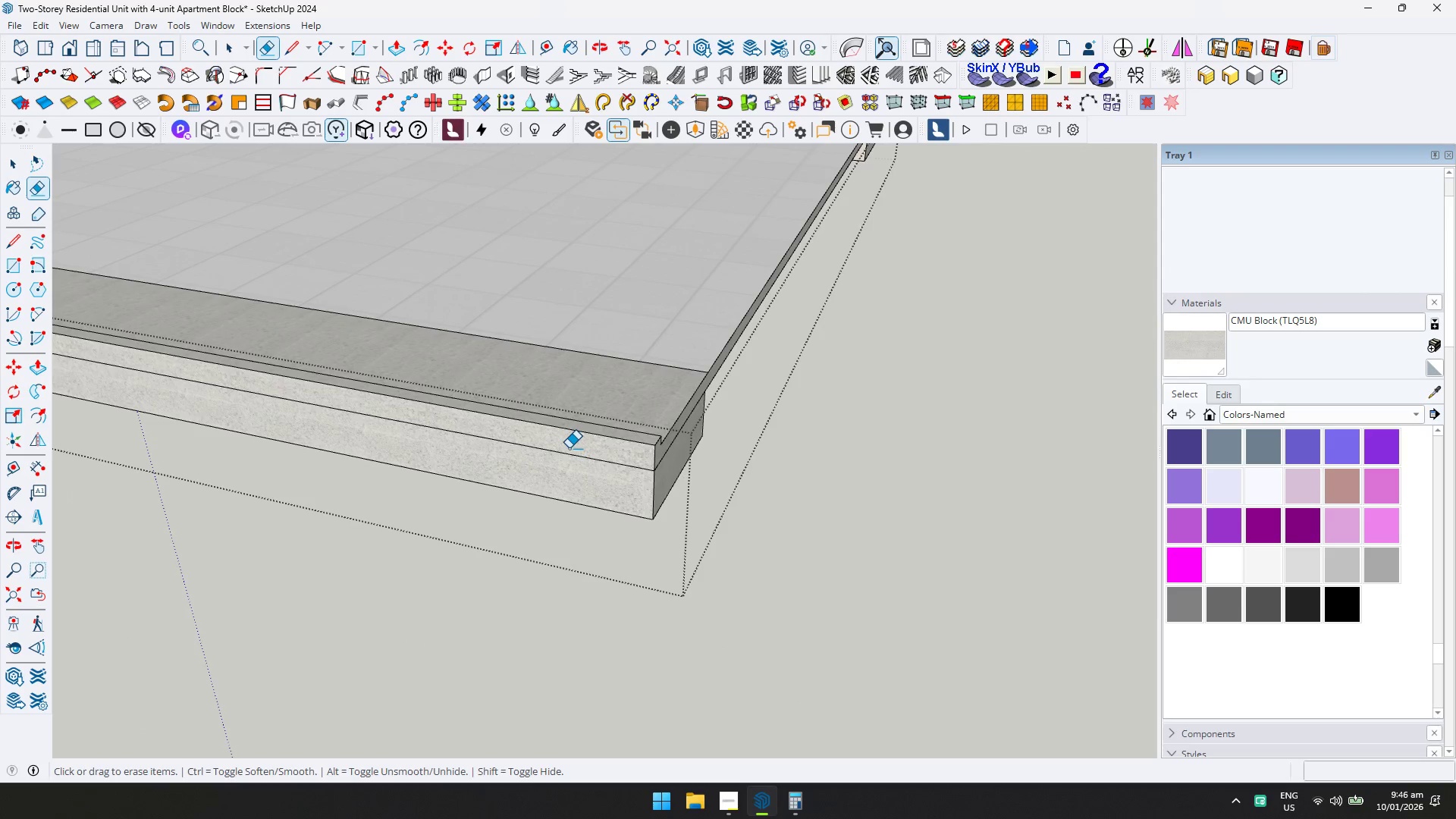 
left_click_drag(start_coordinate=[569, 448], to_coordinate=[568, 454])
 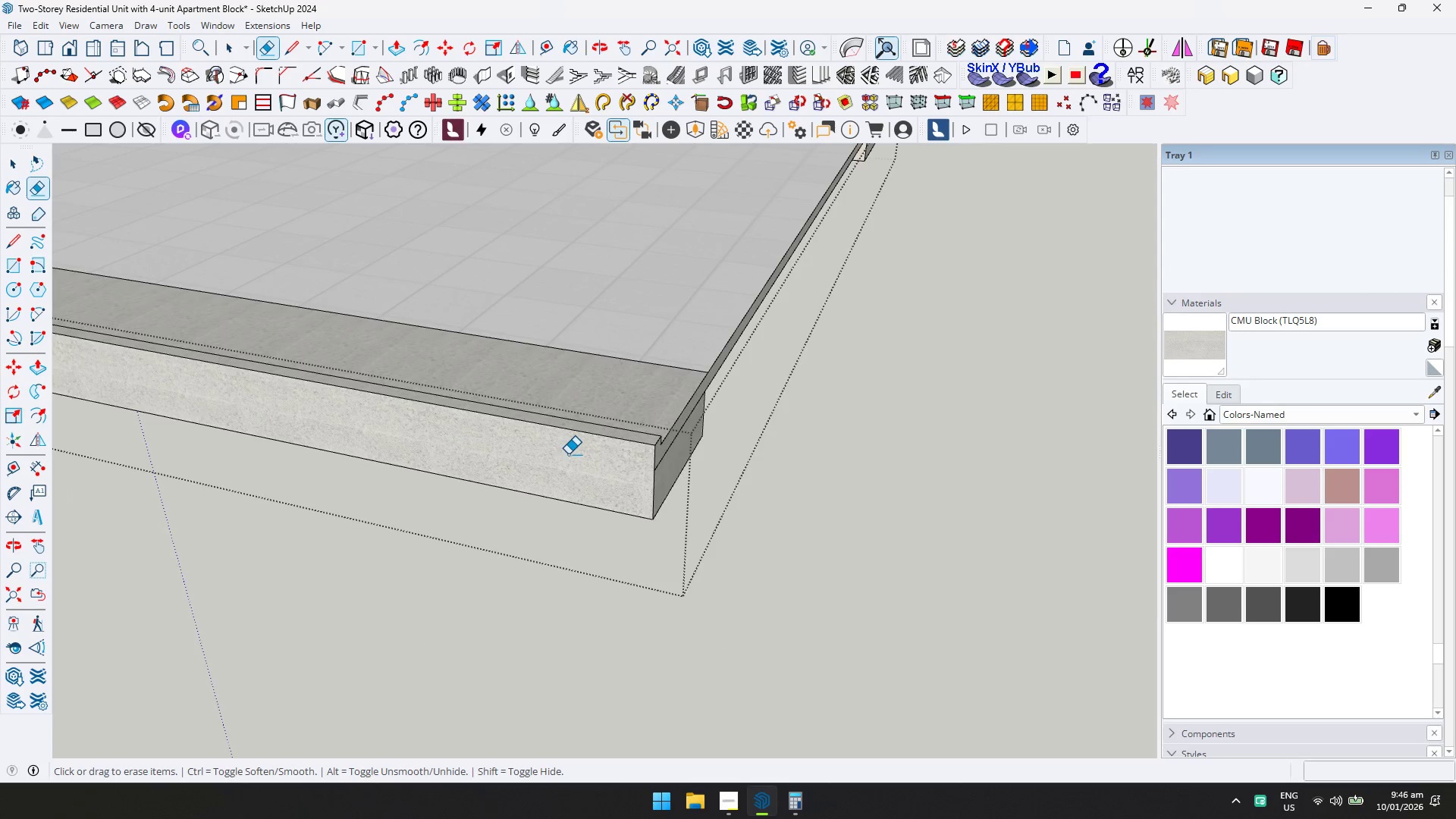 
key(Shift+ShiftLeft)
 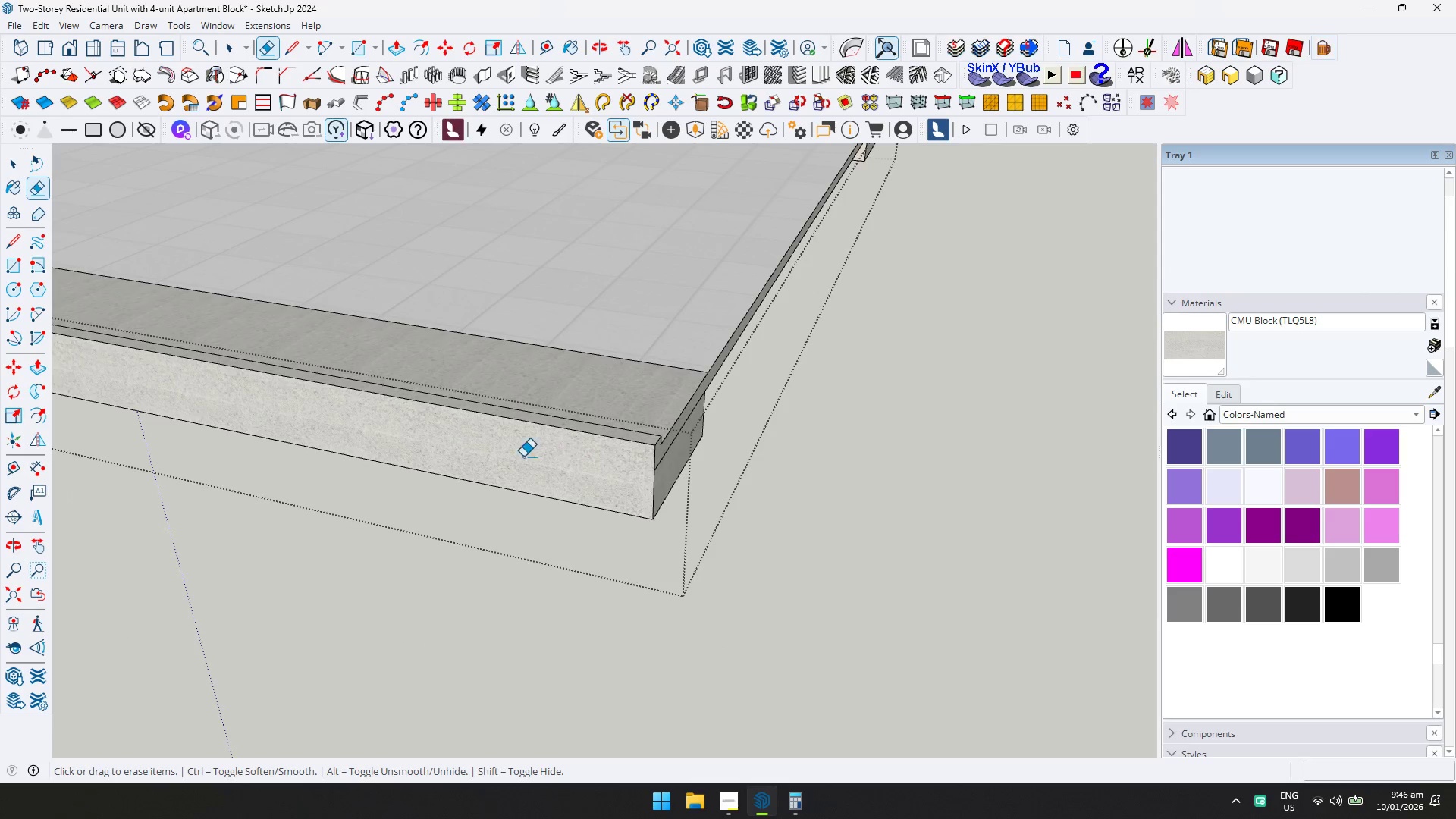 
key(Shift+ShiftLeft)
 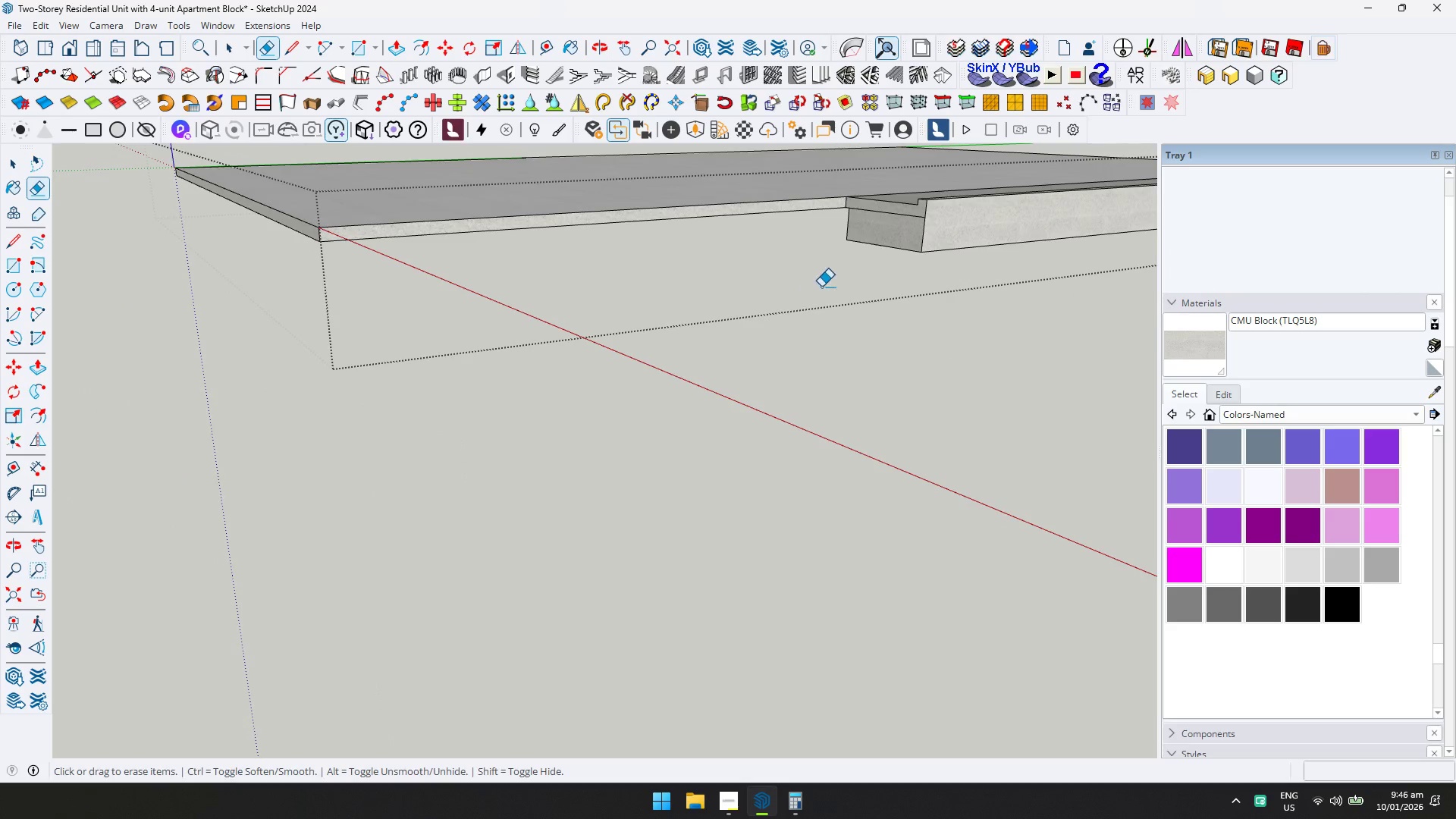 
scroll: coordinate [918, 479], scroll_direction: down, amount: 4.0
 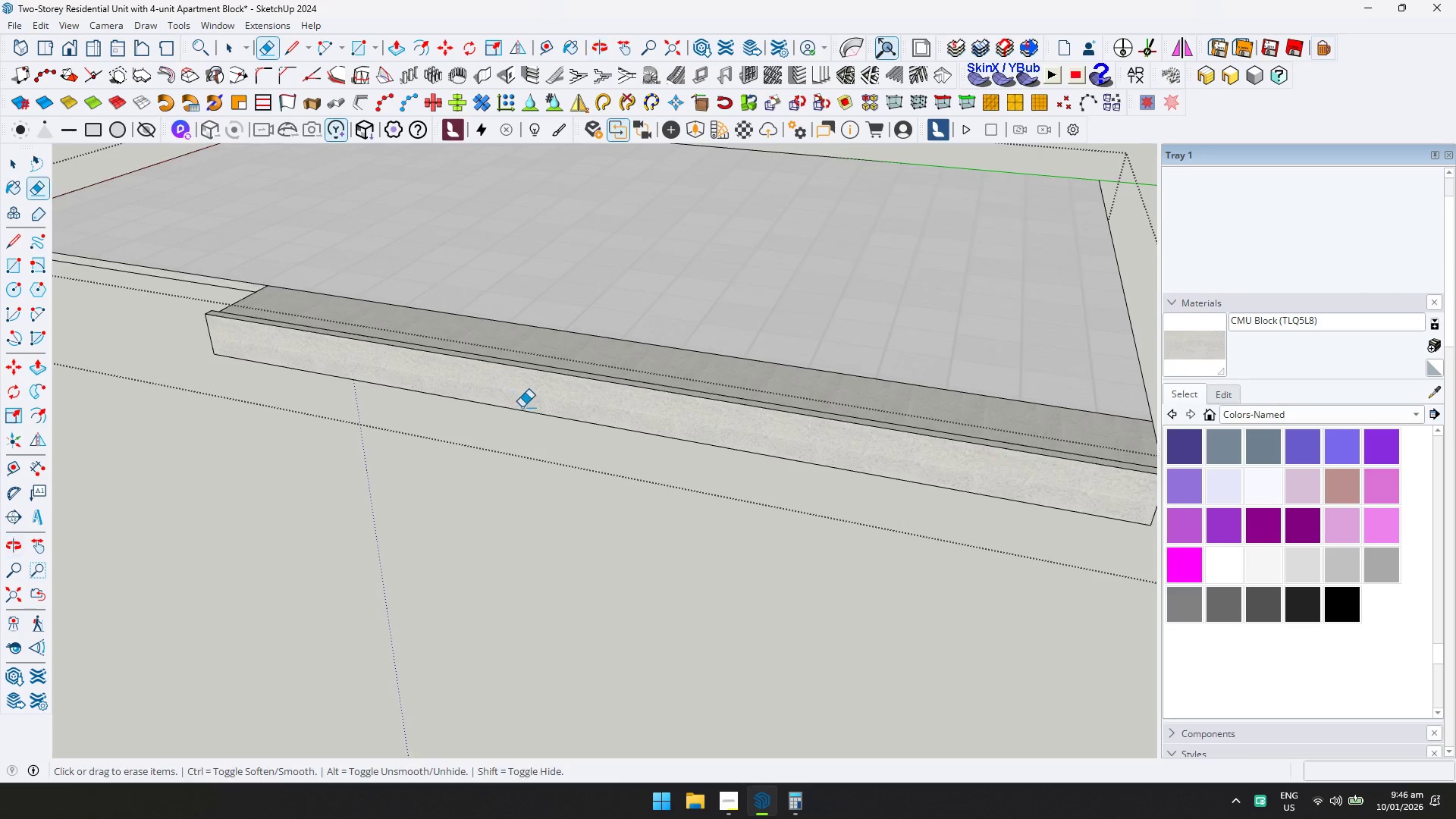 
key(Control+ControlLeft)
 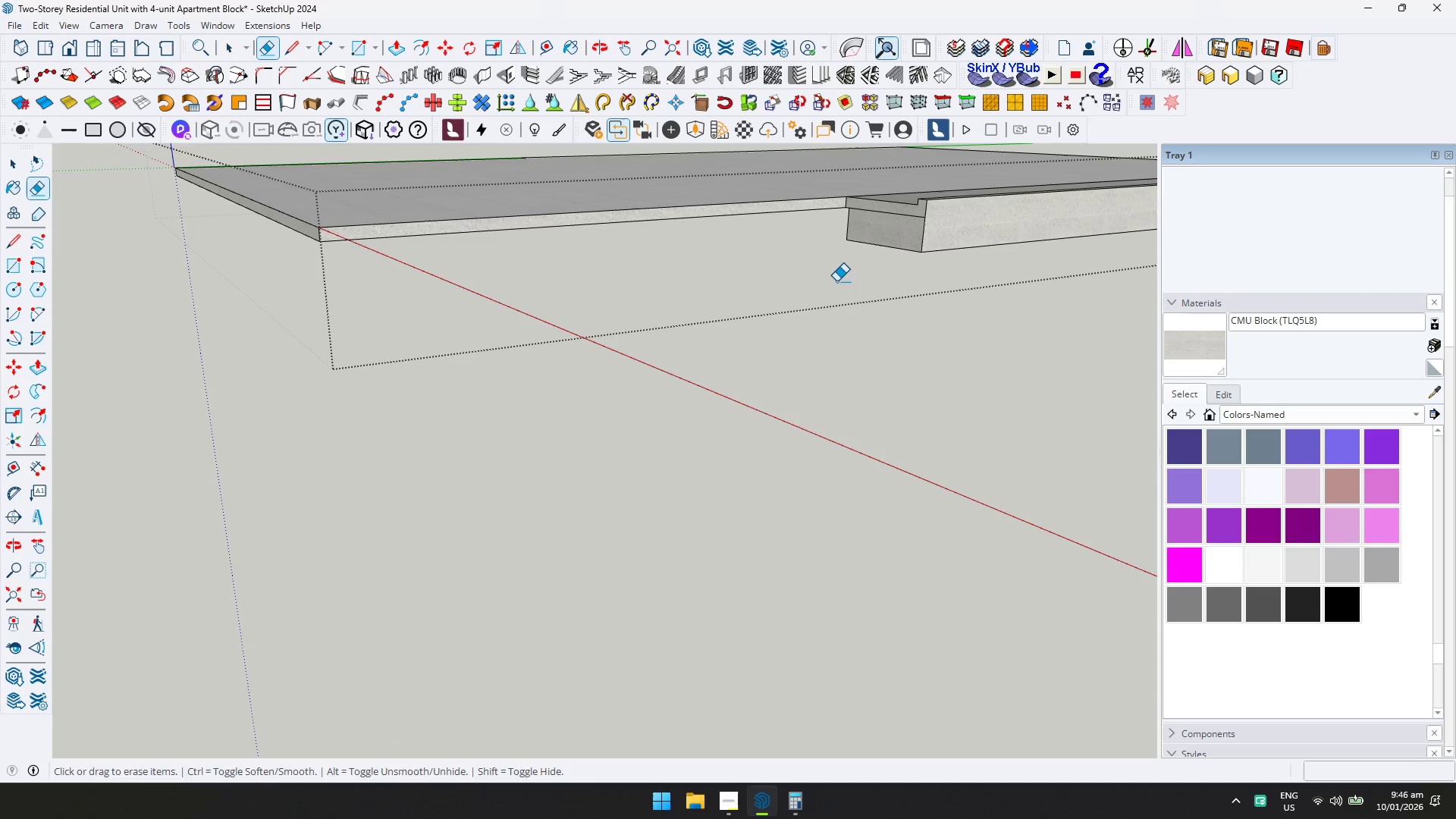 
key(Control+Z)
 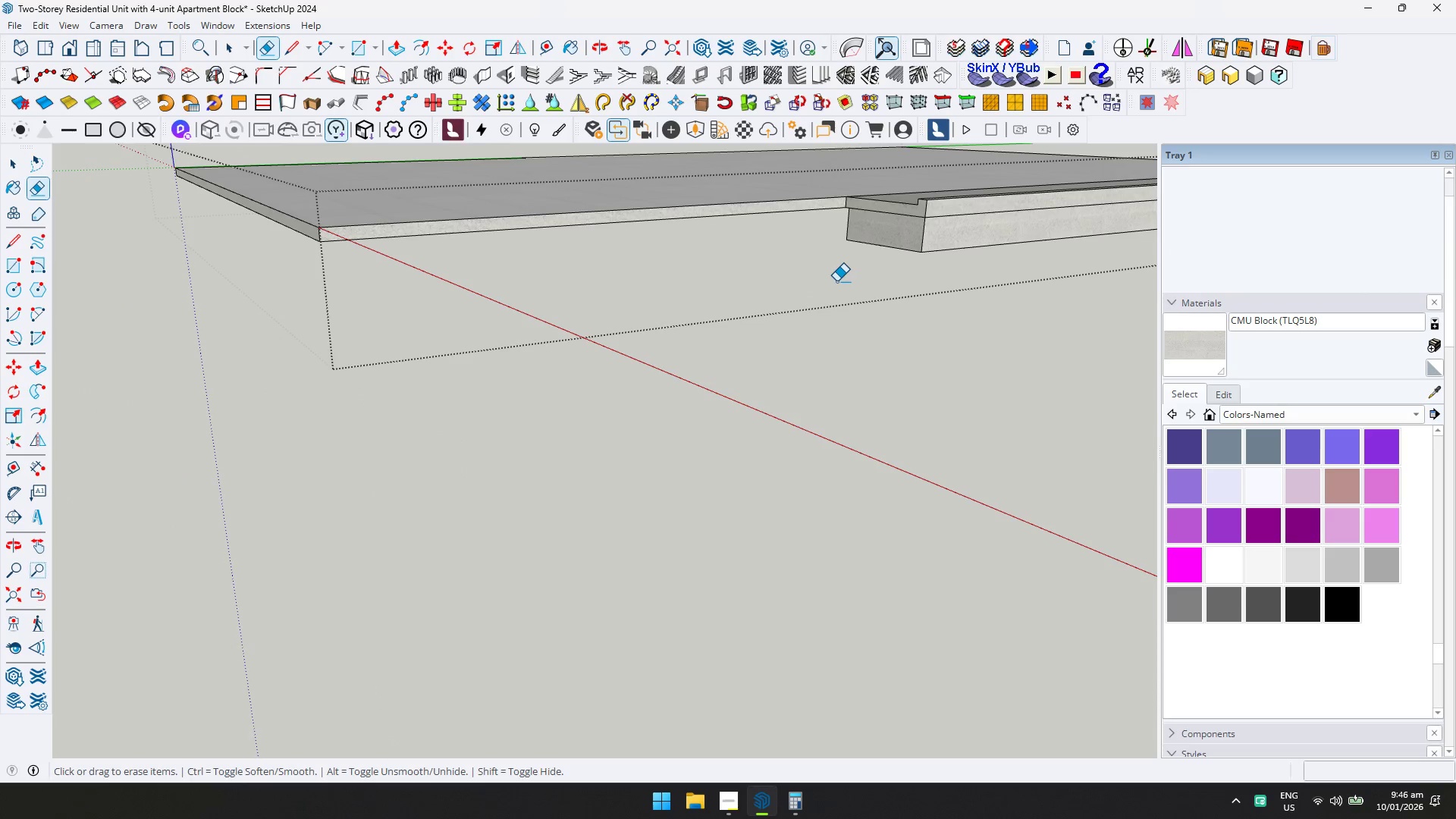 
key(Space)
 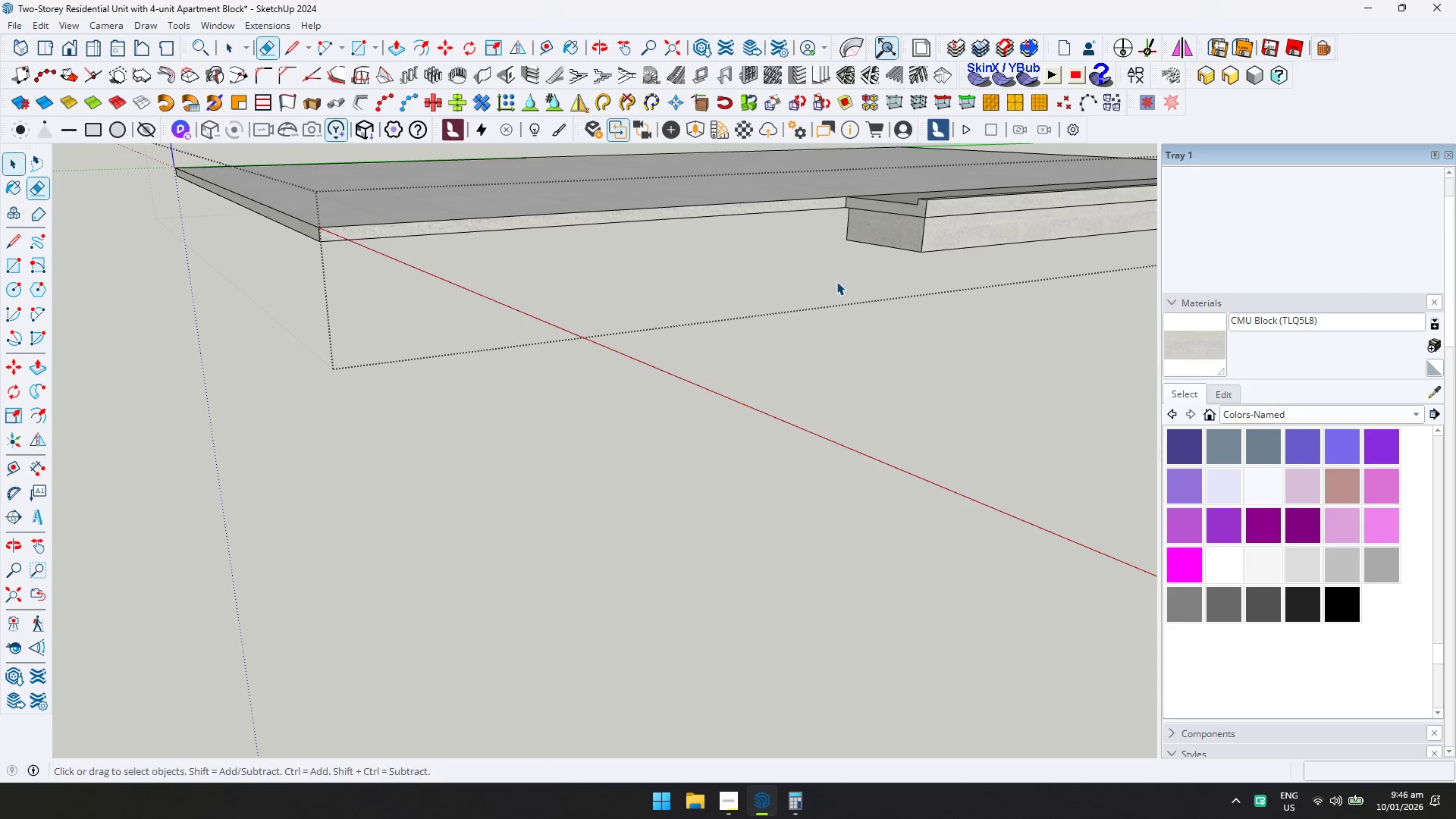 
key(Escape)
 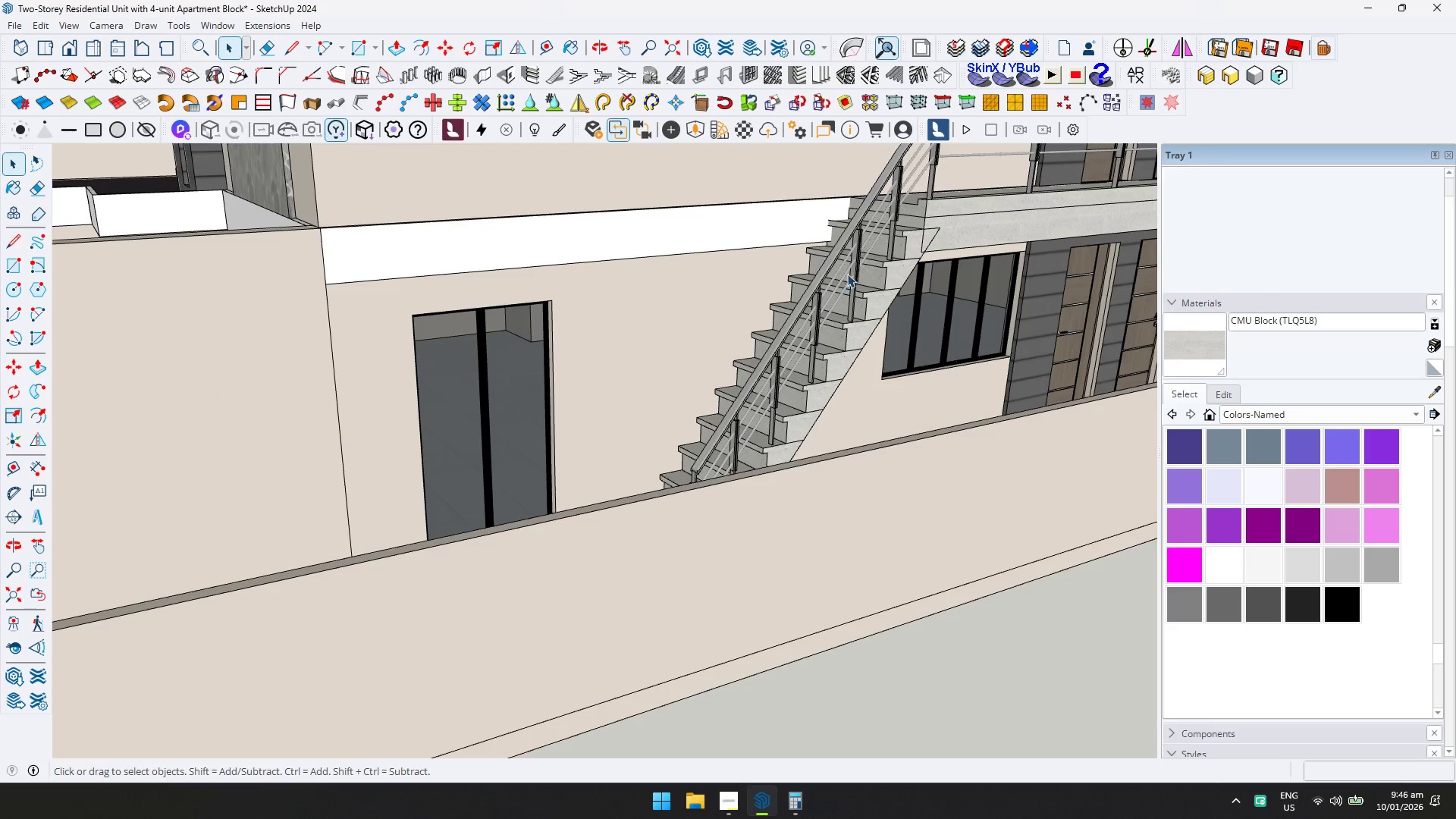 
key(Shift+ShiftLeft)
 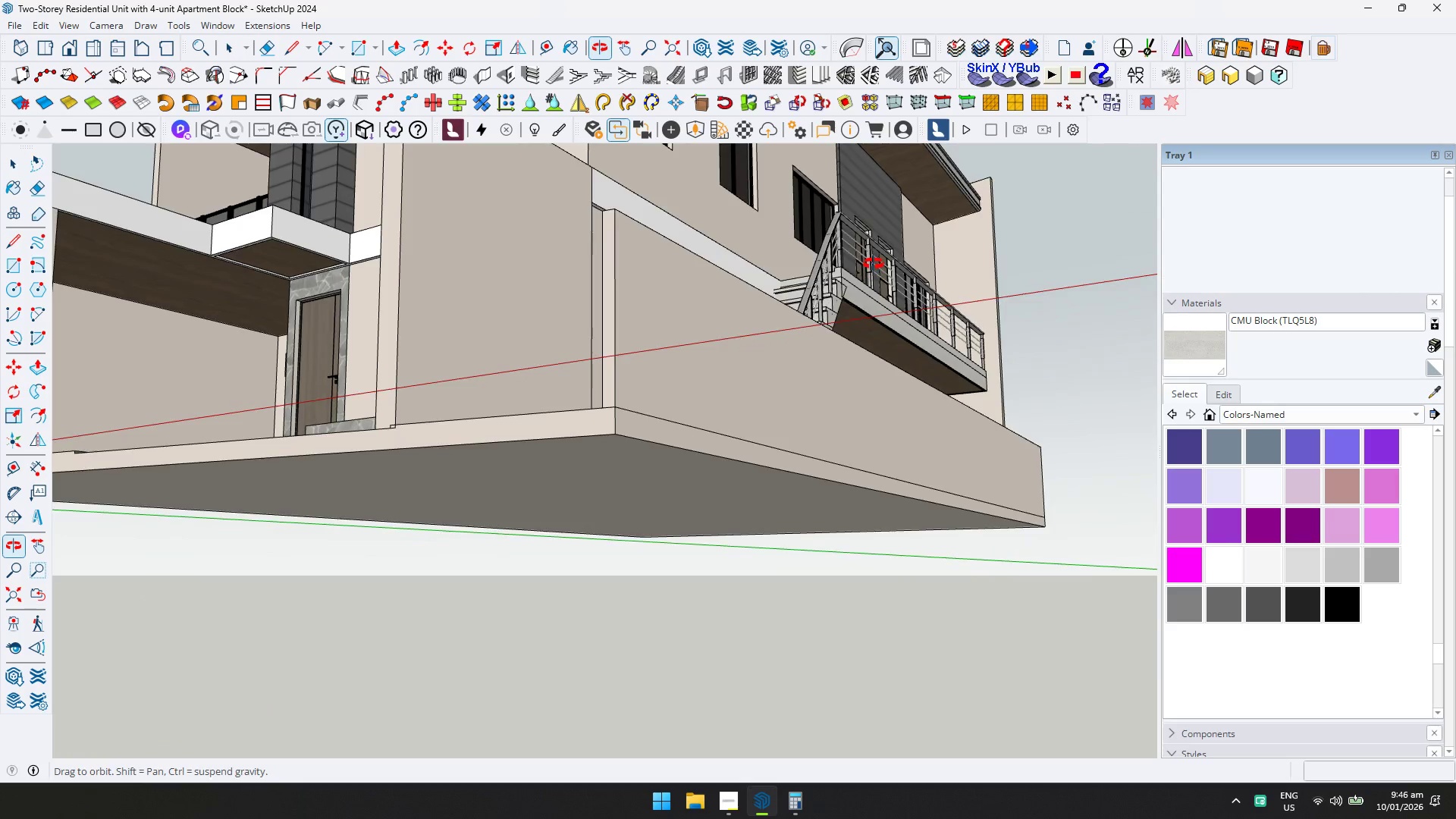 
scroll: coordinate [846, 290], scroll_direction: down, amount: 4.0
 